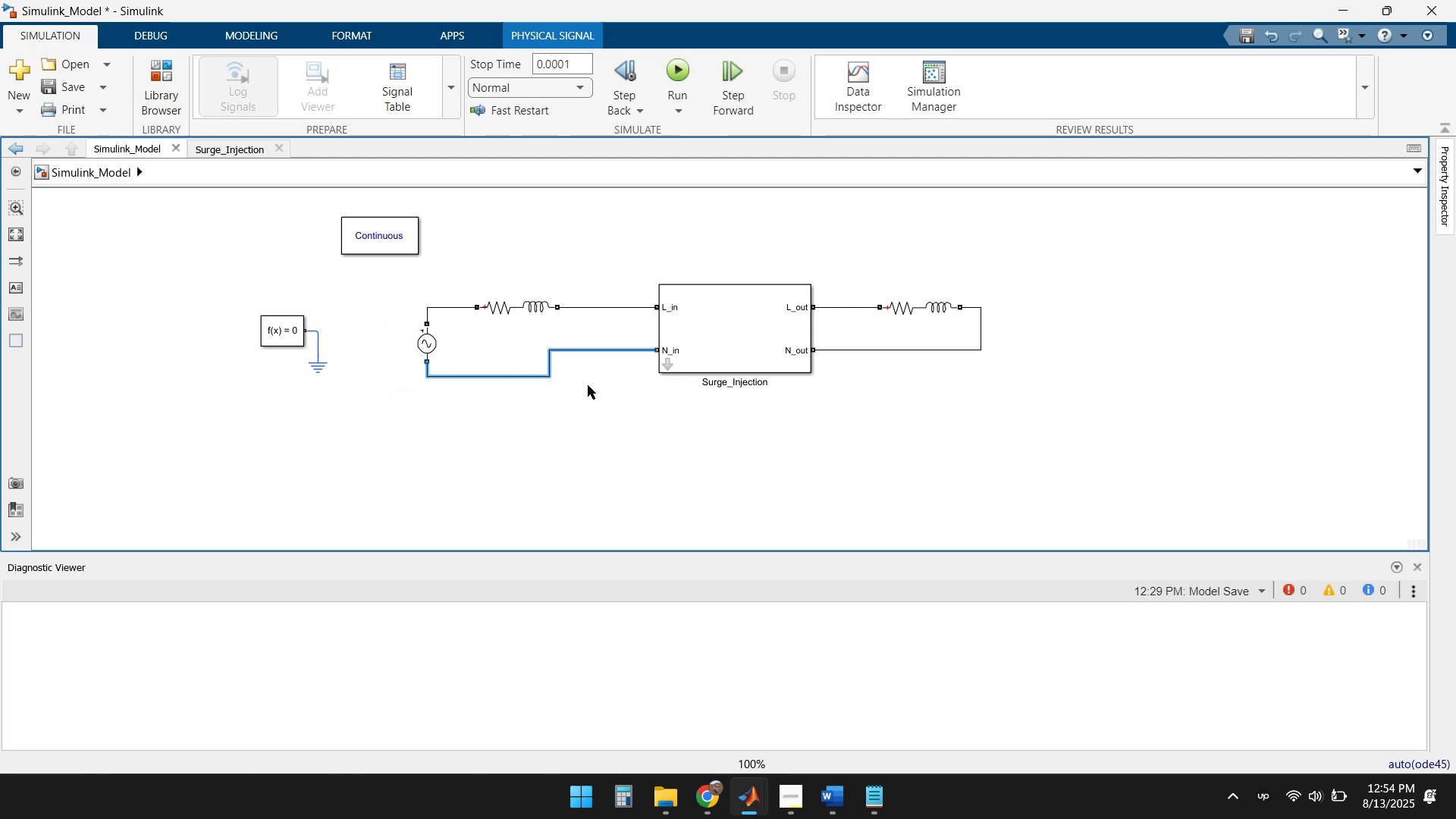 
left_click([604, 386])
 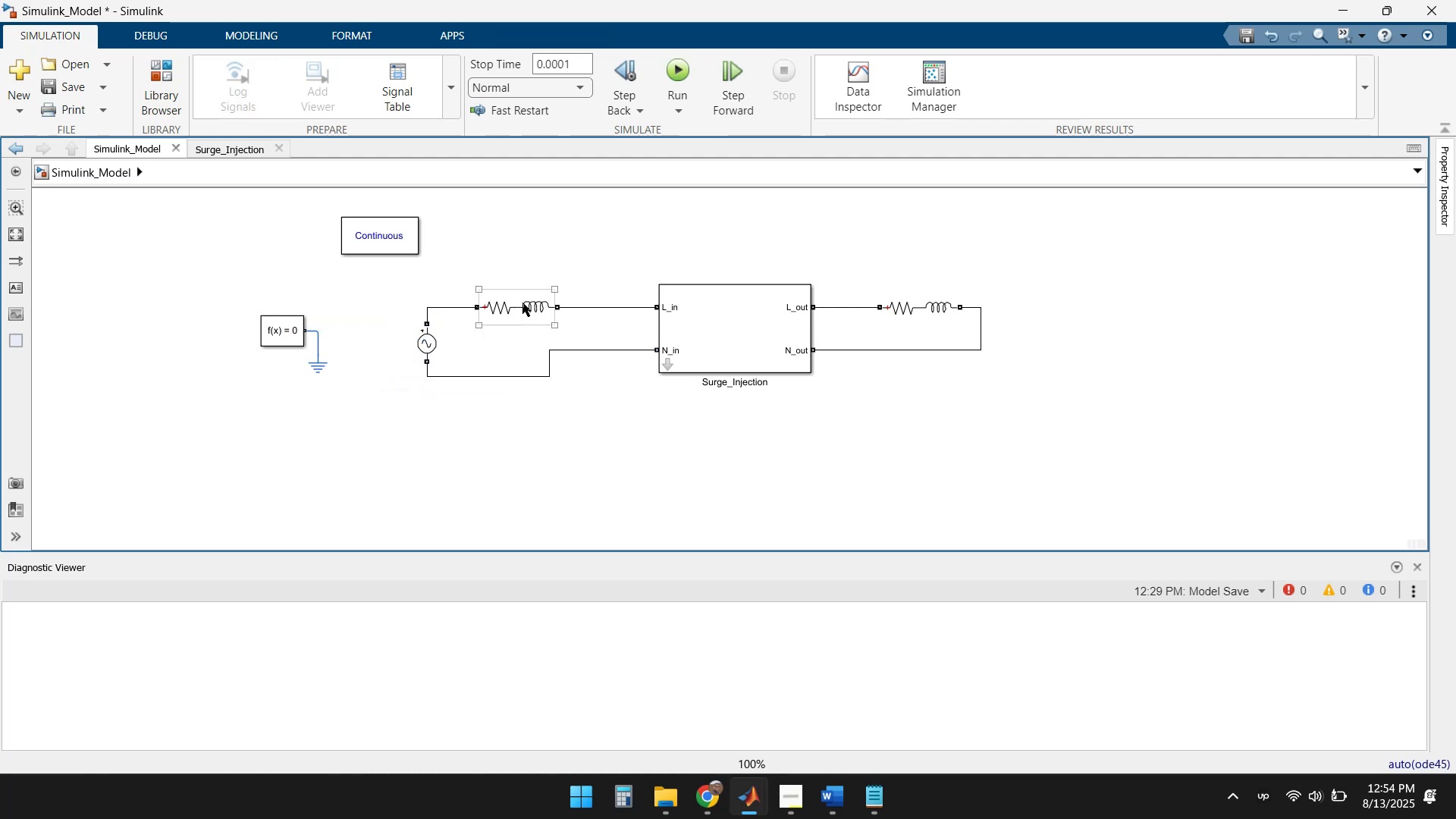 
left_click([518, 304])
 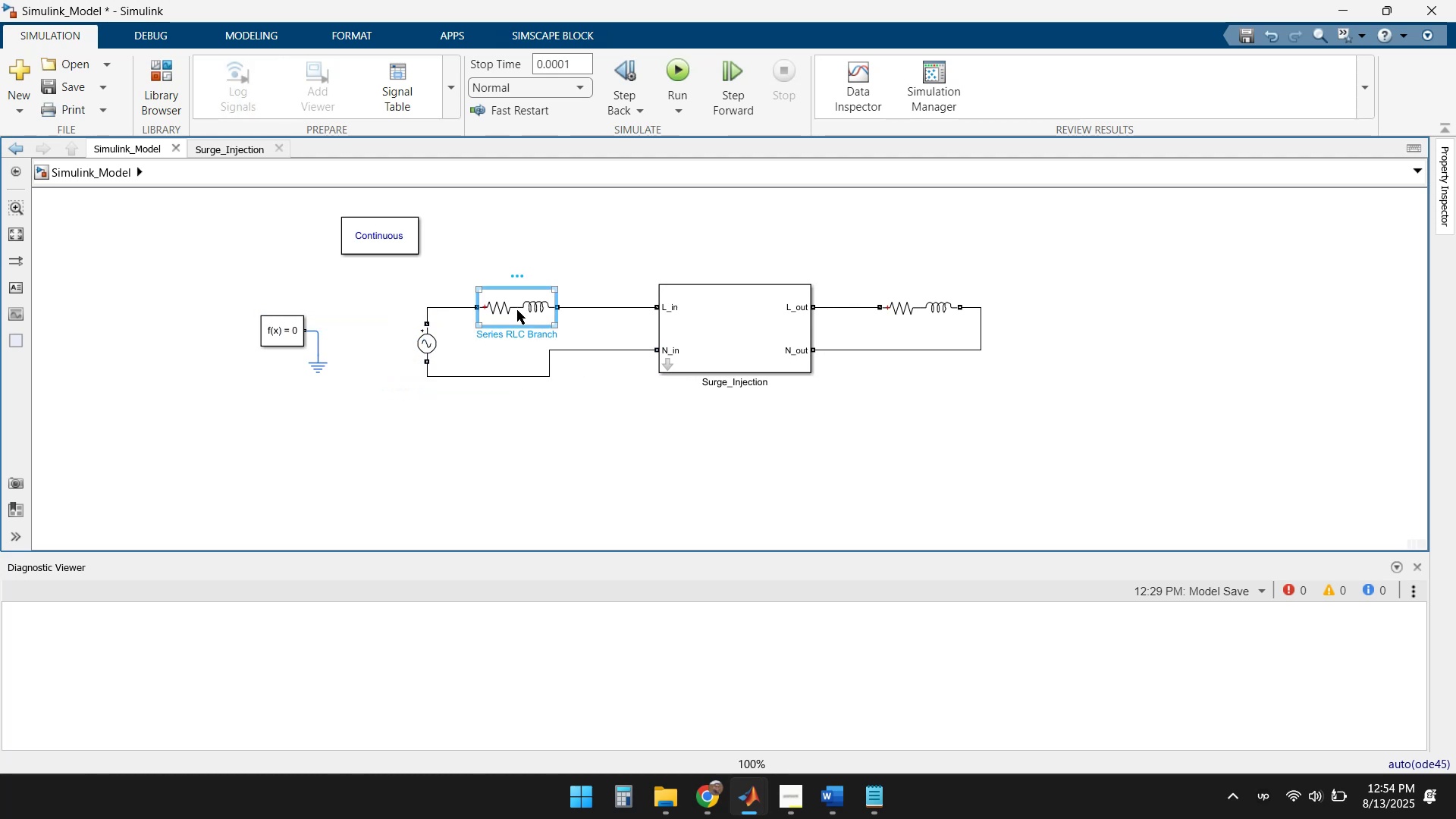 
left_click_drag(start_coordinate=[516, 309], to_coordinate=[508, 305])
 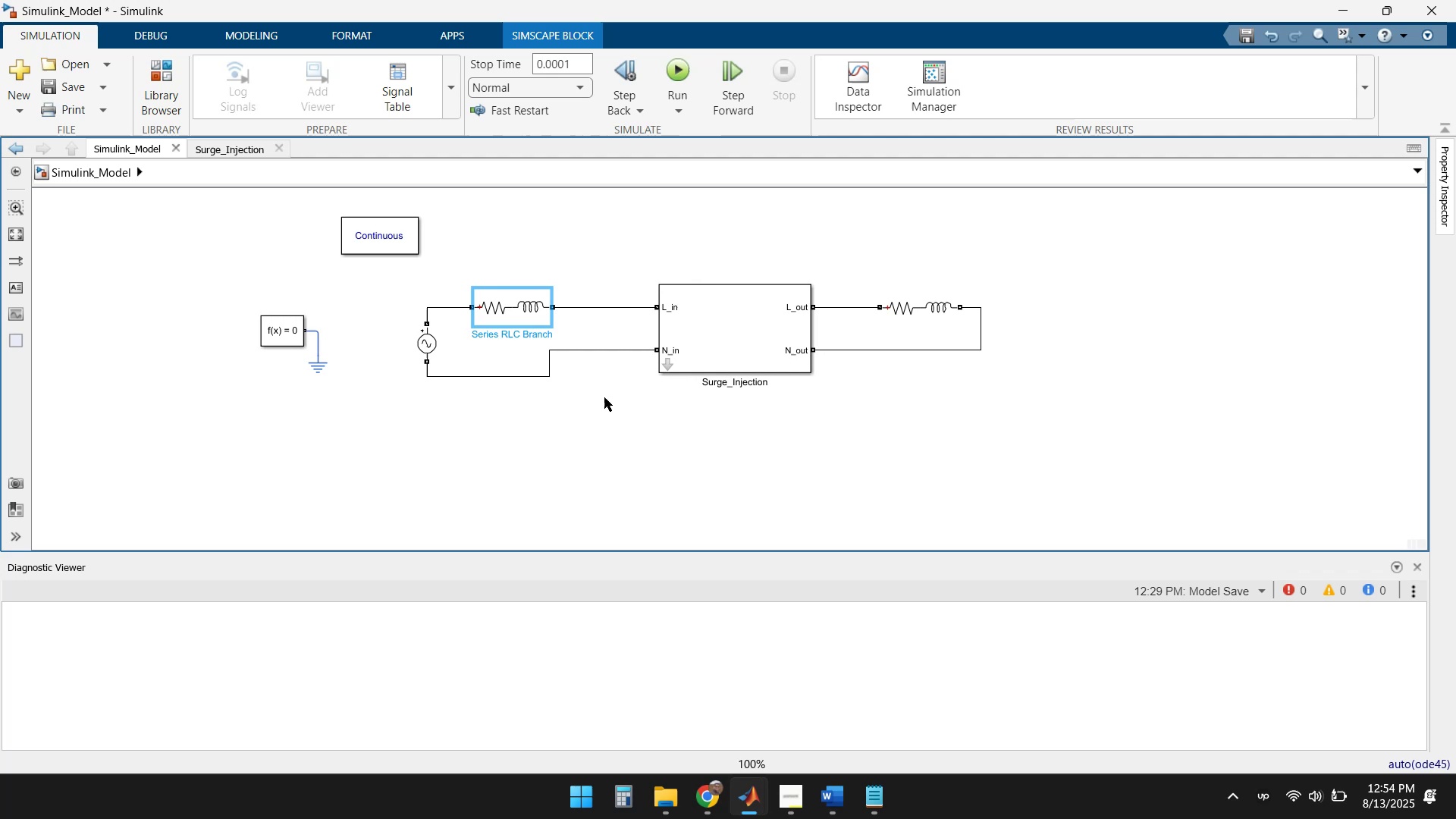 
left_click([607, 403])
 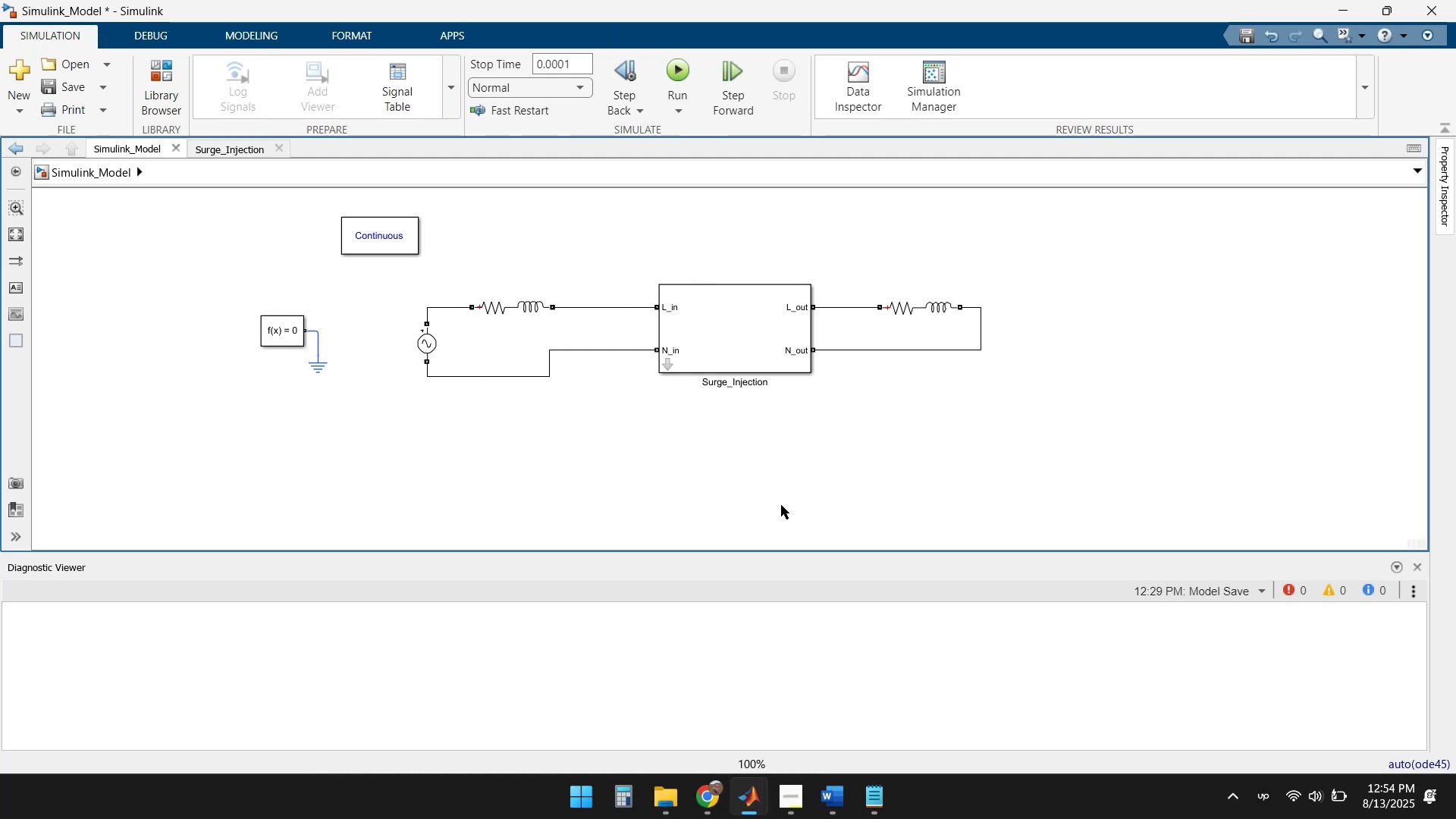 
left_click([763, 504])
 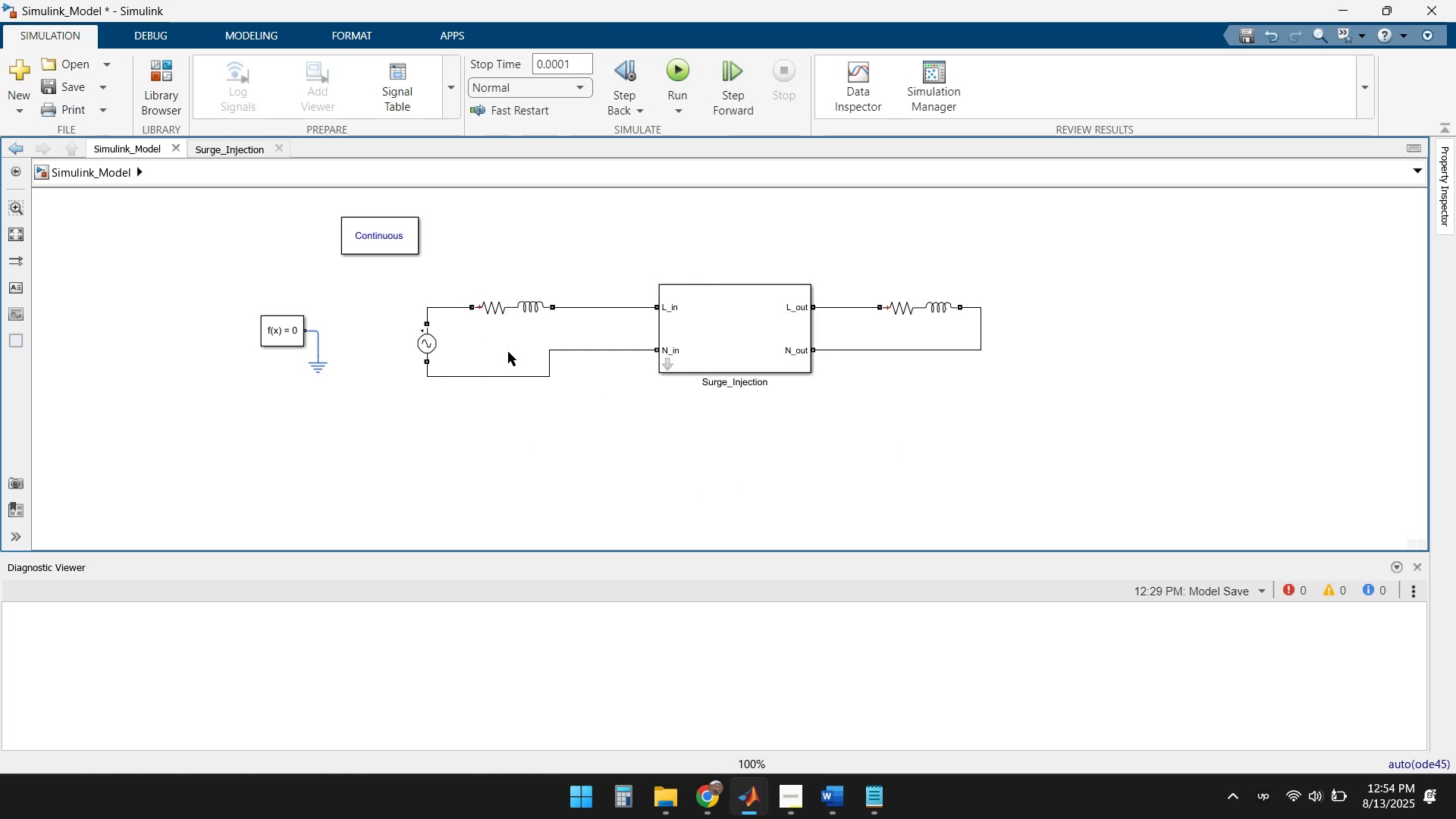 
left_click_drag(start_coordinate=[508, 305], to_coordinate=[576, 299])
 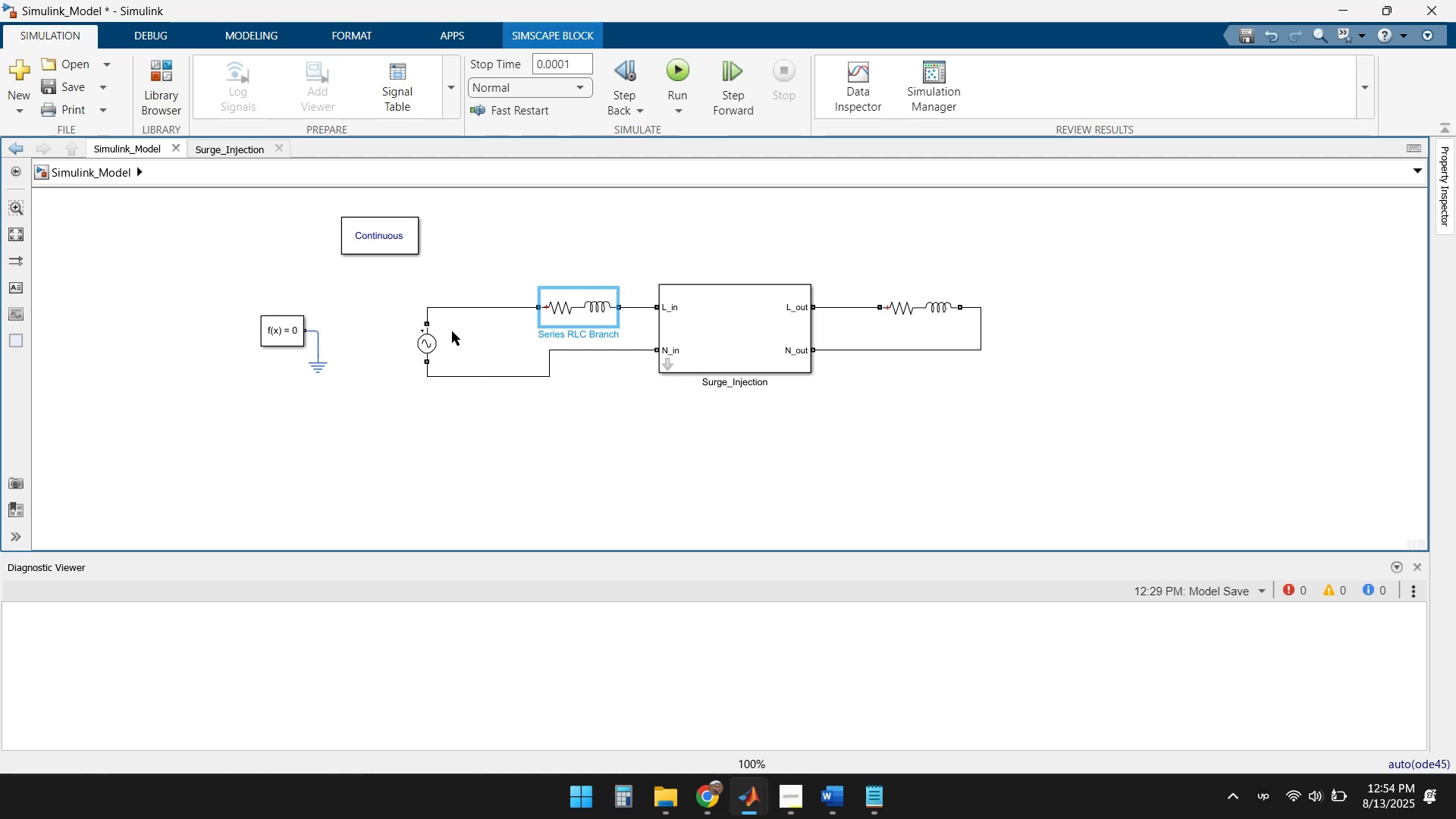 
left_click_drag(start_coordinate=[425, 344], to_coordinate=[499, 337])
 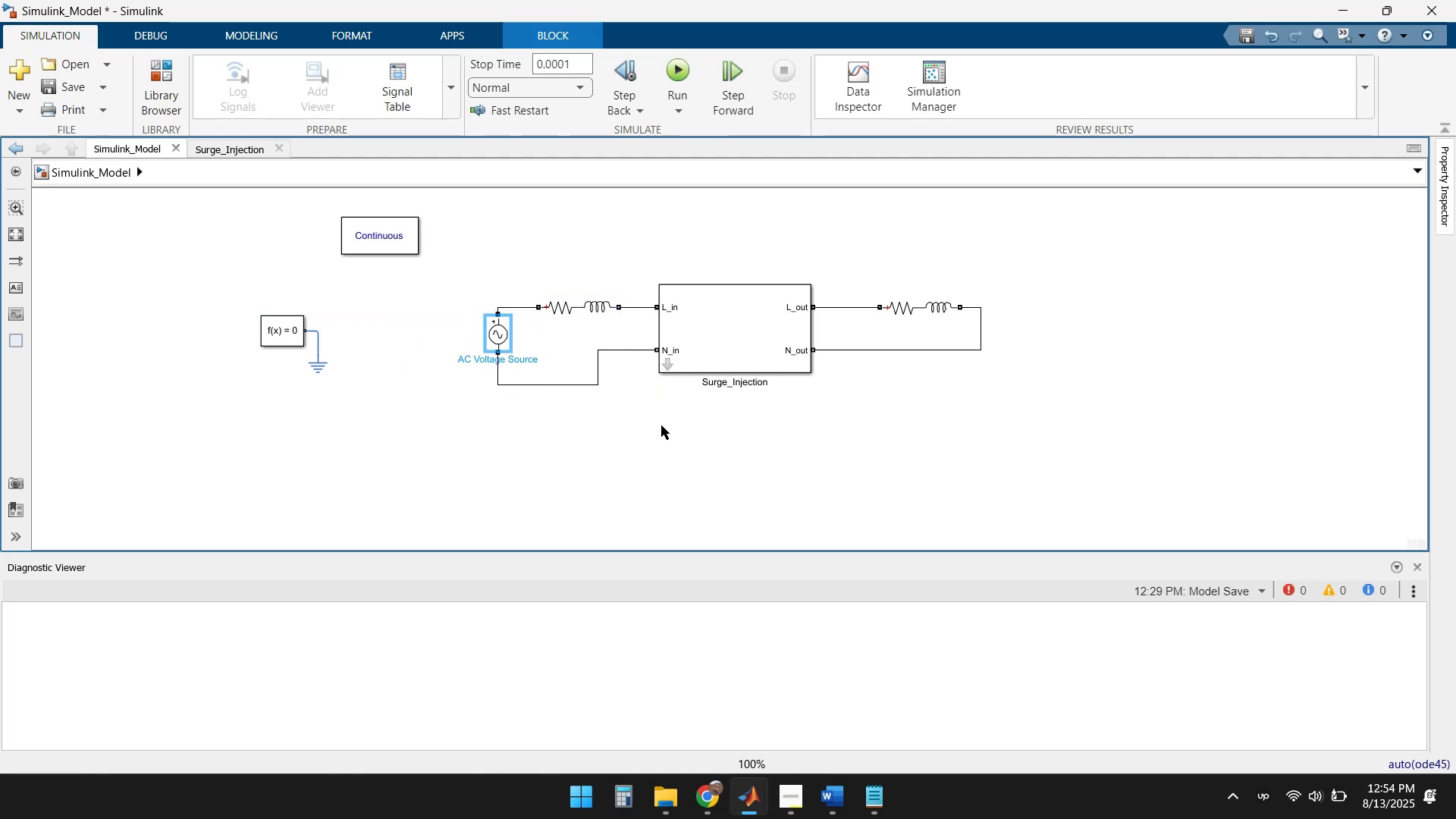 
left_click([712, 460])
 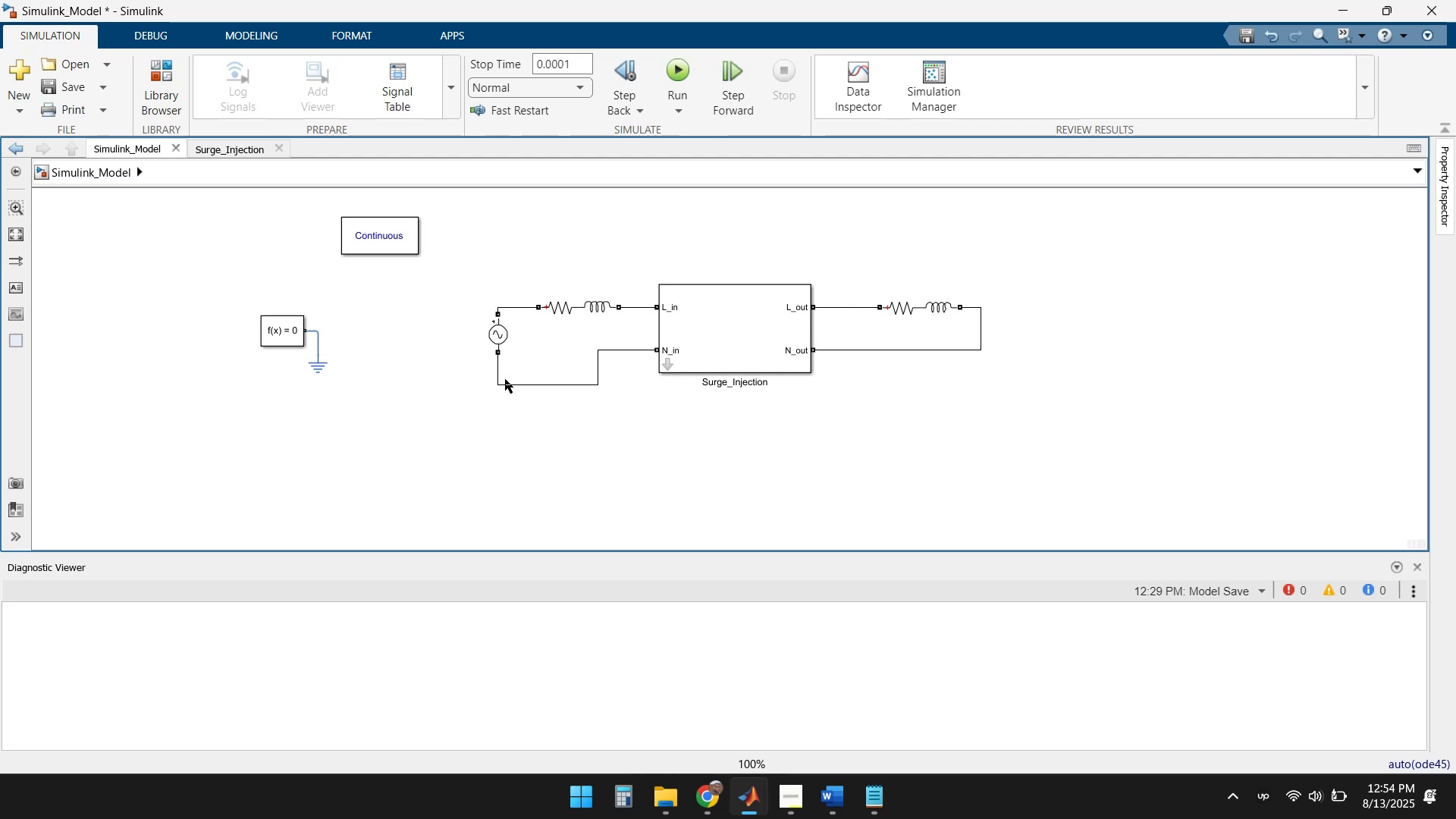 
left_click_drag(start_coordinate=[498, 337], to_coordinate=[503, 347])
 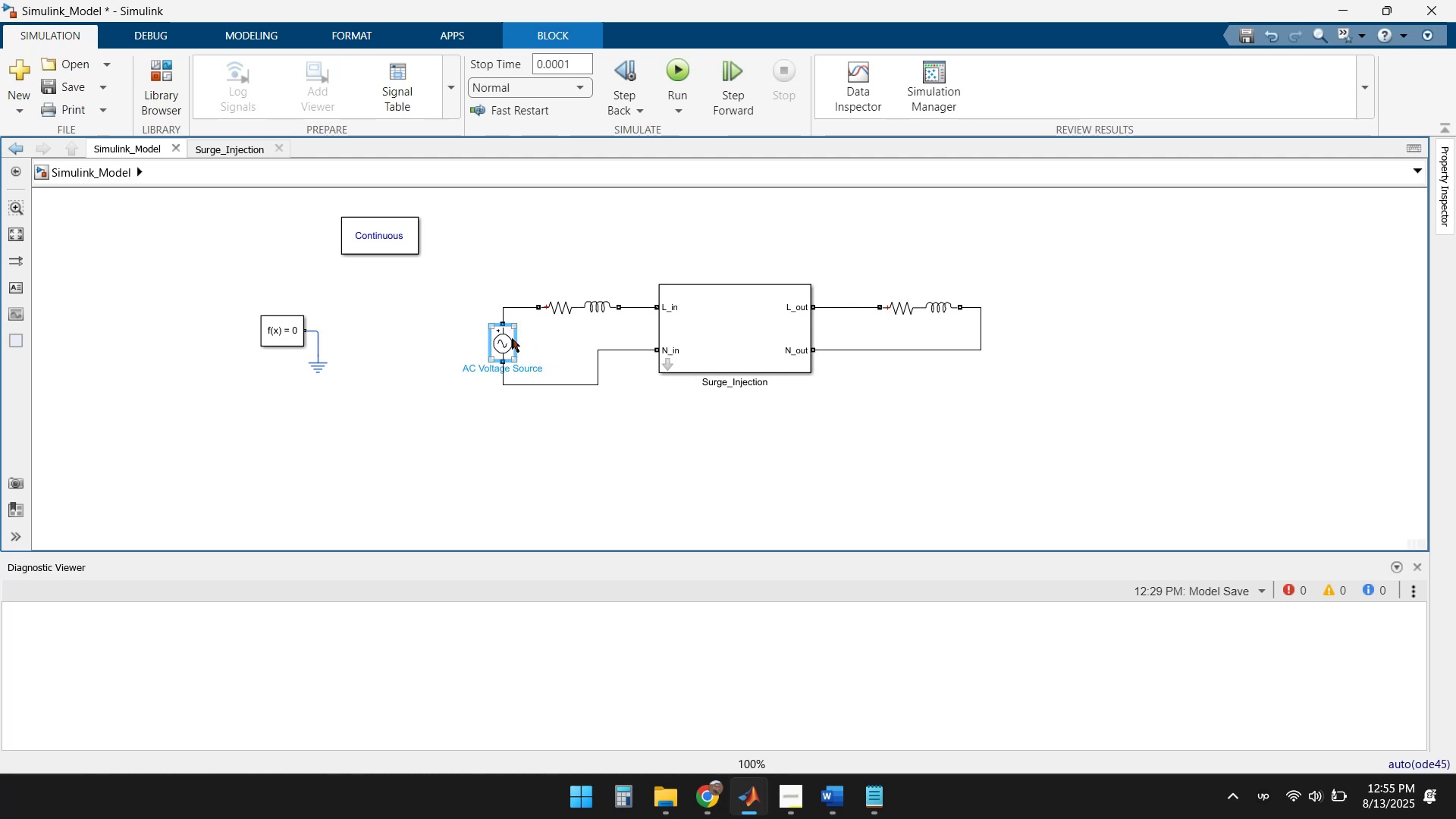 
double_click([504, 338])
 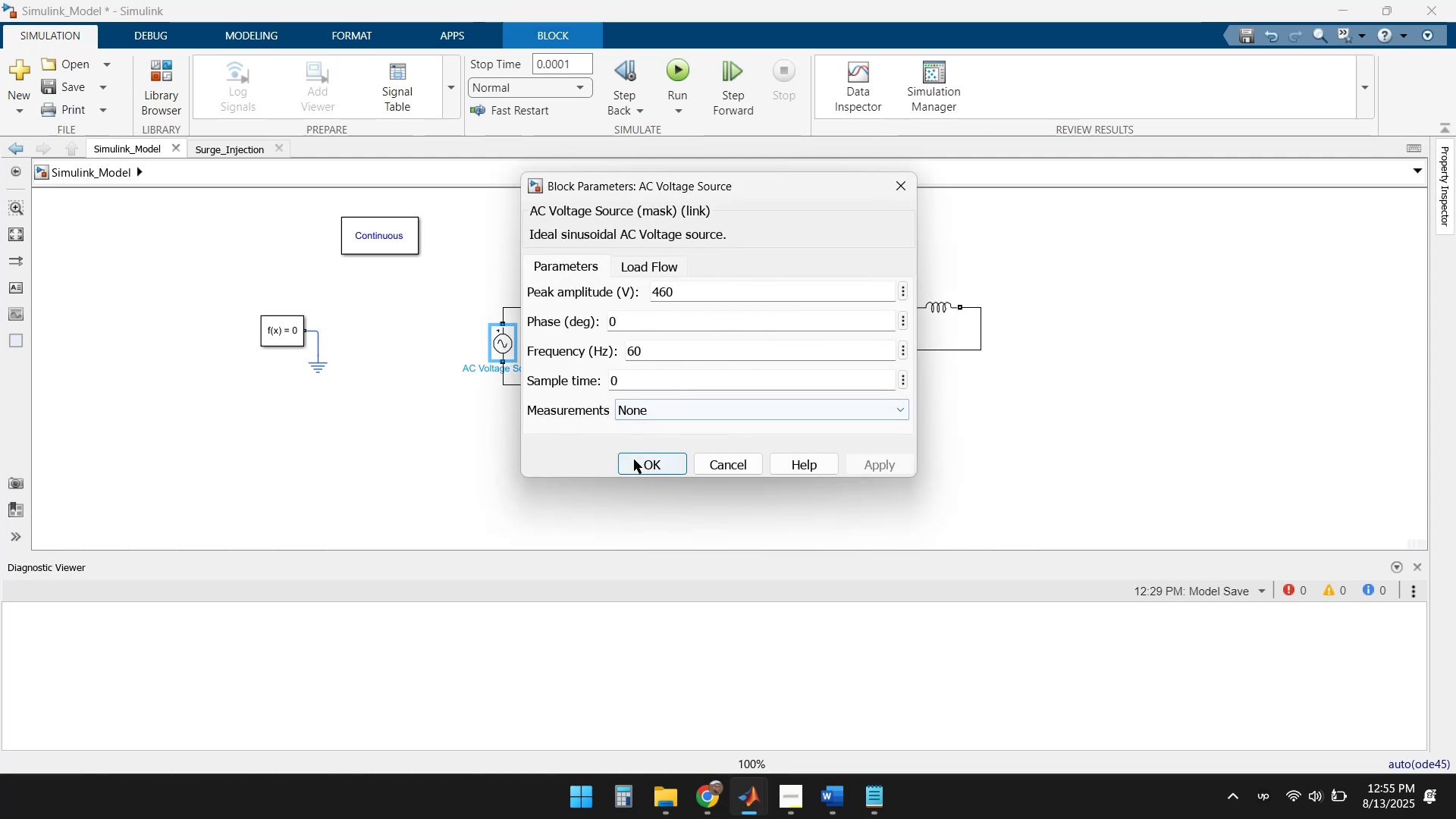 
double_click([593, 483])
 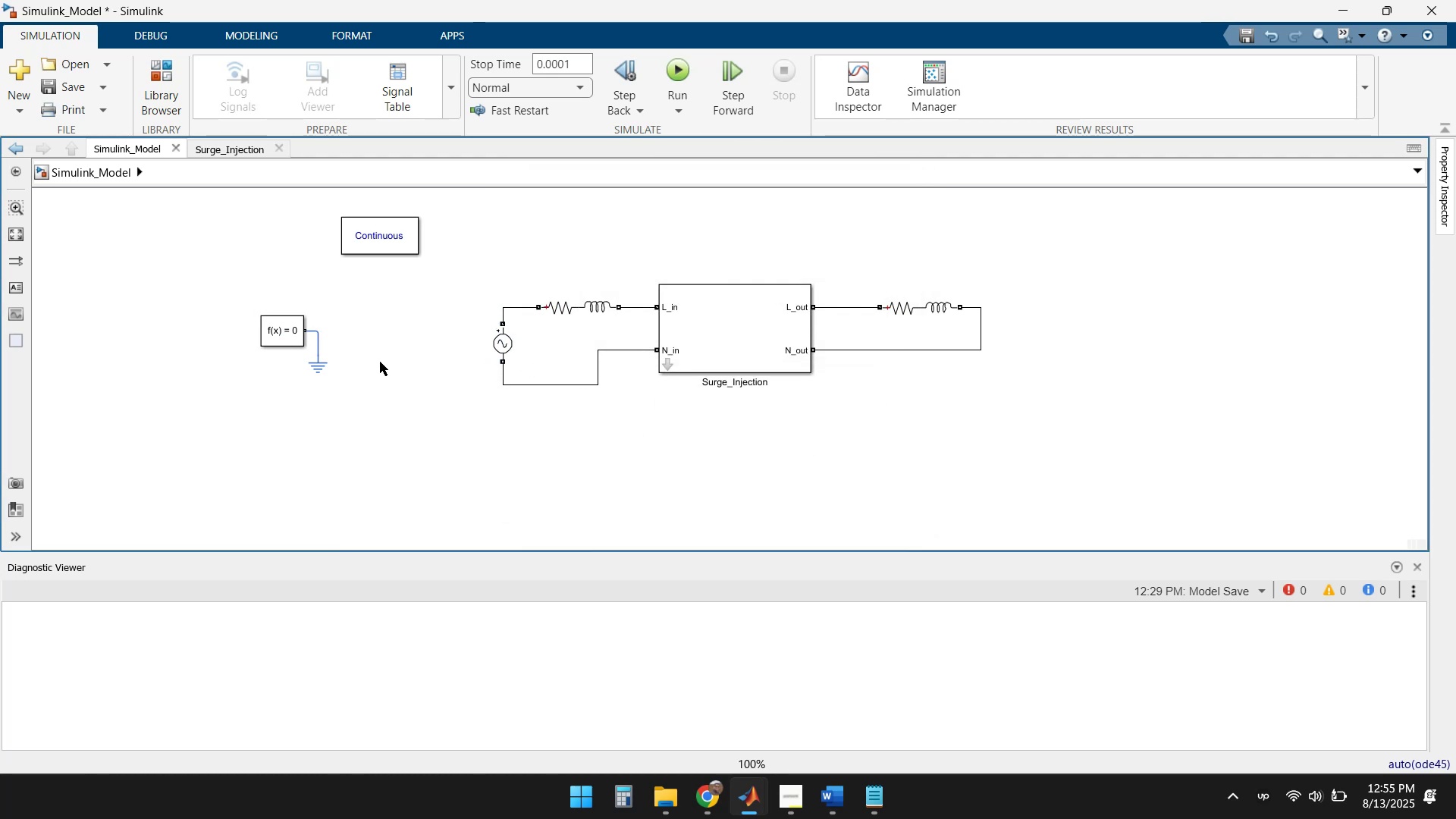 
left_click_drag(start_coordinate=[283, 334], to_coordinate=[290, 333])
 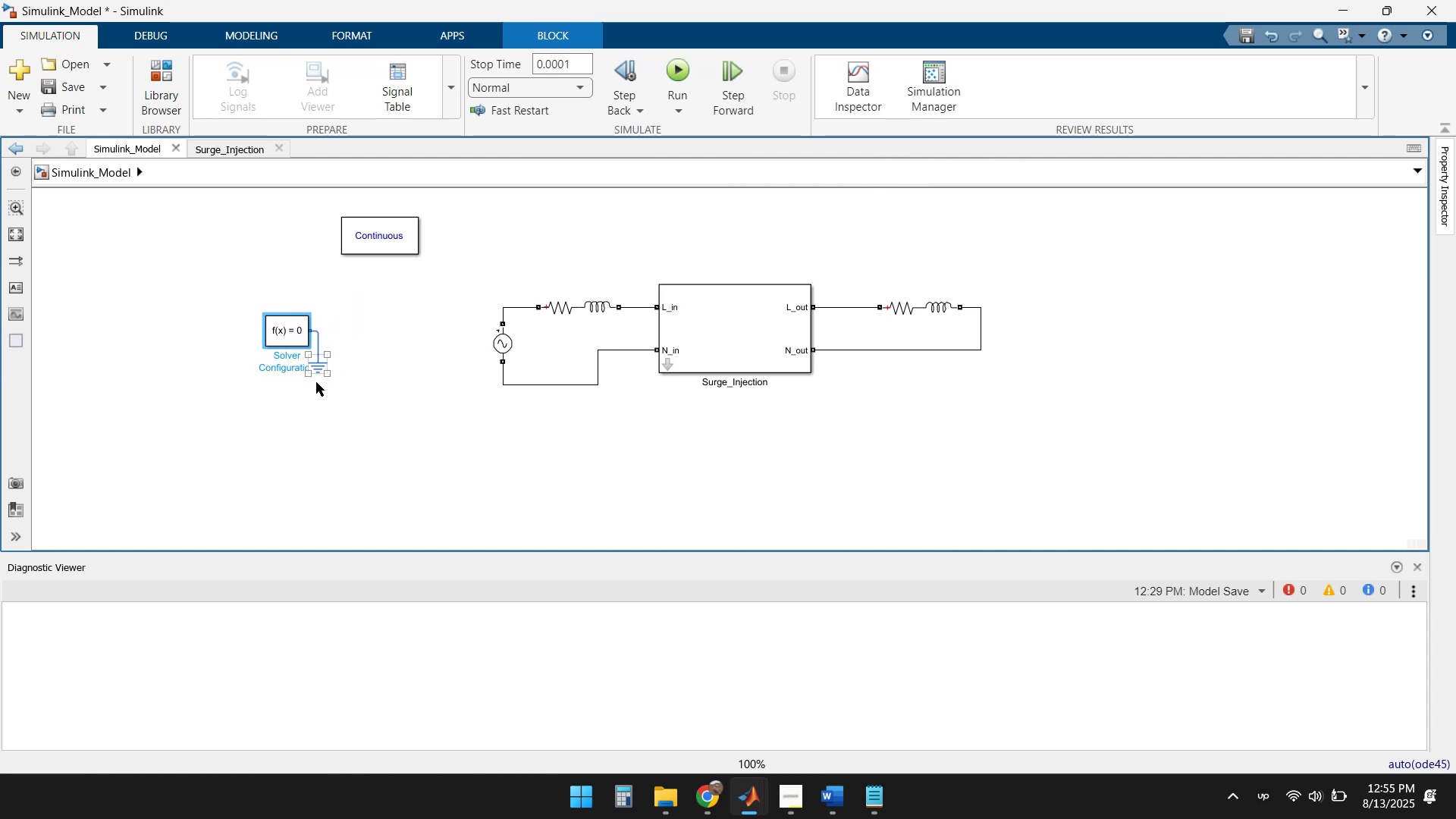 
left_click_drag(start_coordinate=[331, 399], to_coordinate=[271, 316])
 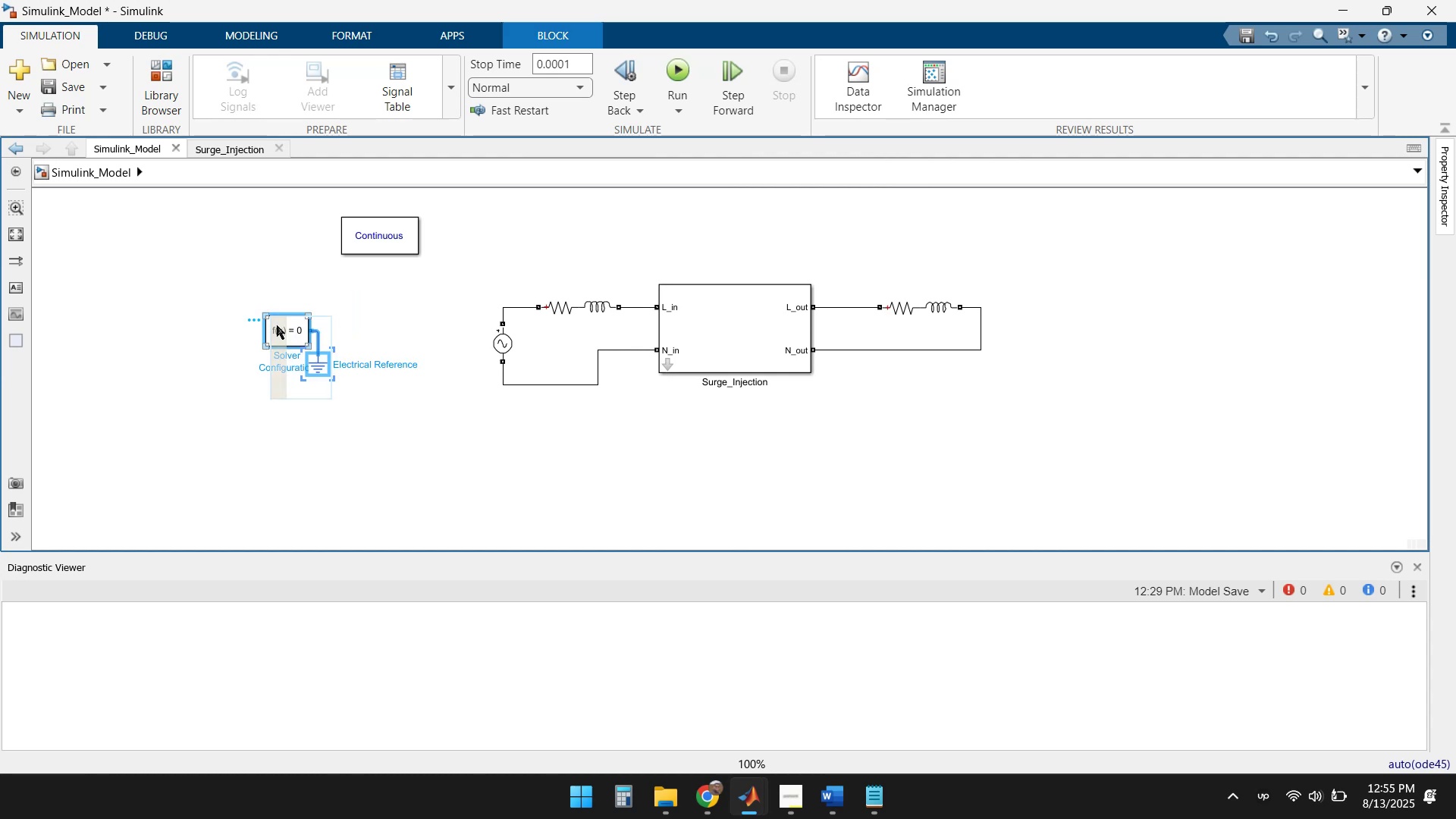 
left_click_drag(start_coordinate=[289, 331], to_coordinate=[367, 329])
 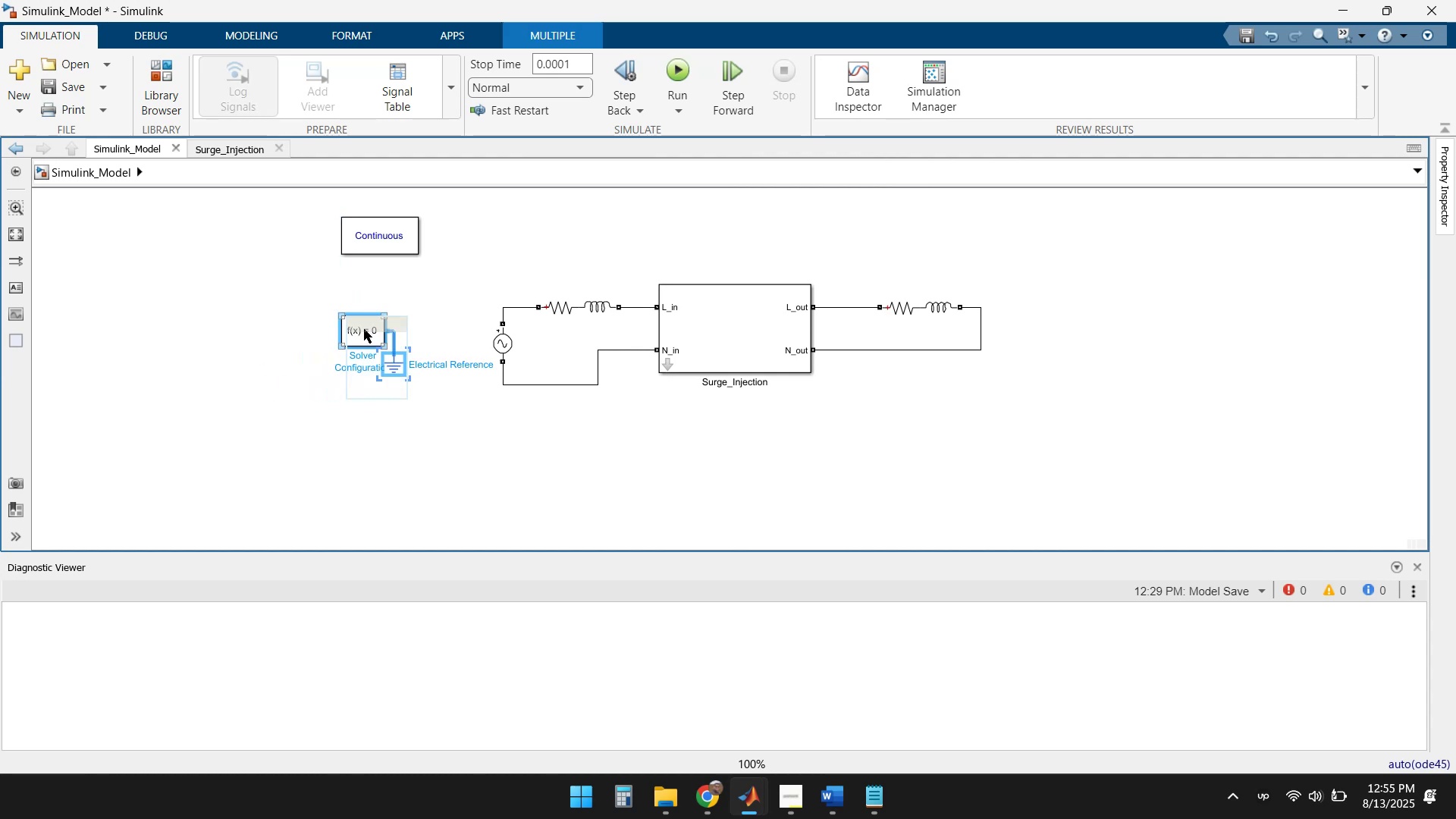 
double_click([362, 329])
 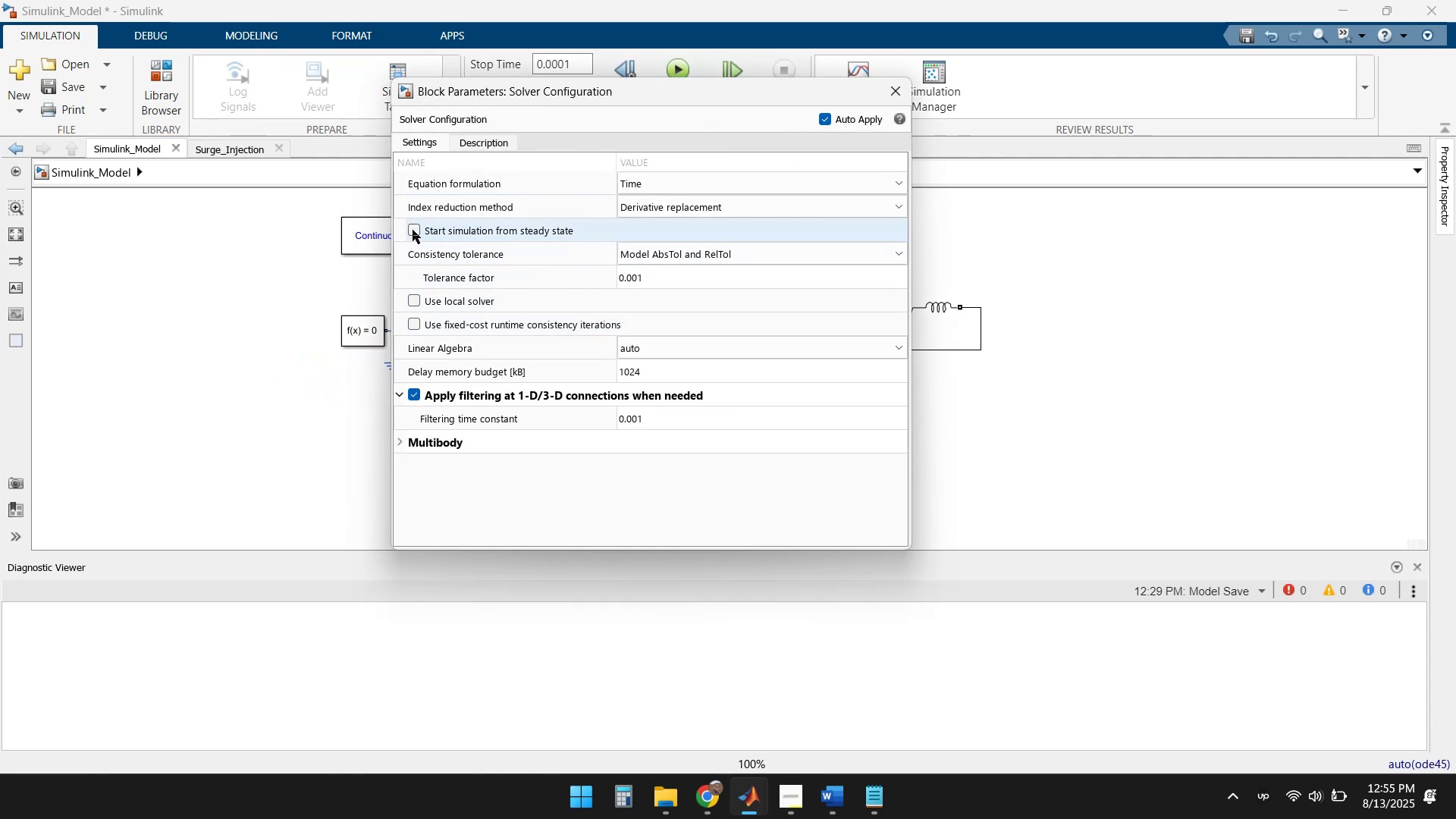 
wait(8.01)
 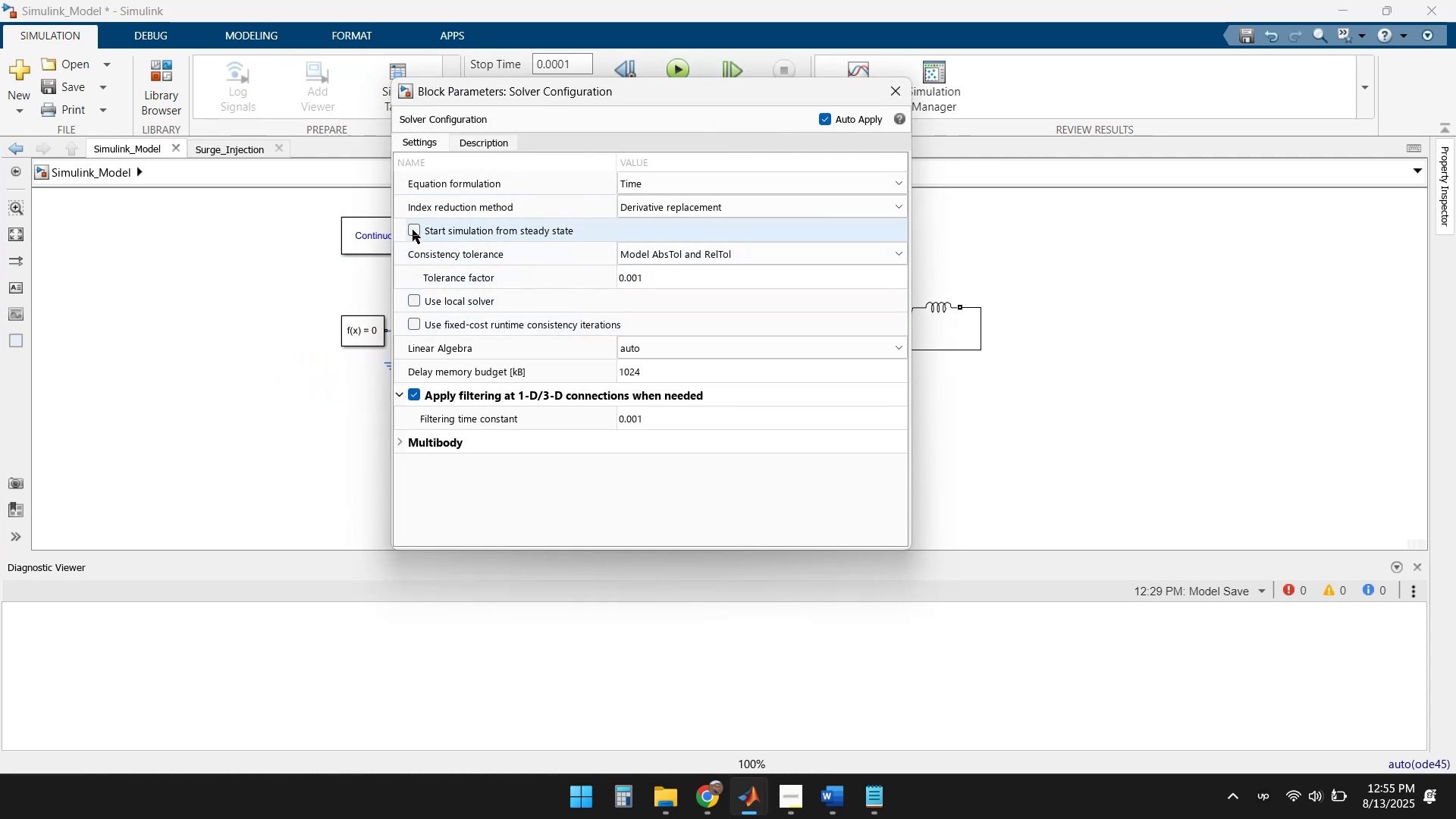 
left_click([516, 281])
 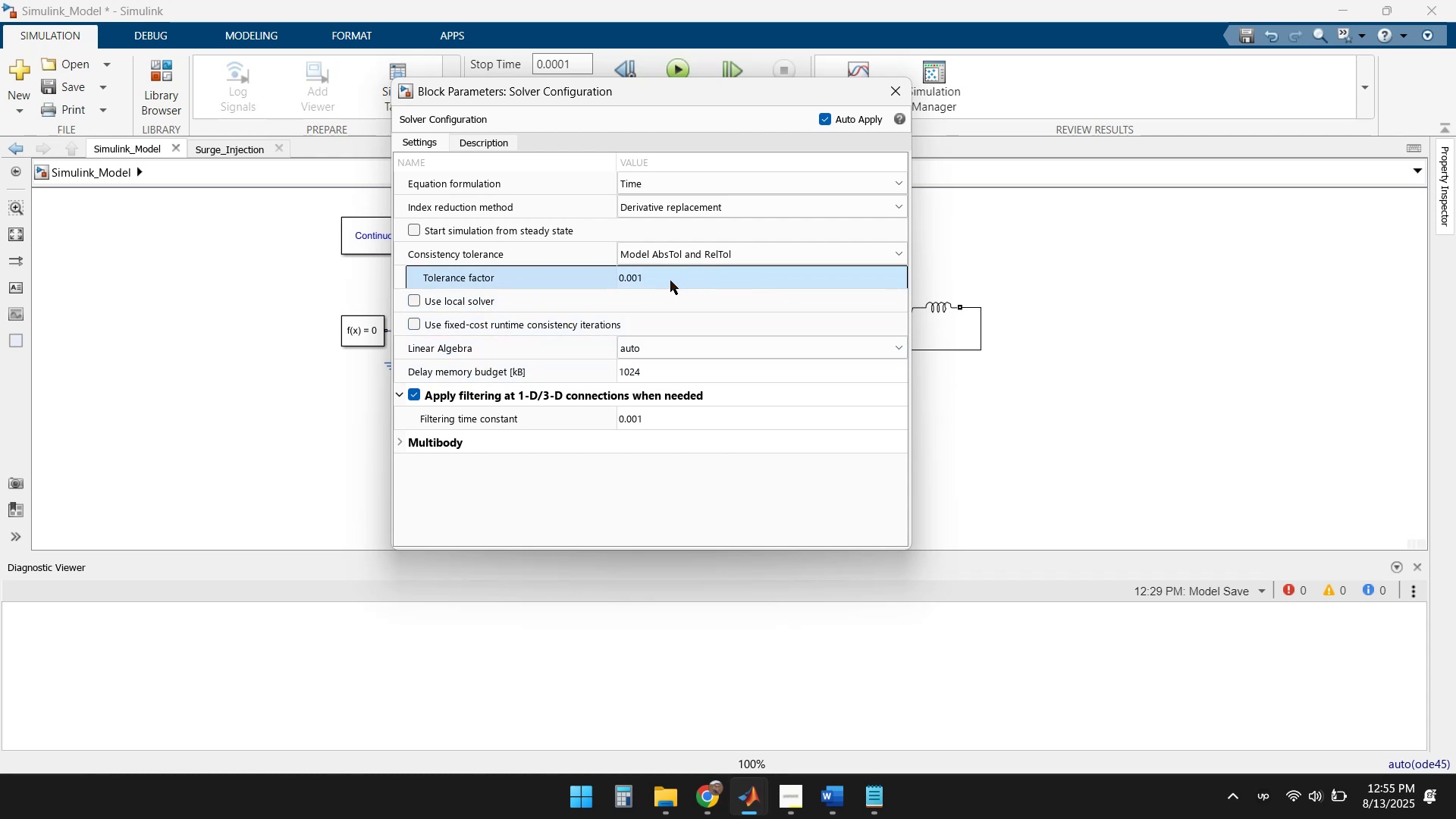 
double_click([670, 281])
 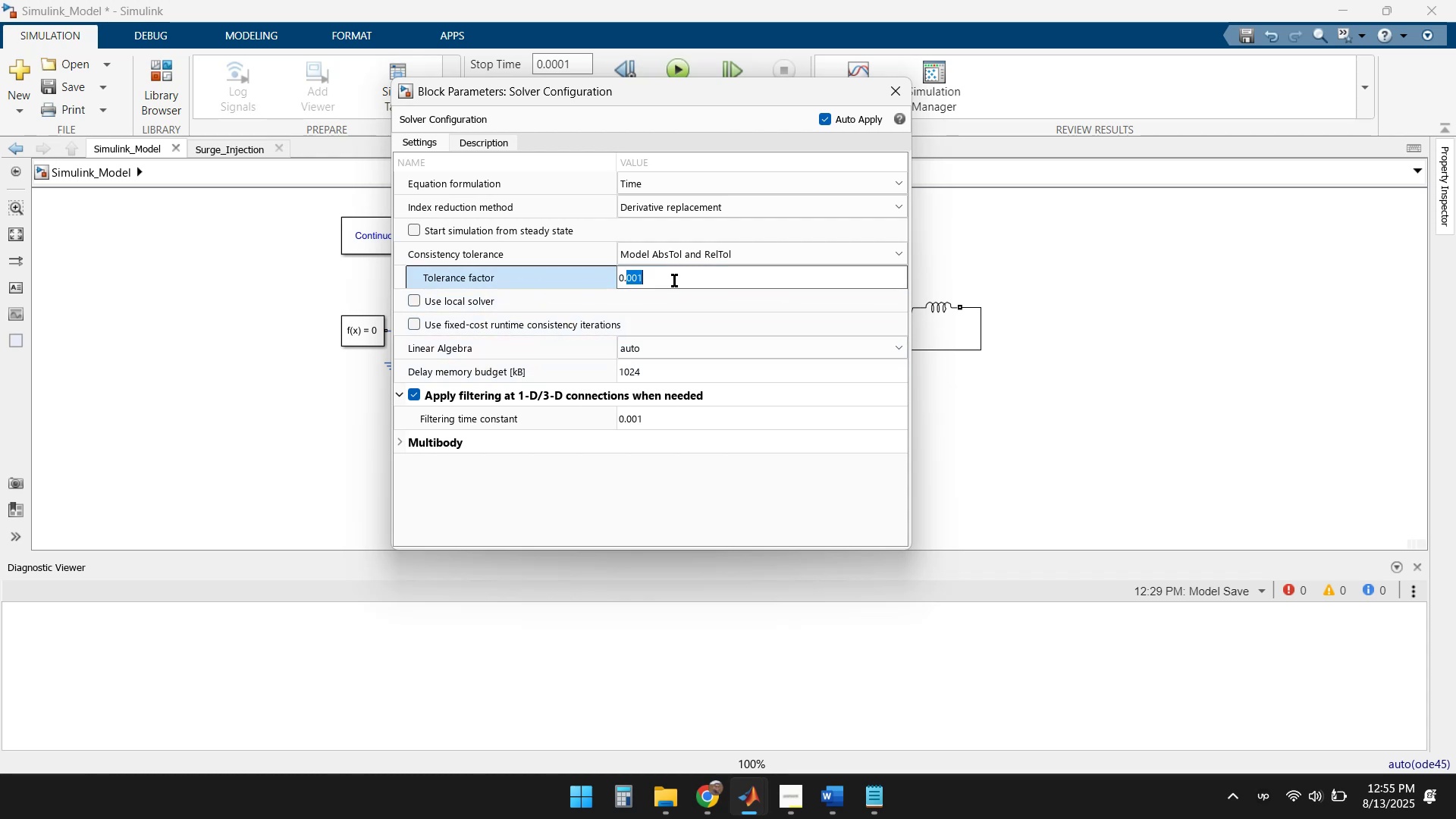 
key(ArrowRight)
 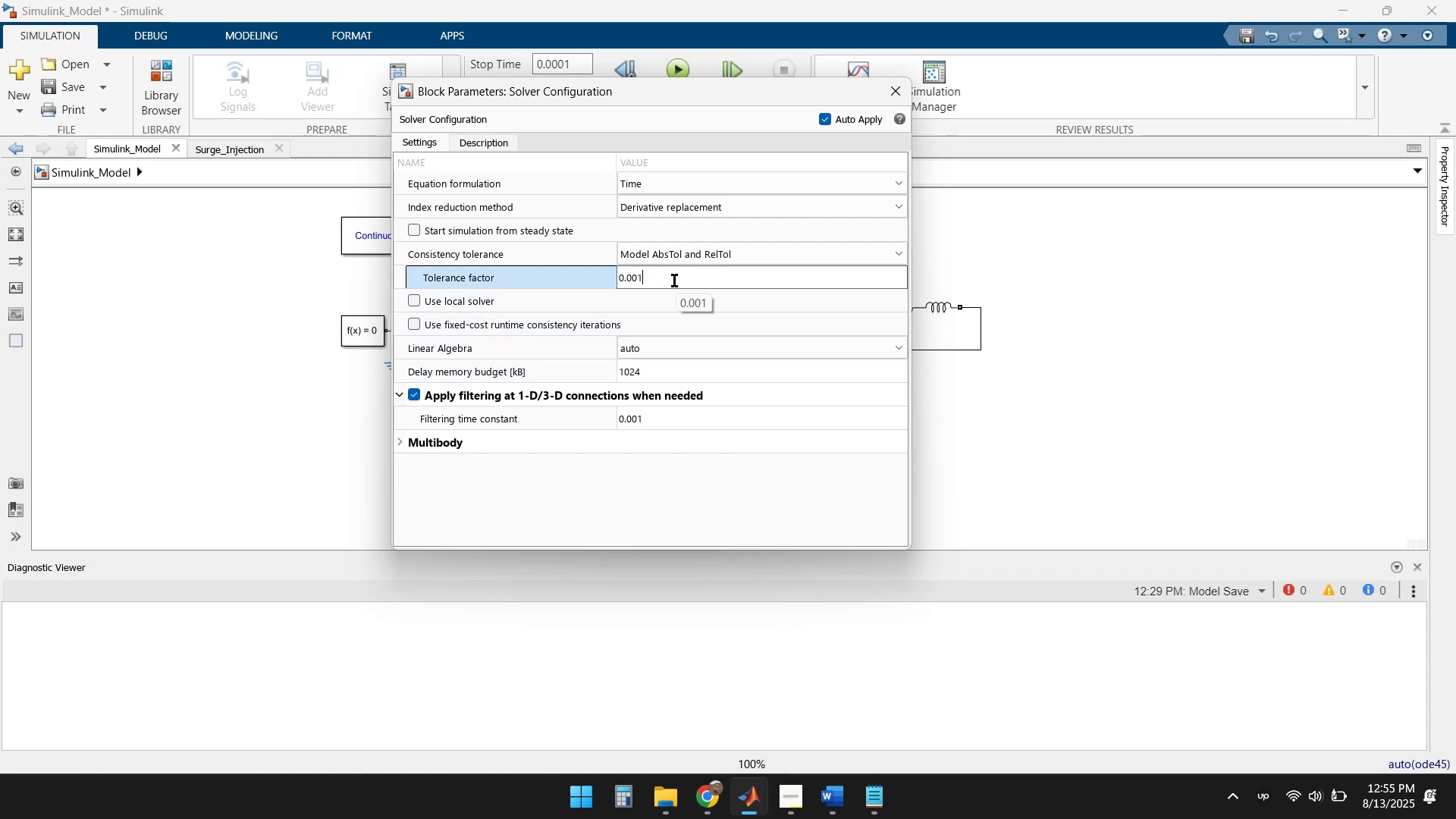 
key(Backspace)
 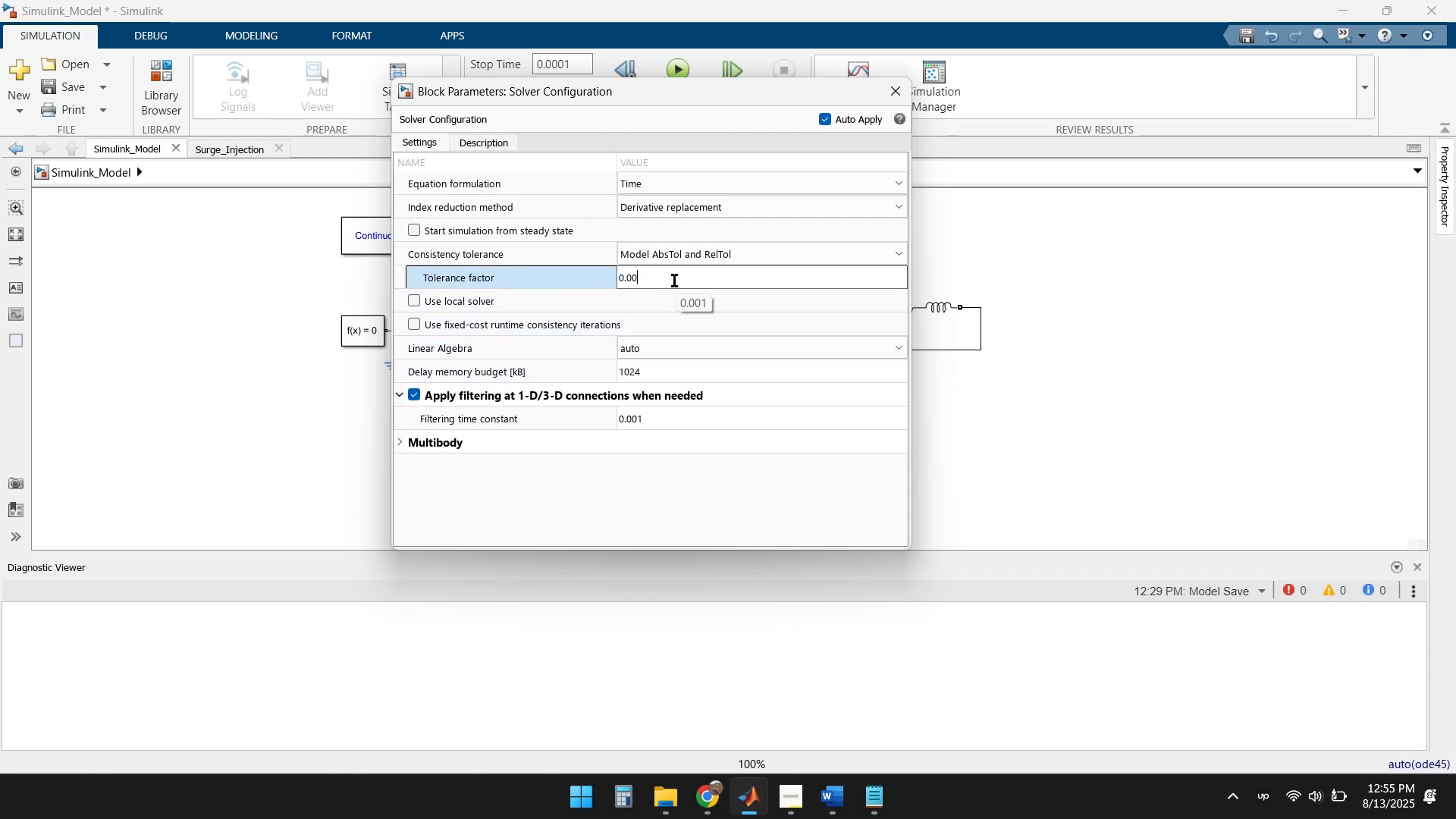 
key(Numpad0)
 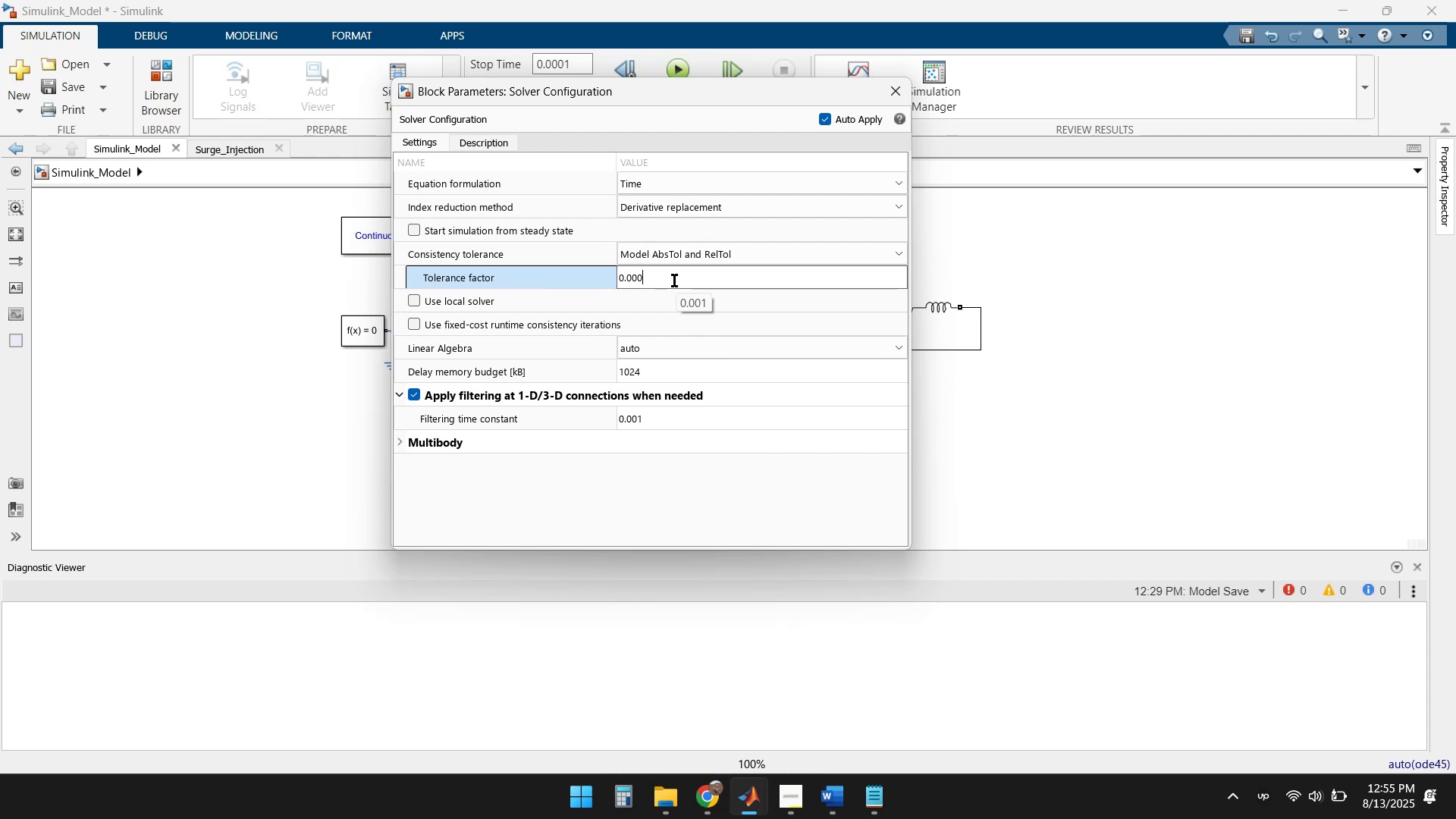 
key(Numpad0)
 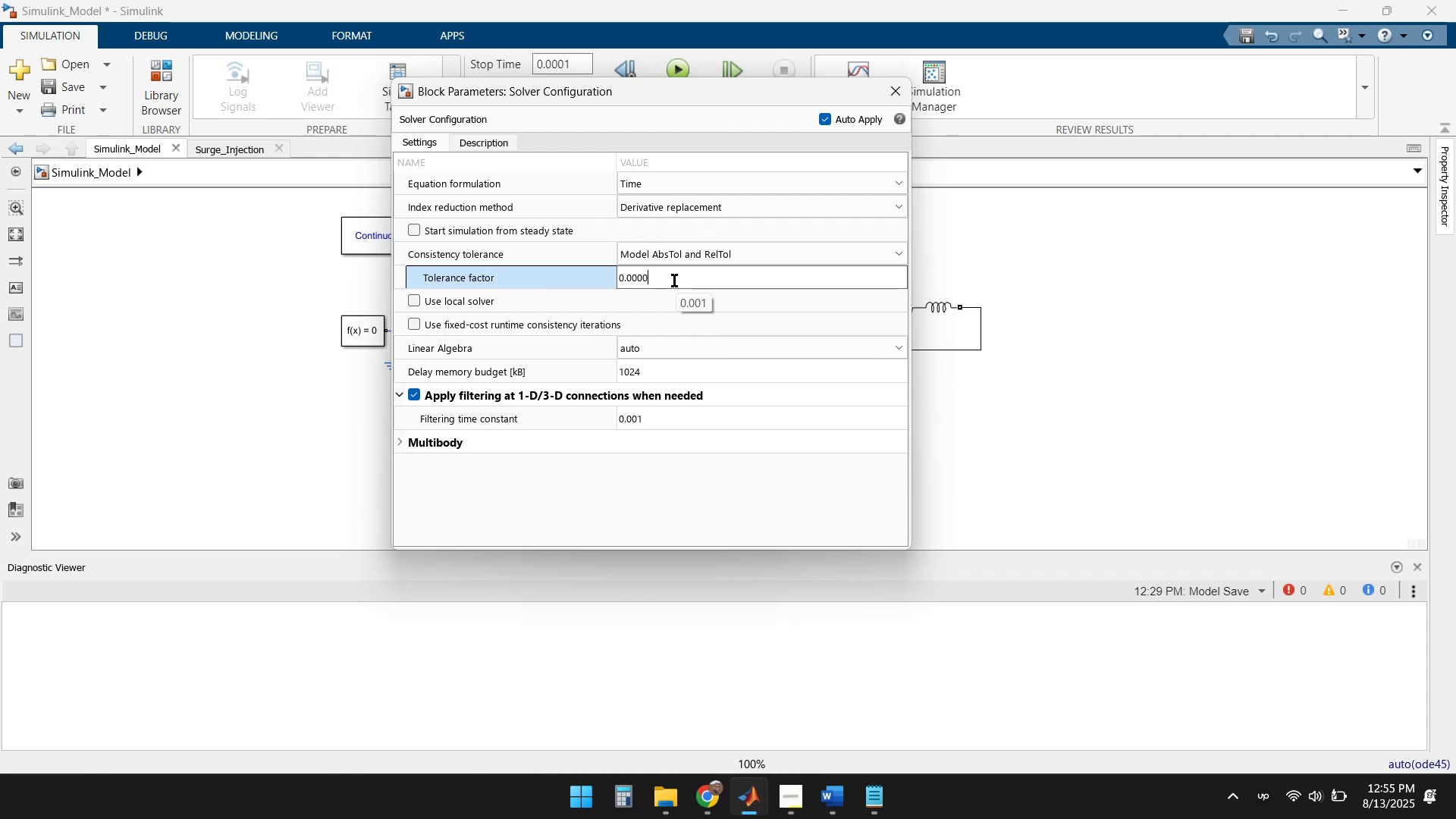 
key(Numpad1)
 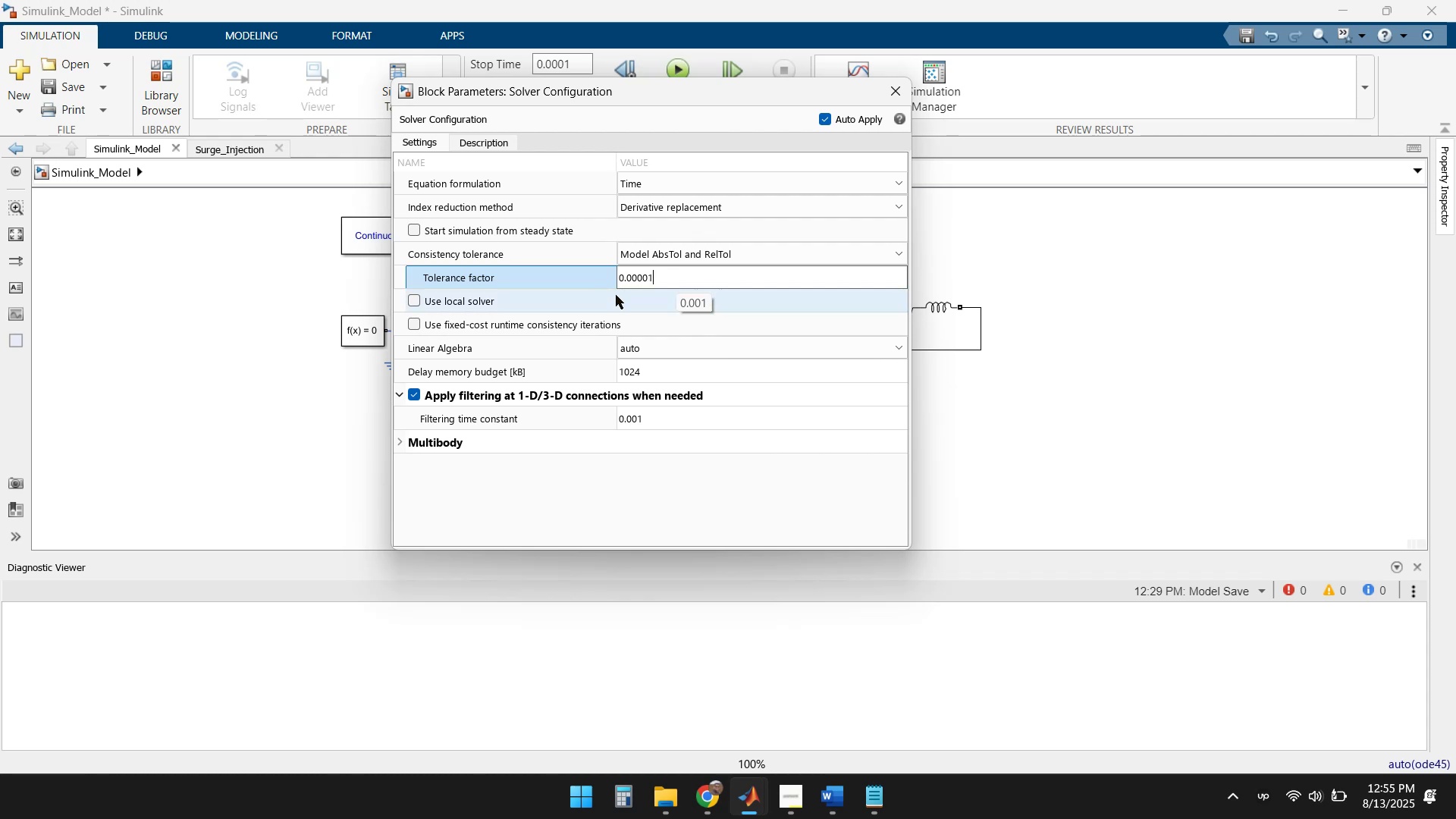 
left_click([597, 466])
 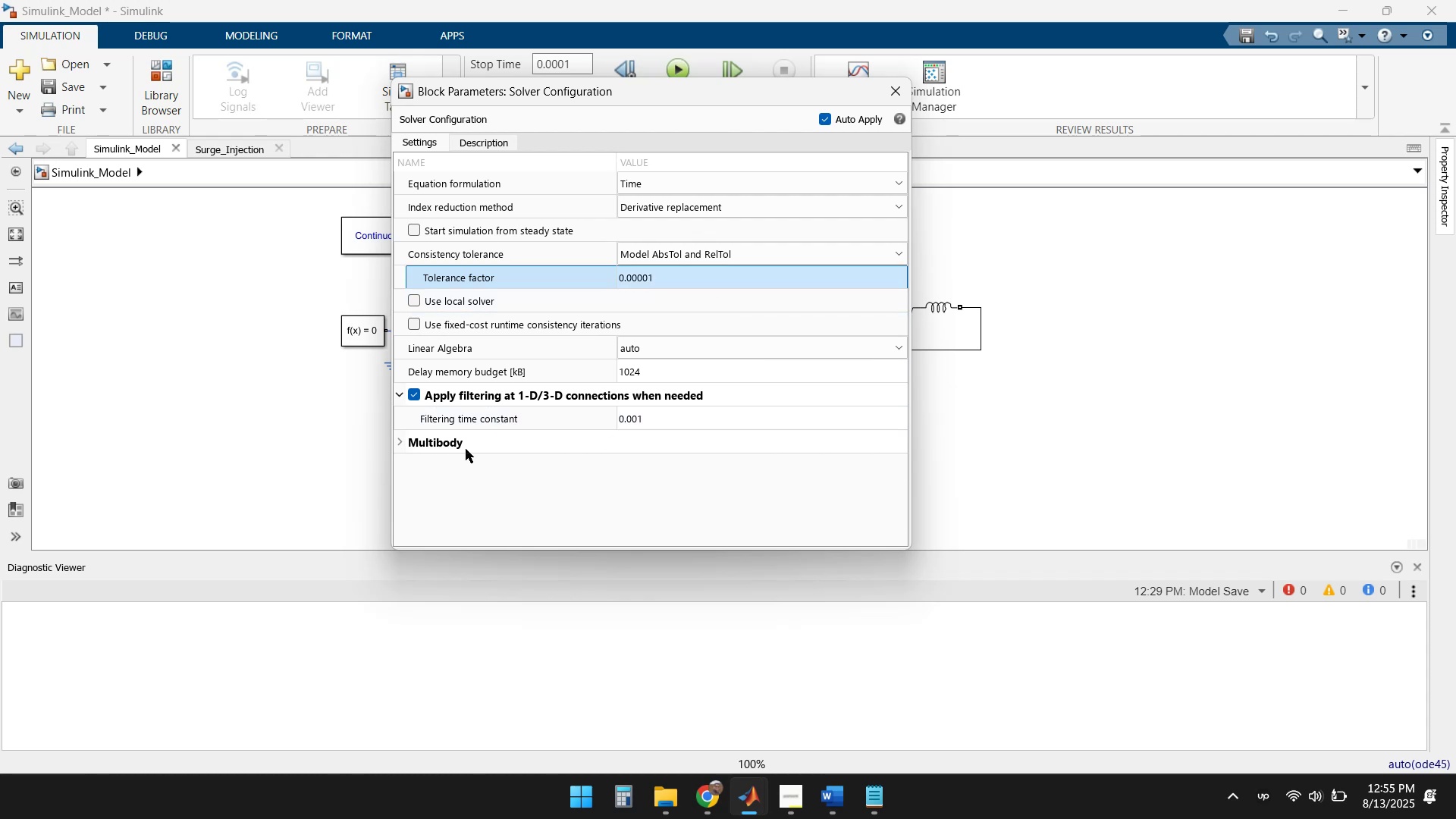 
left_click([403, 441])
 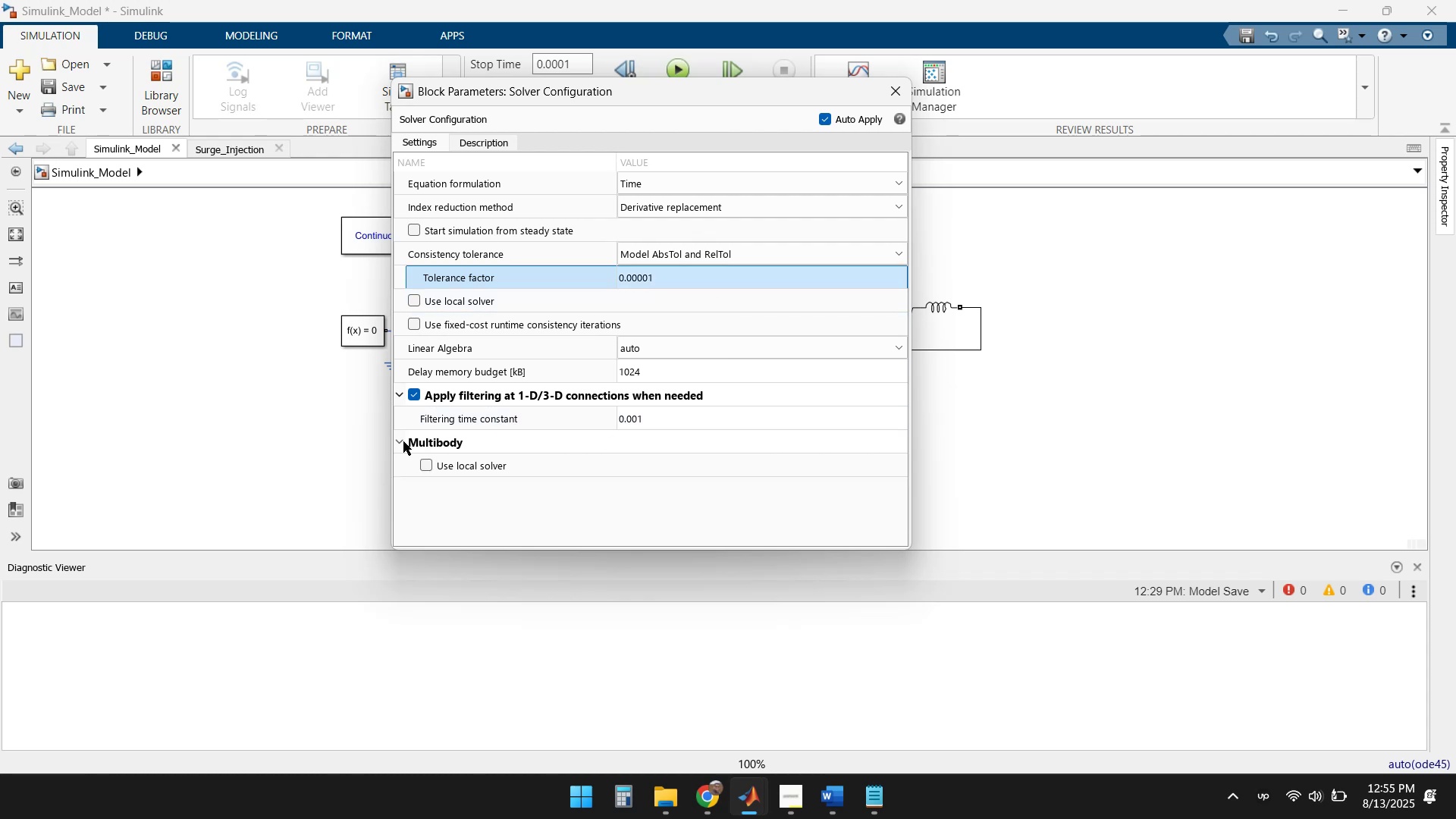 
left_click([403, 441])
 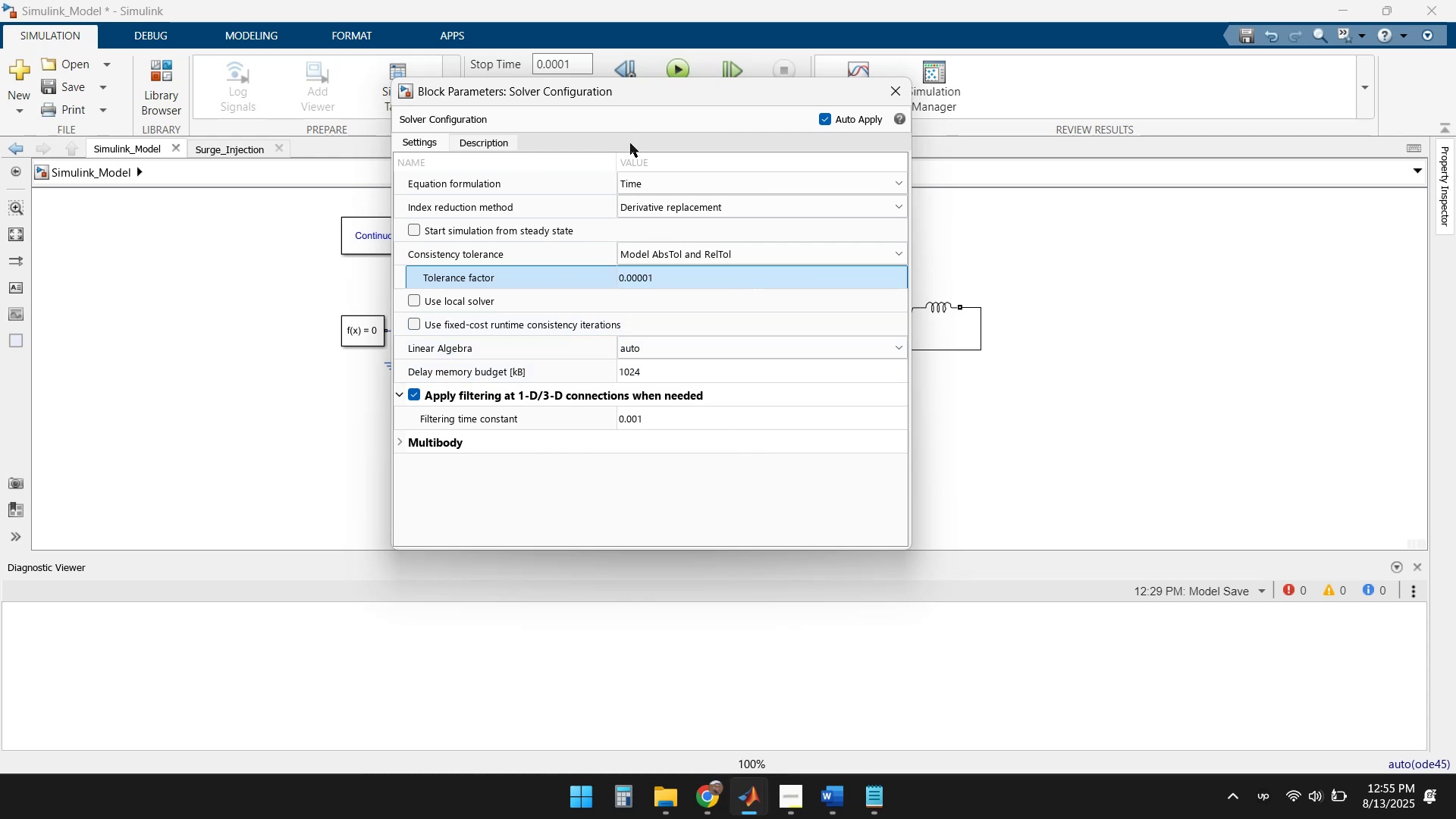 
left_click([895, 86])
 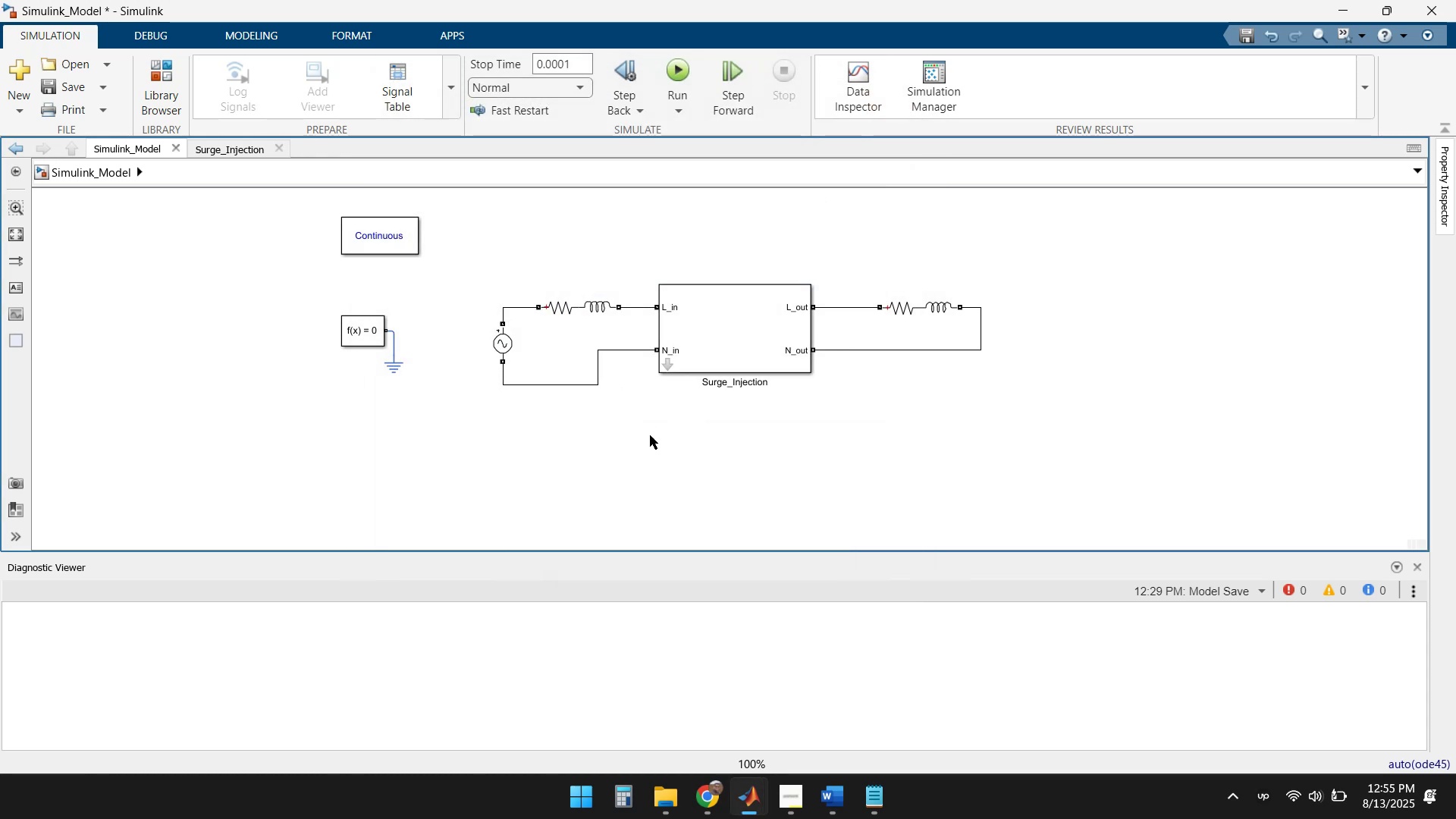 
left_click([615, 461])
 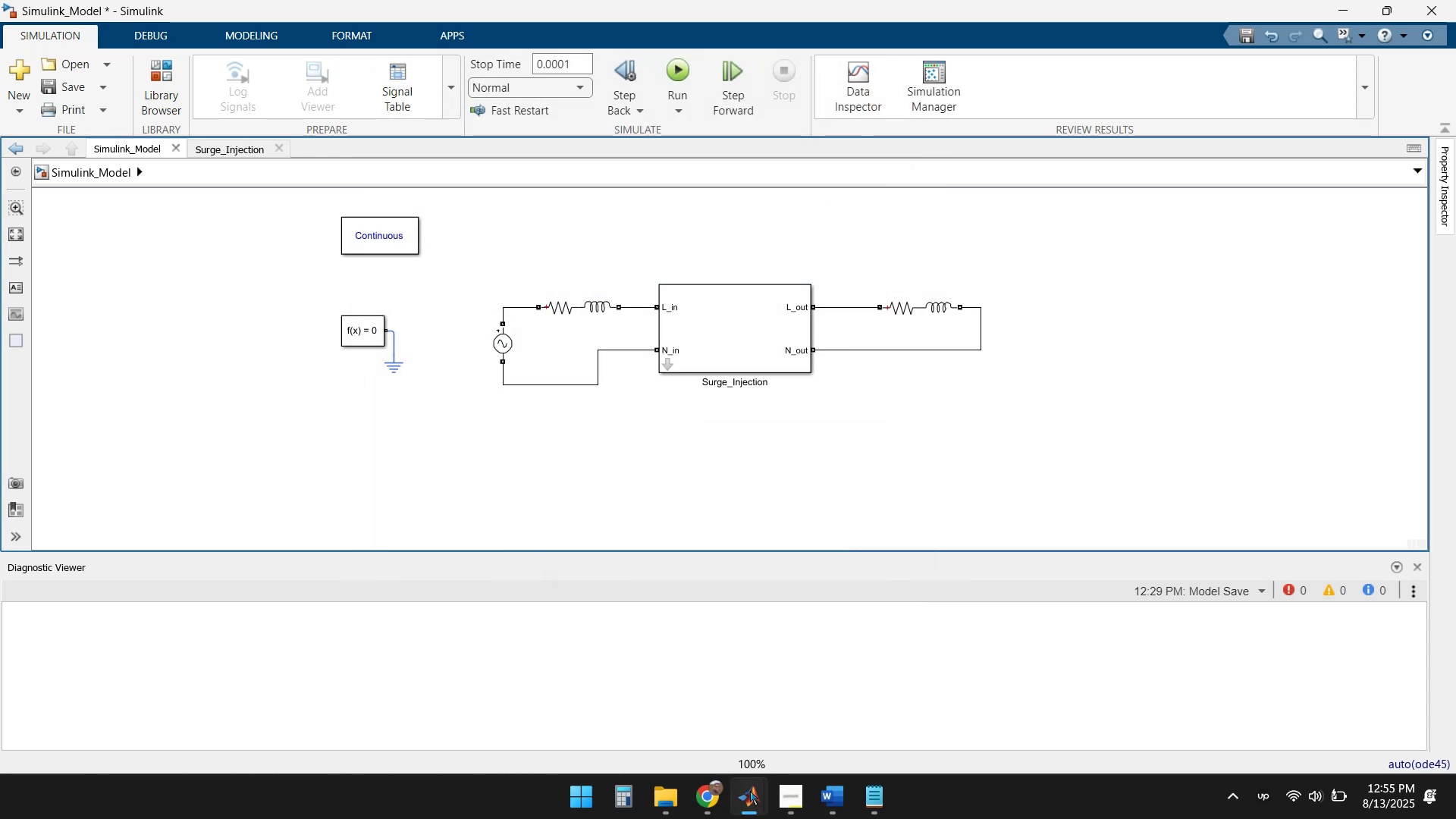 
double_click([614, 691])
 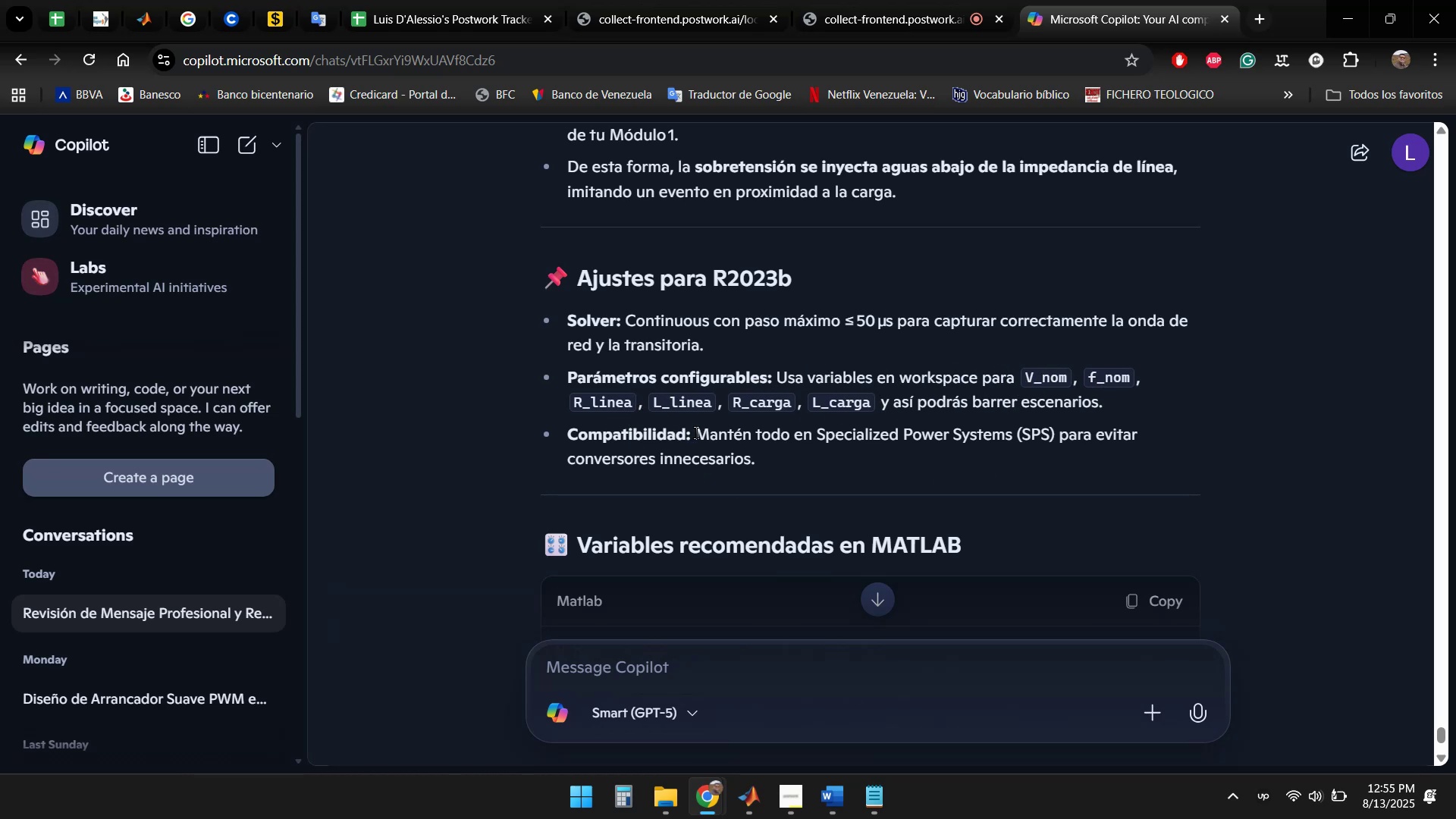 
wait(18.18)
 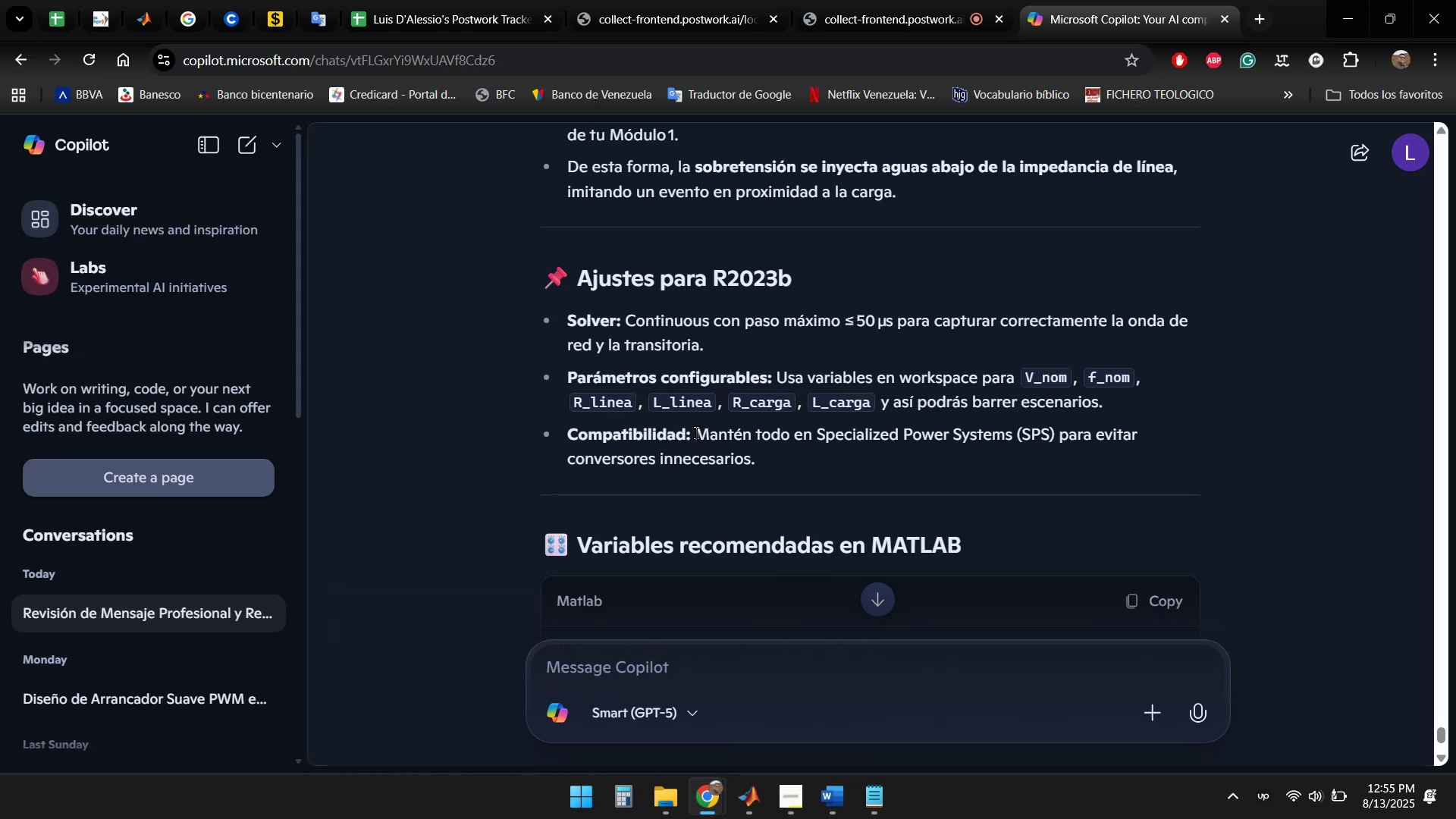 
left_click_drag(start_coordinate=[1025, 378], to_coordinate=[1067, 378])
 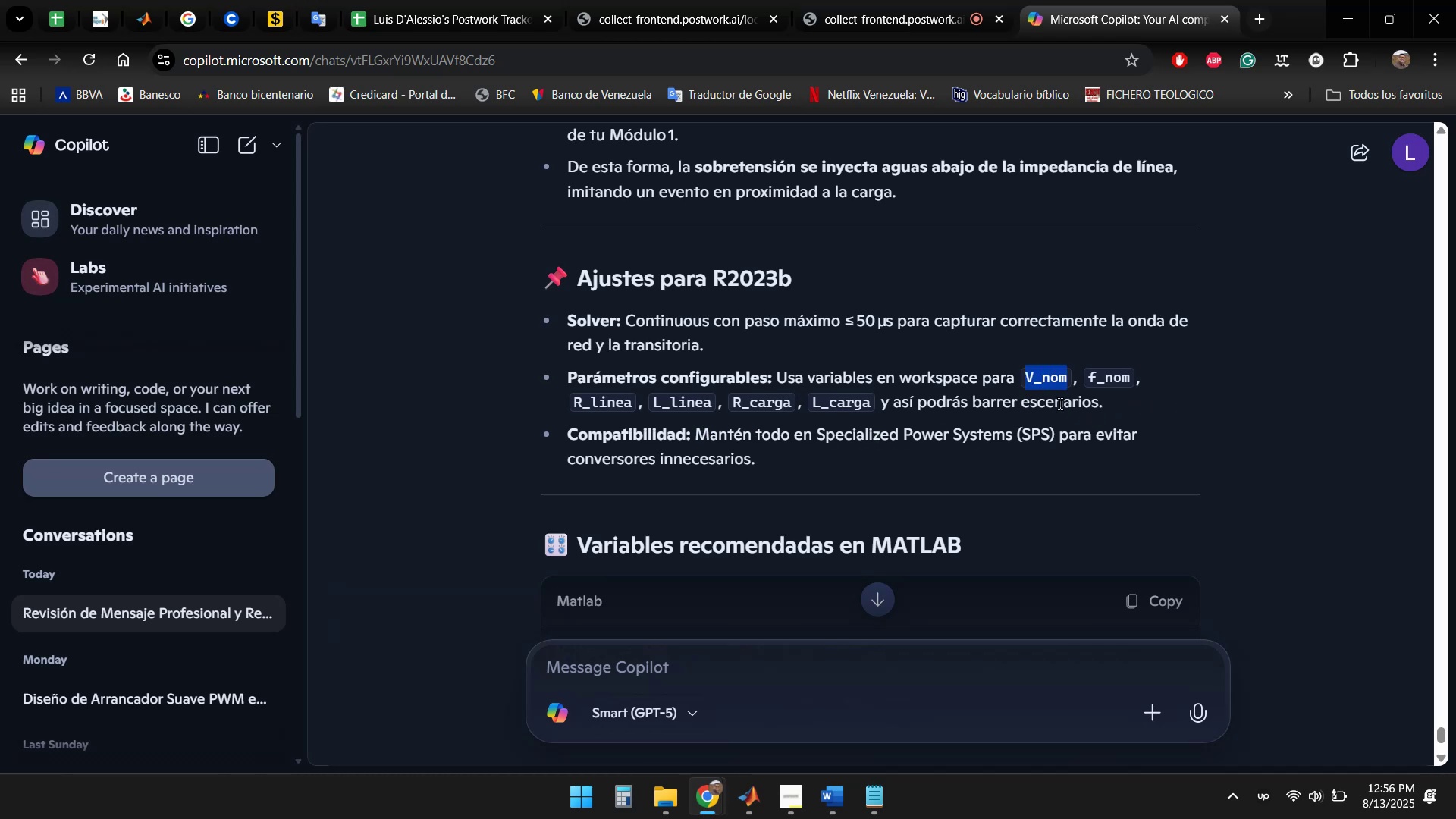 
key(Control+C)
 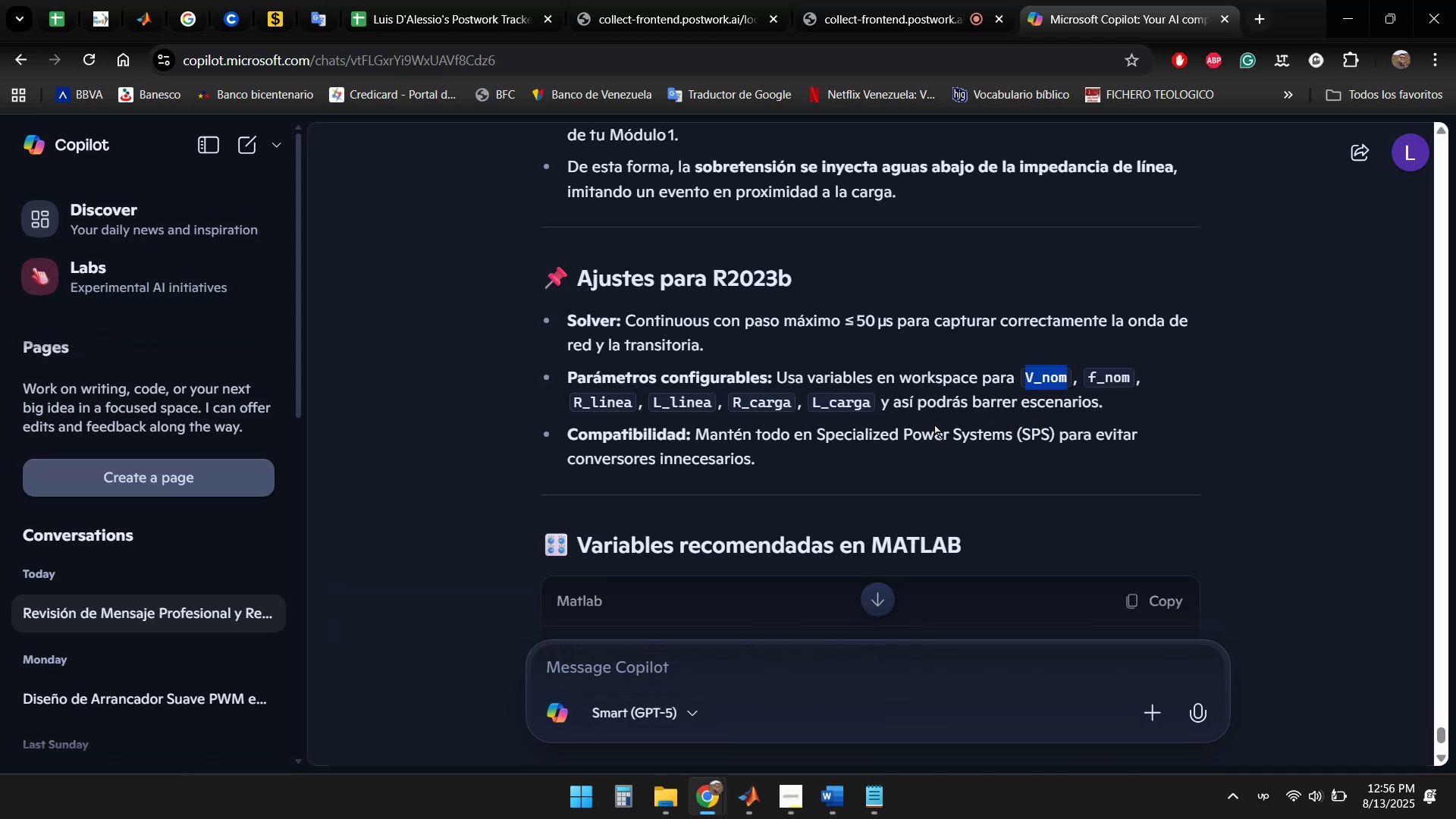 
wait(9.86)
 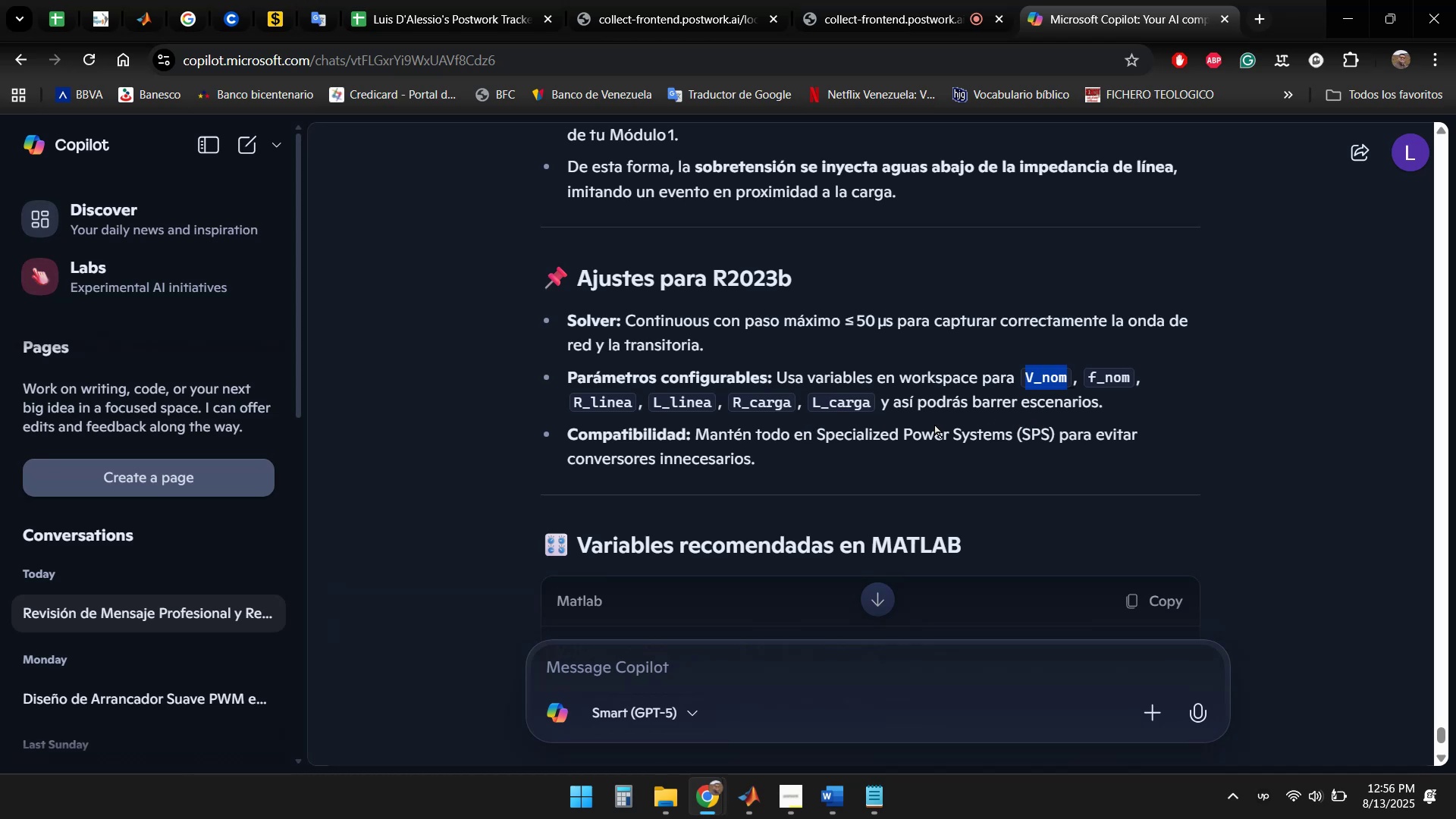 
double_click([835, 720])
 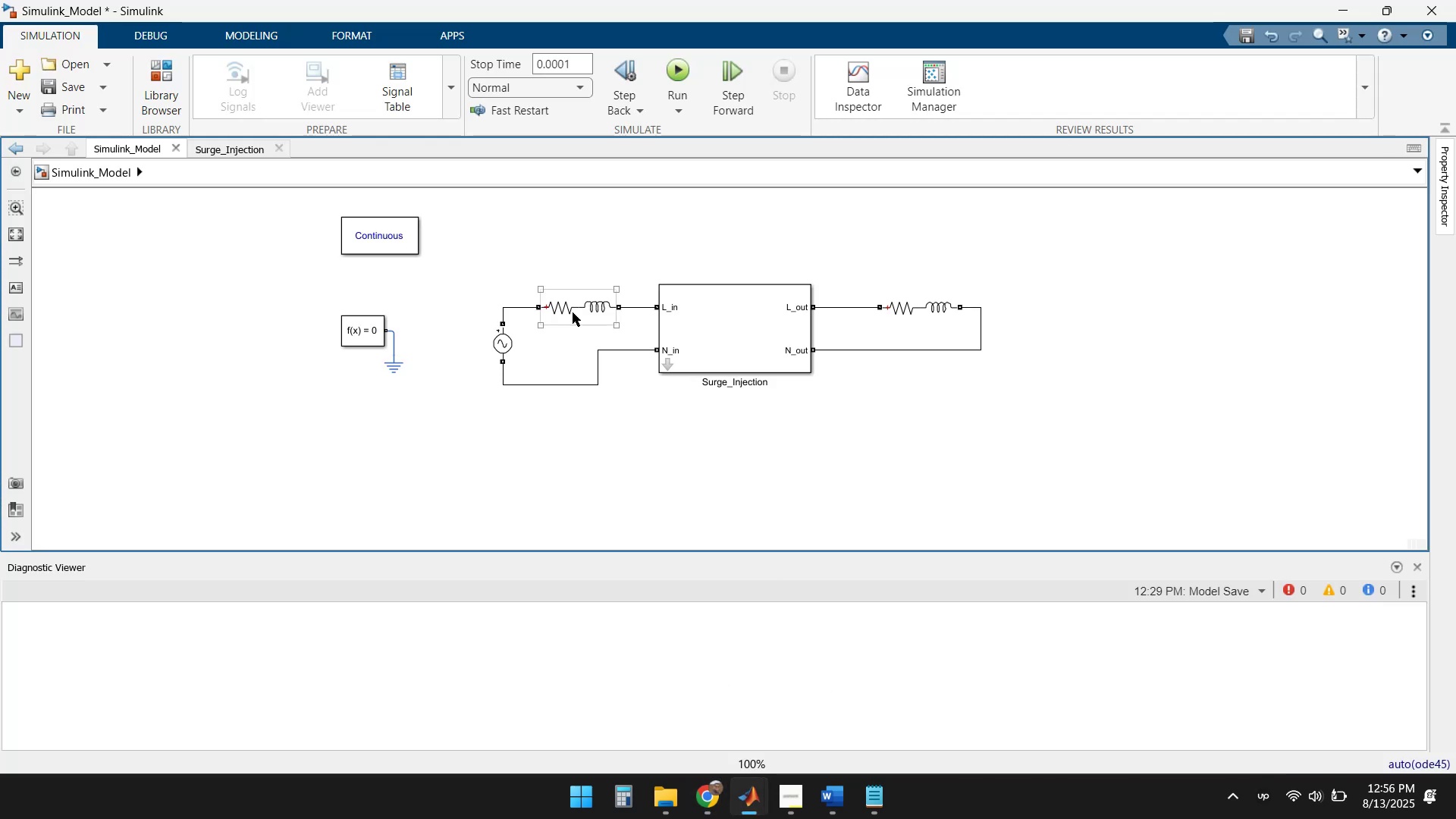 
double_click([573, 310])
 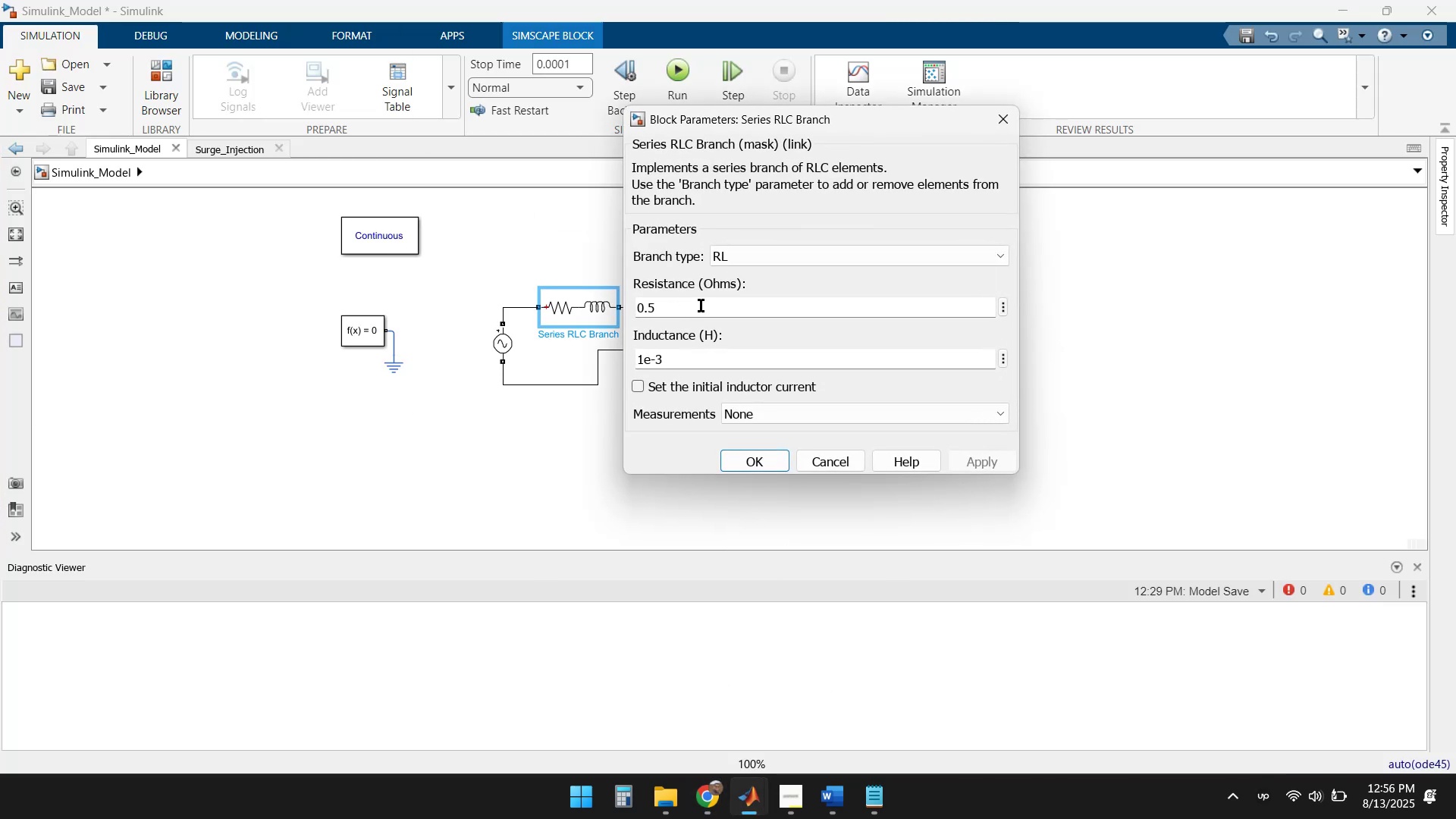 
left_click([689, 306])
 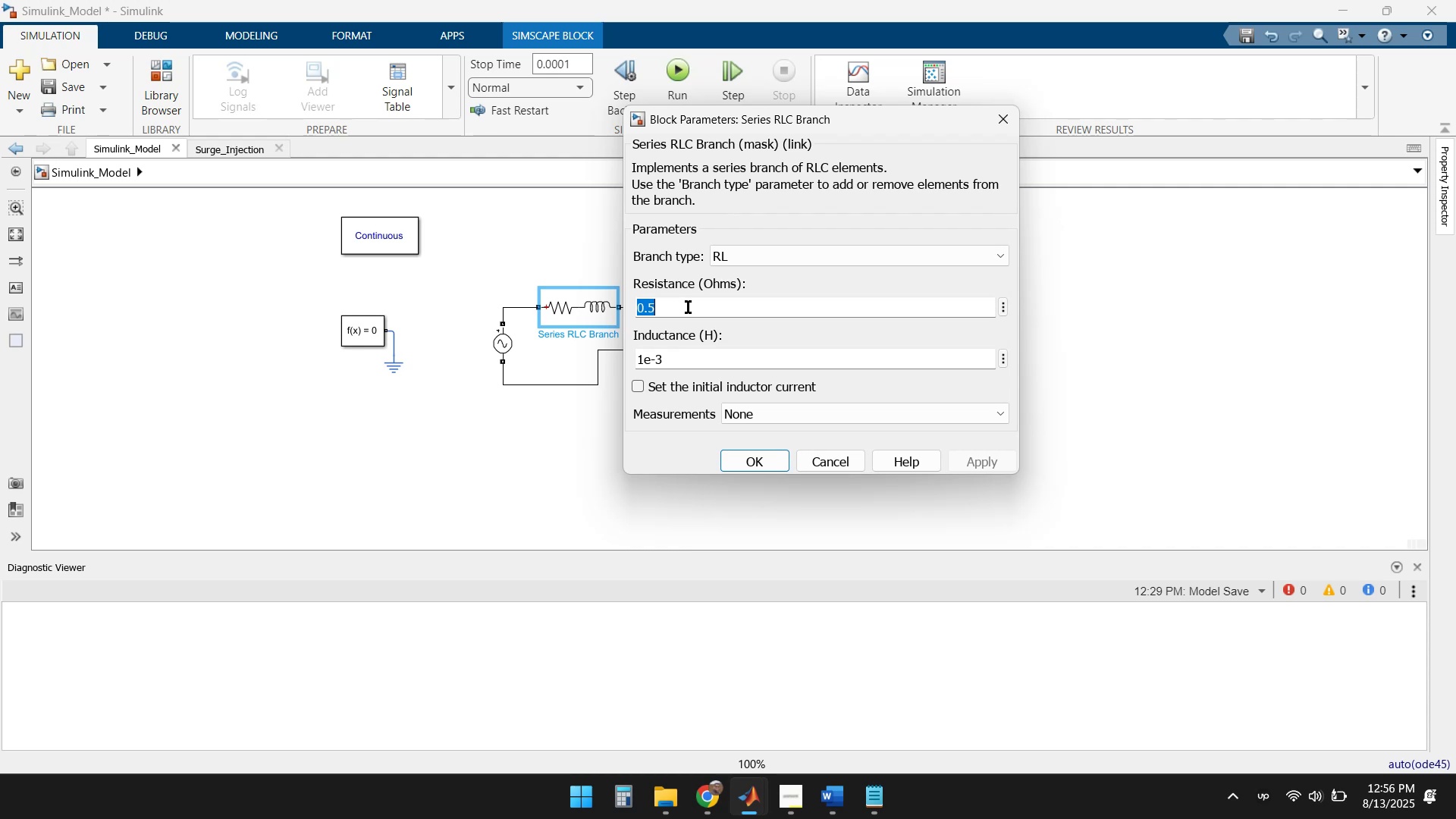 
key(Control+V)
 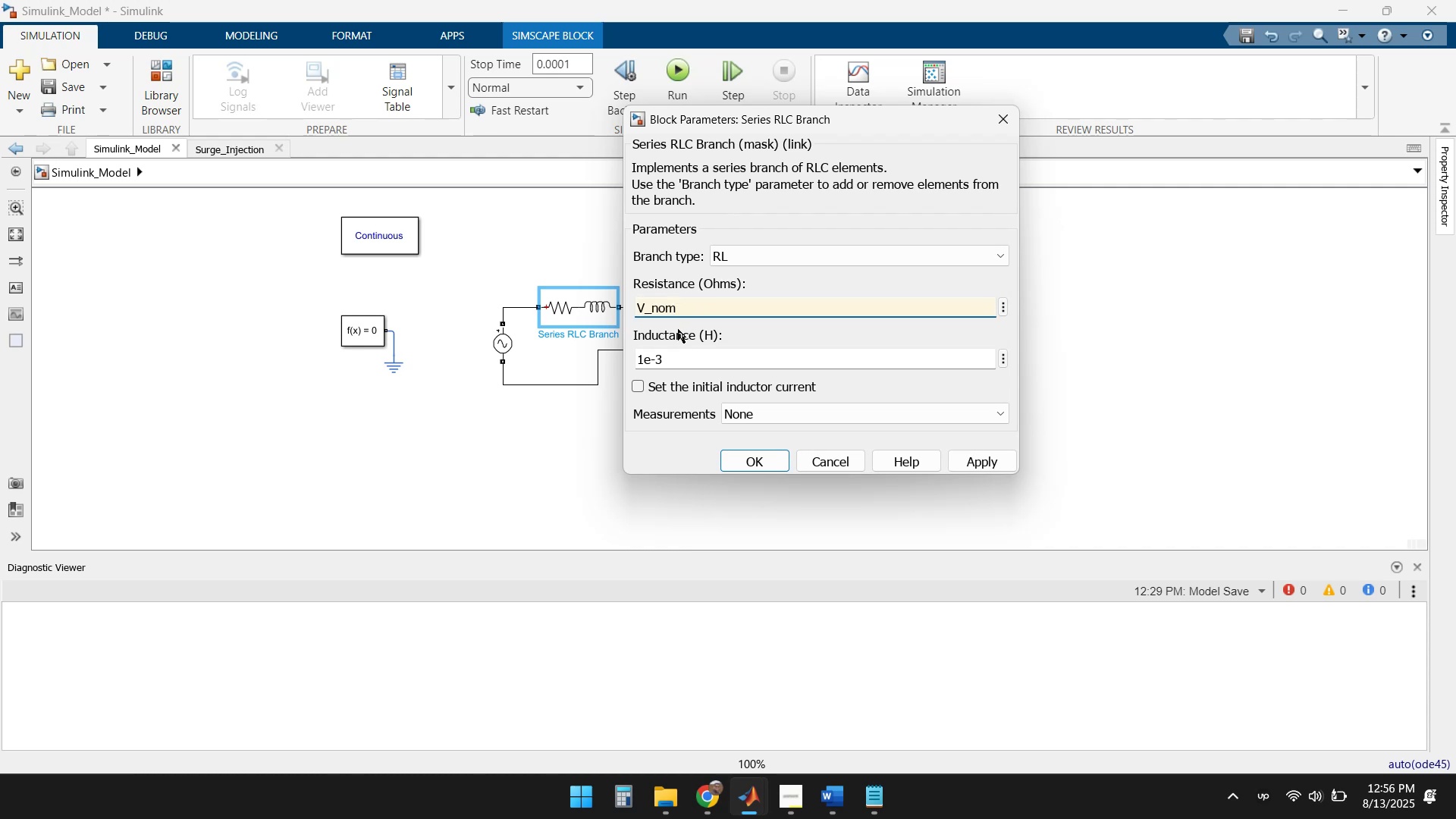 
key(Control+Z)
 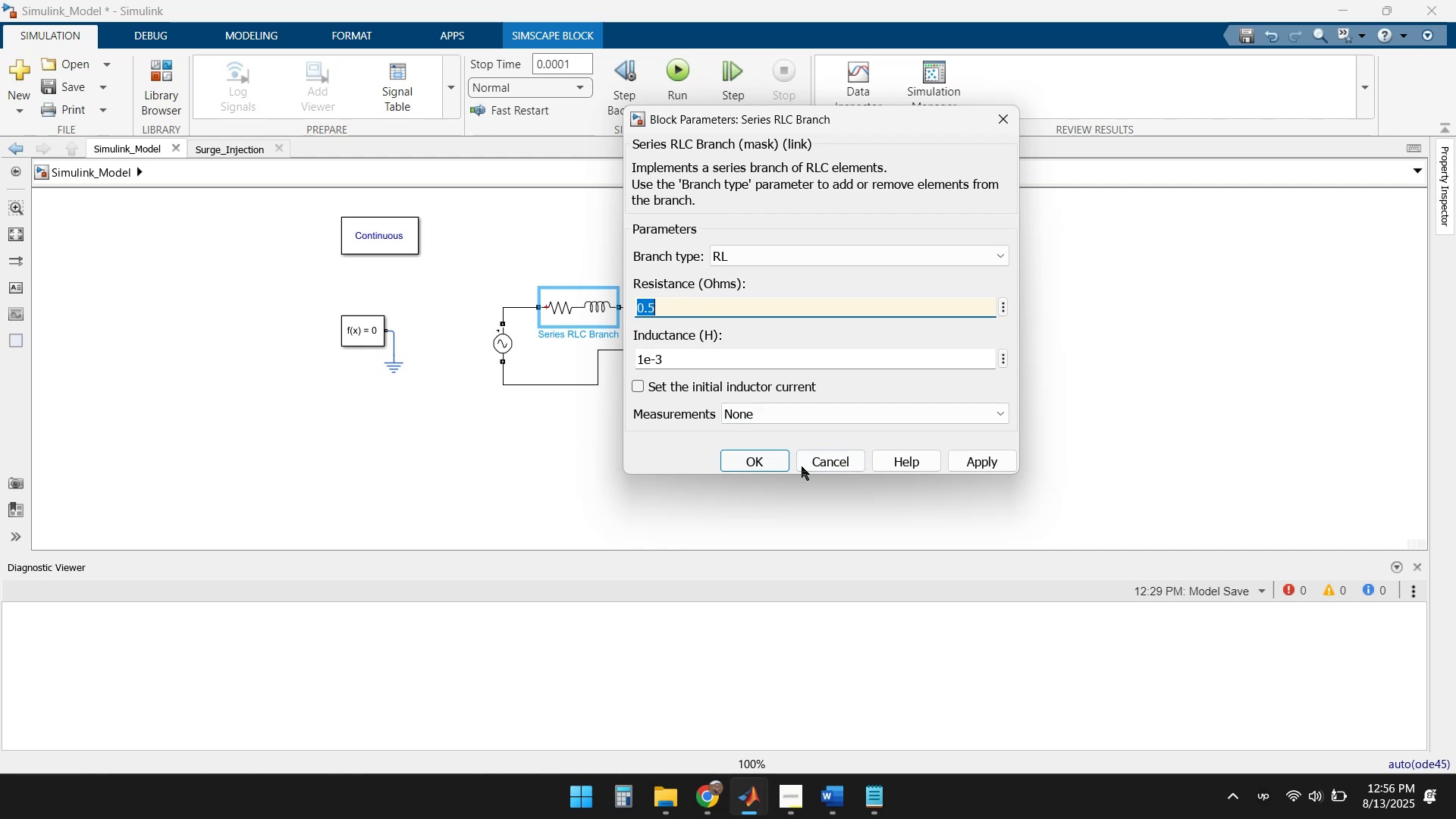 
left_click([988, 466])
 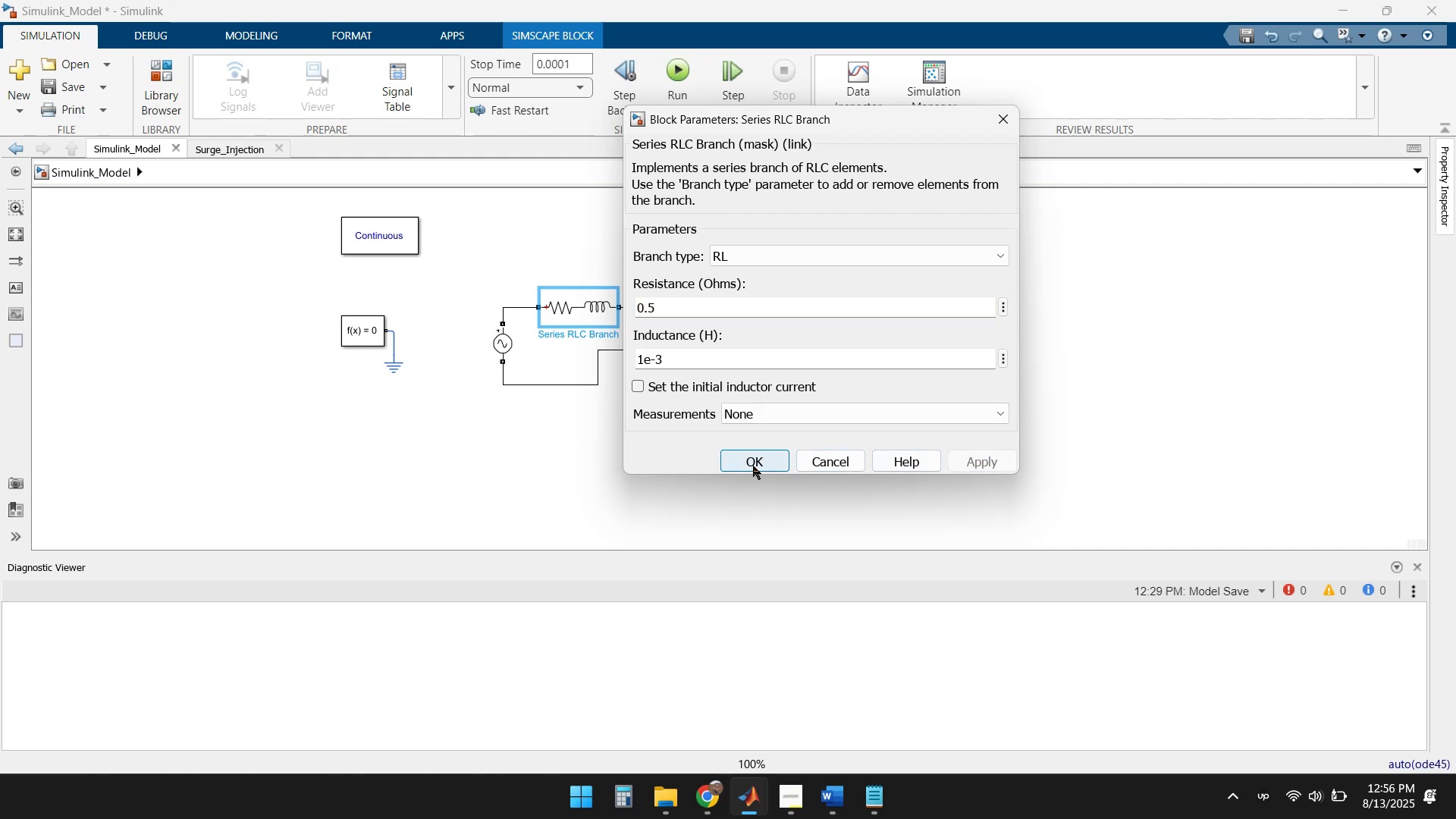 
left_click([753, 461])
 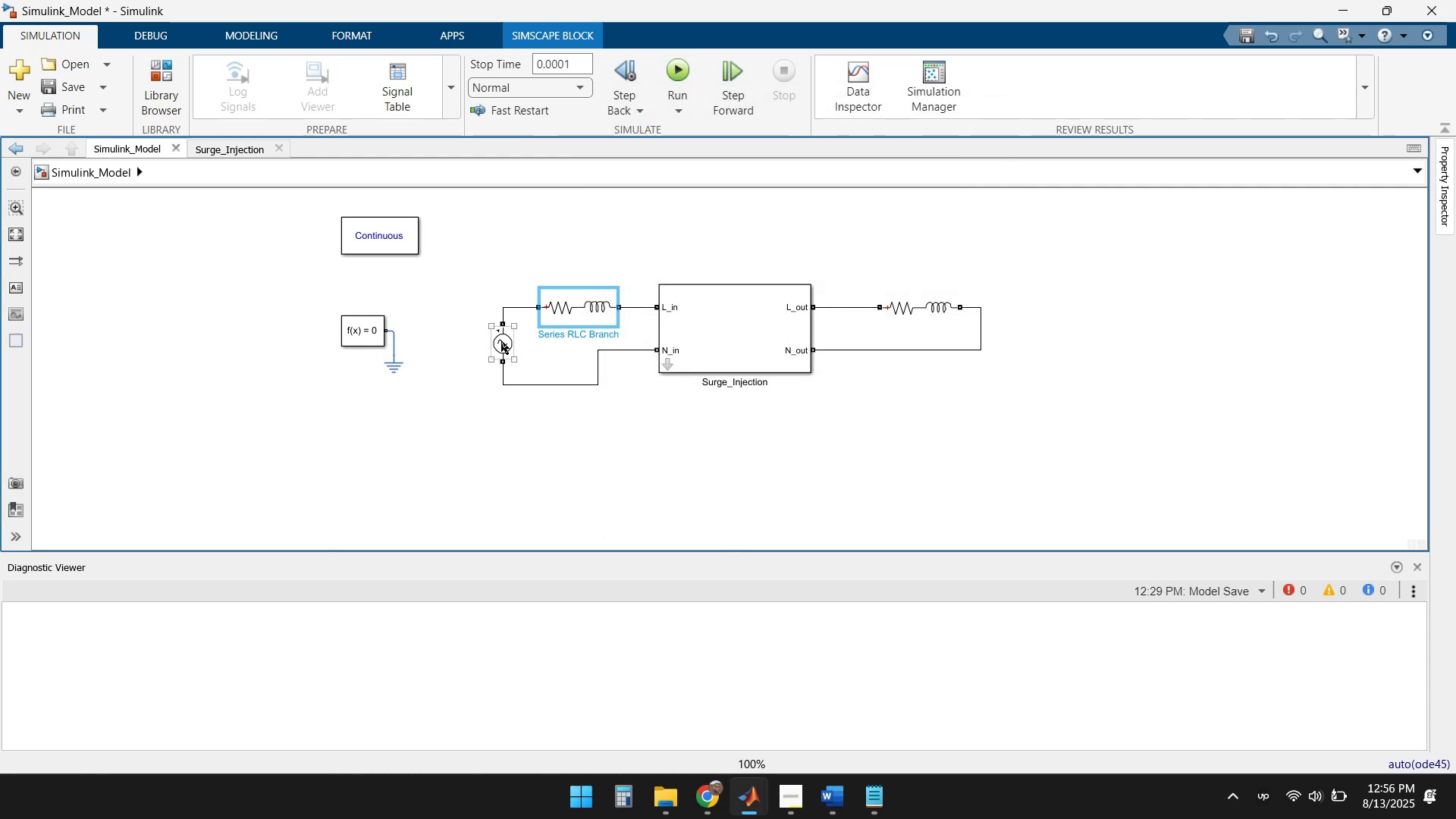 
double_click([501, 340])
 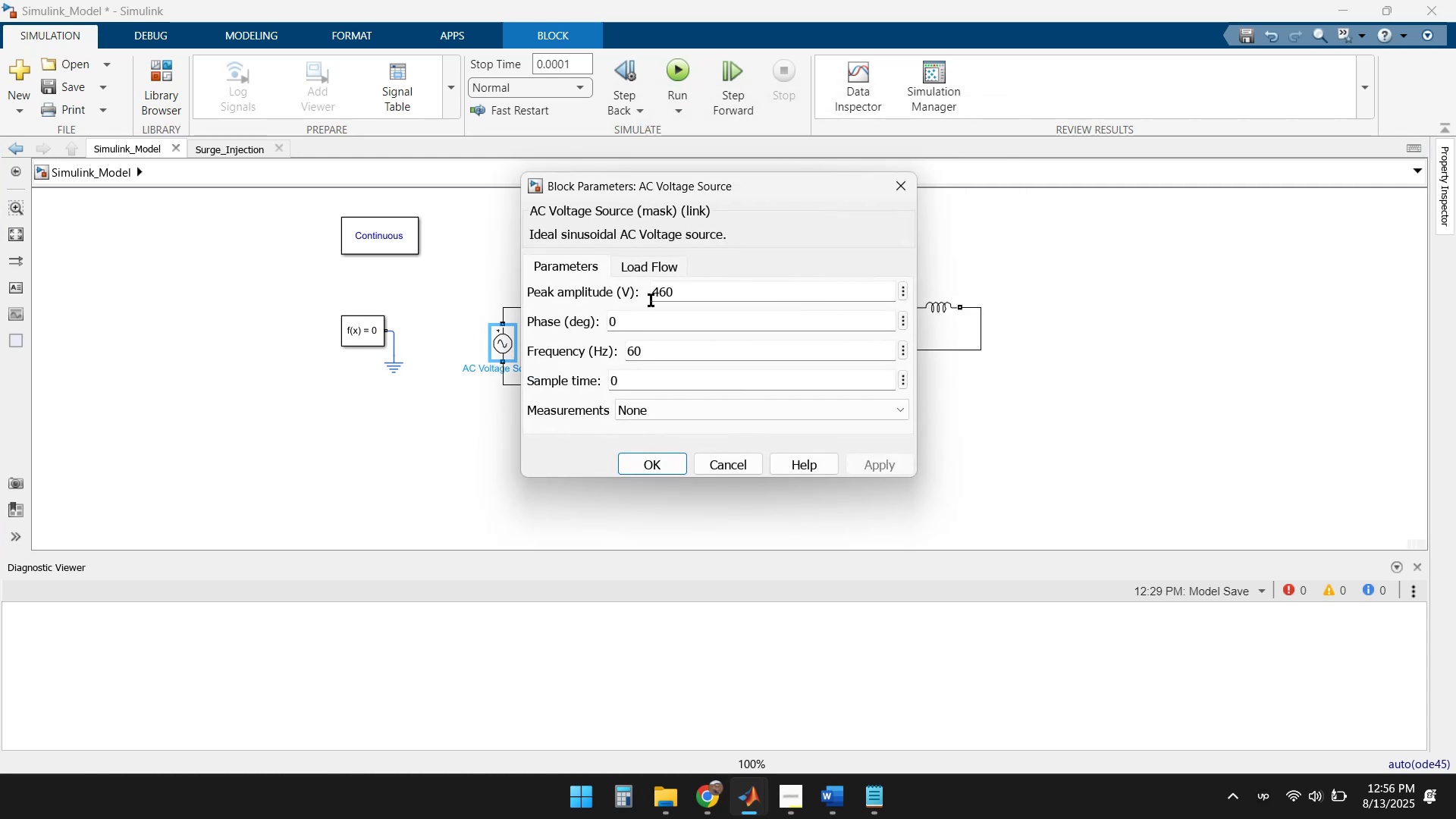 
left_click([673, 294])
 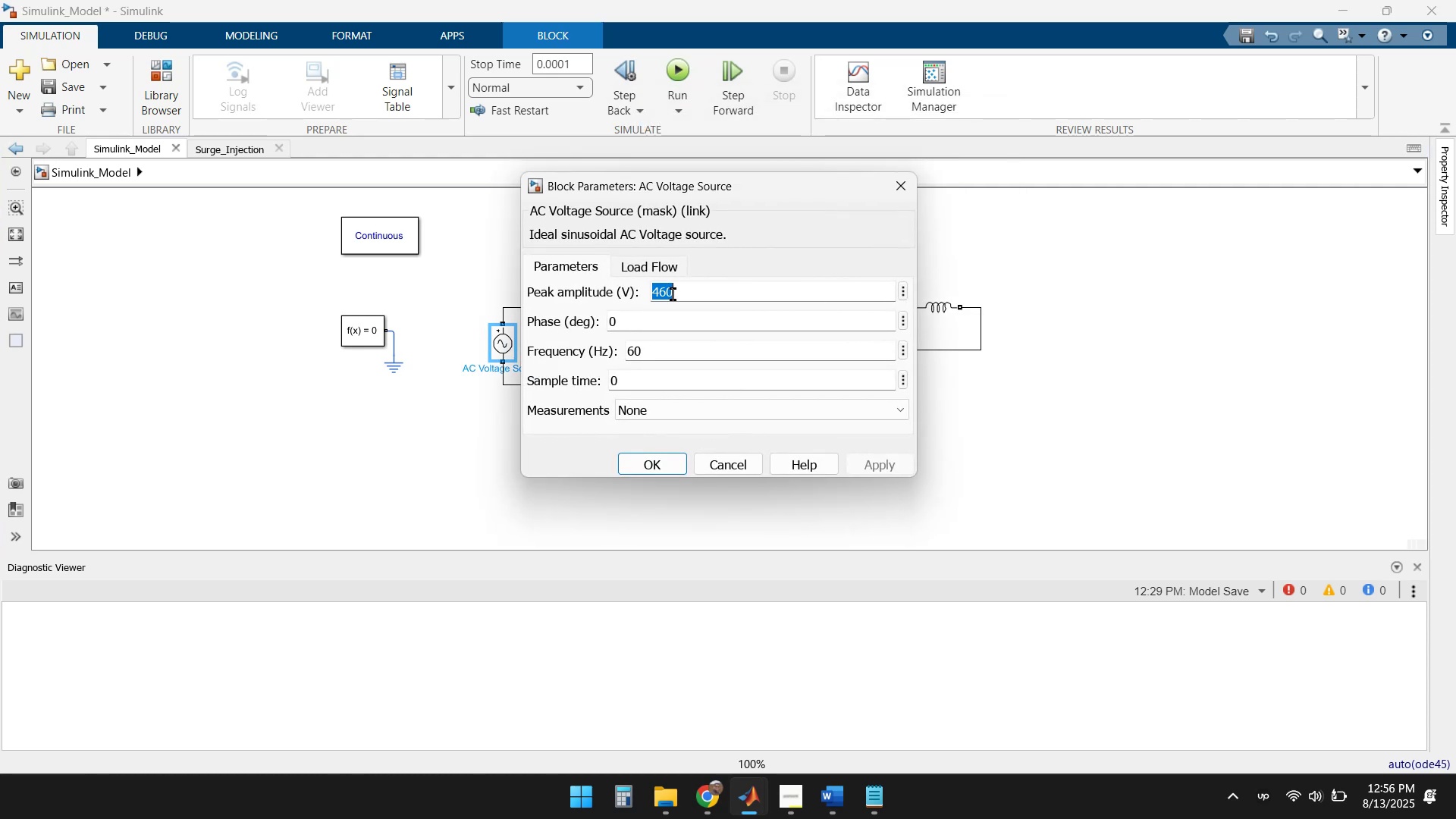 
key(Control+ControlLeft)
 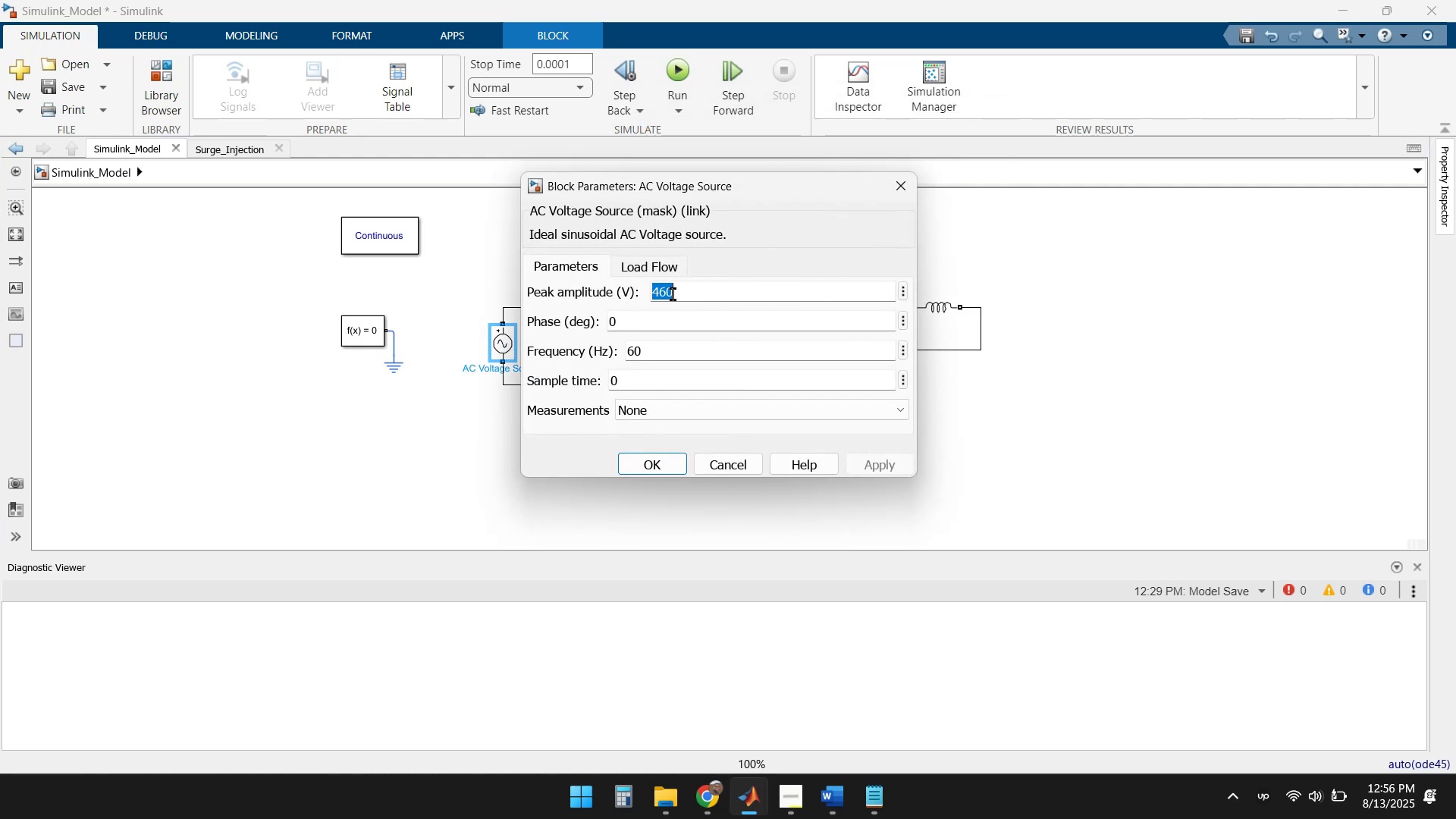 
key(Control+V)
 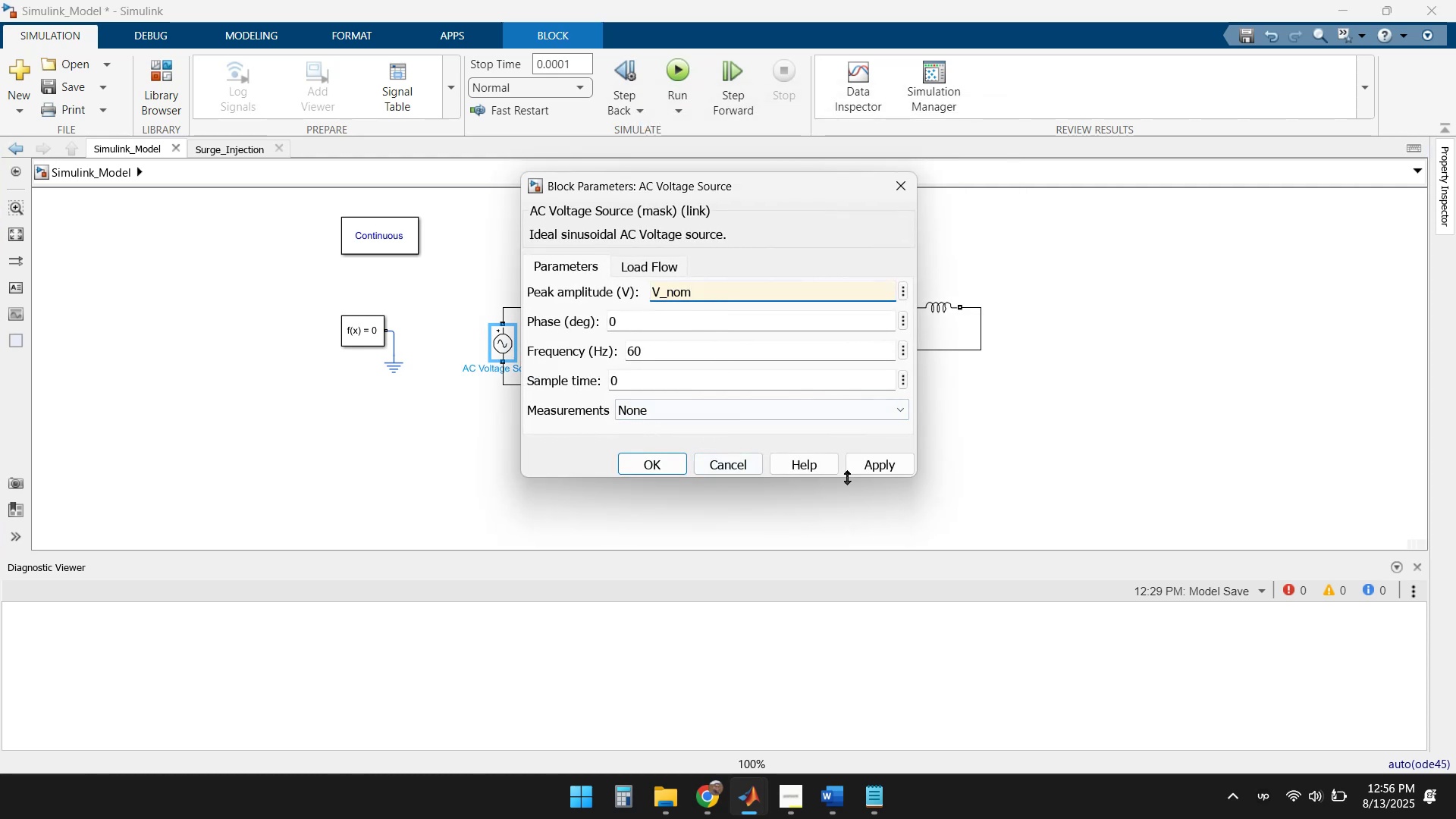 
left_click([886, 466])
 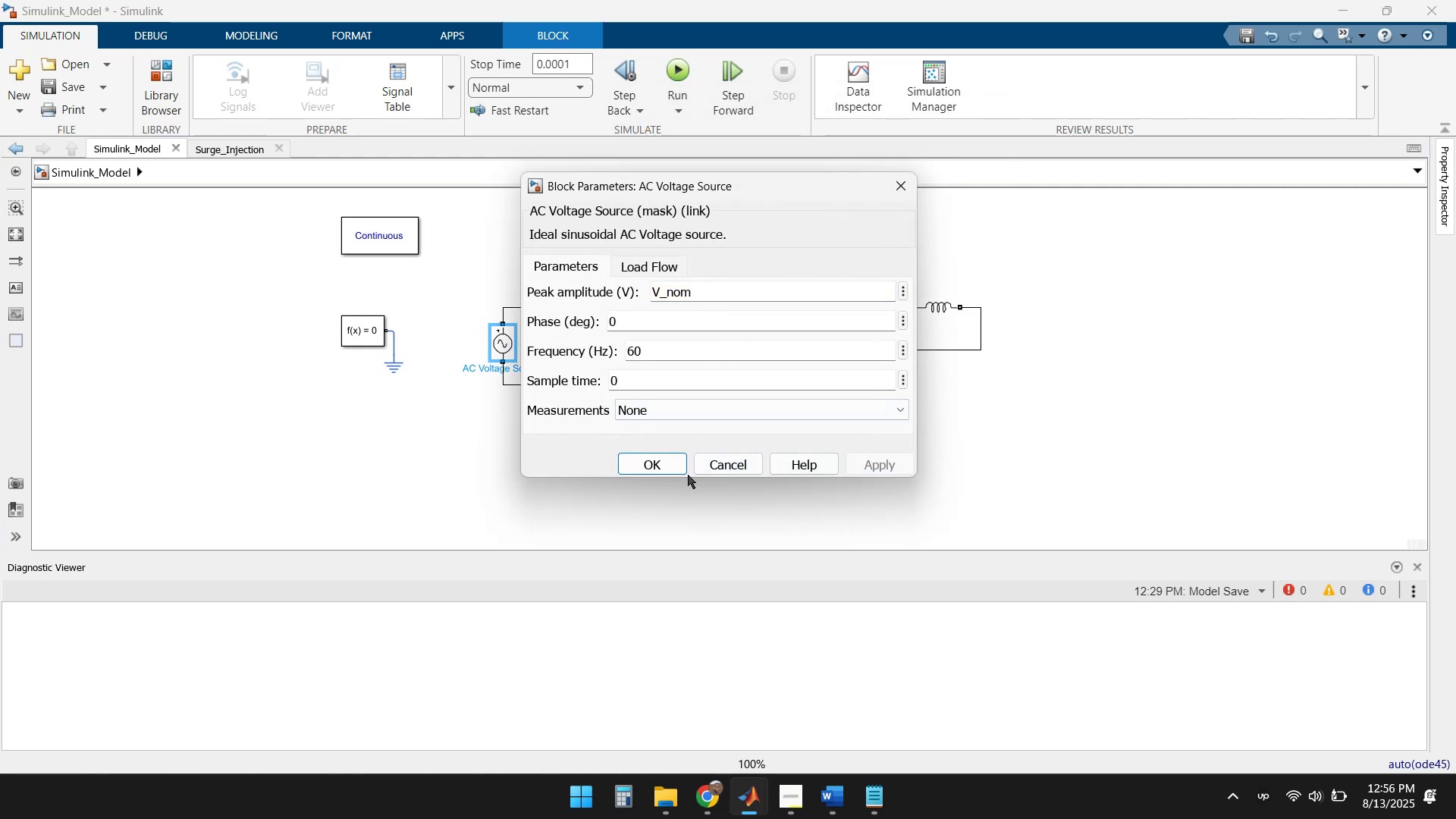 
left_click([654, 466])
 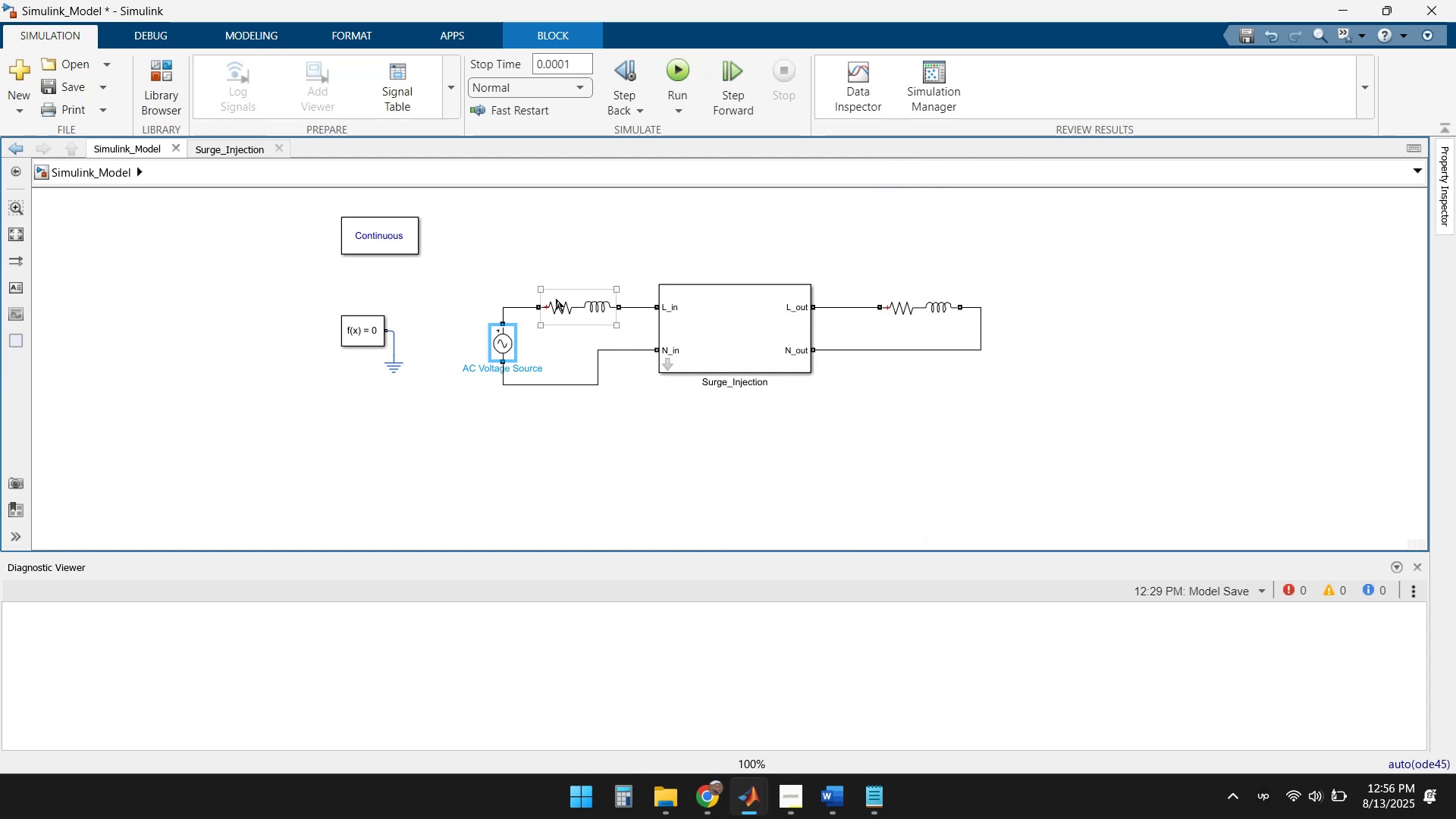 
double_click([560, 299])
 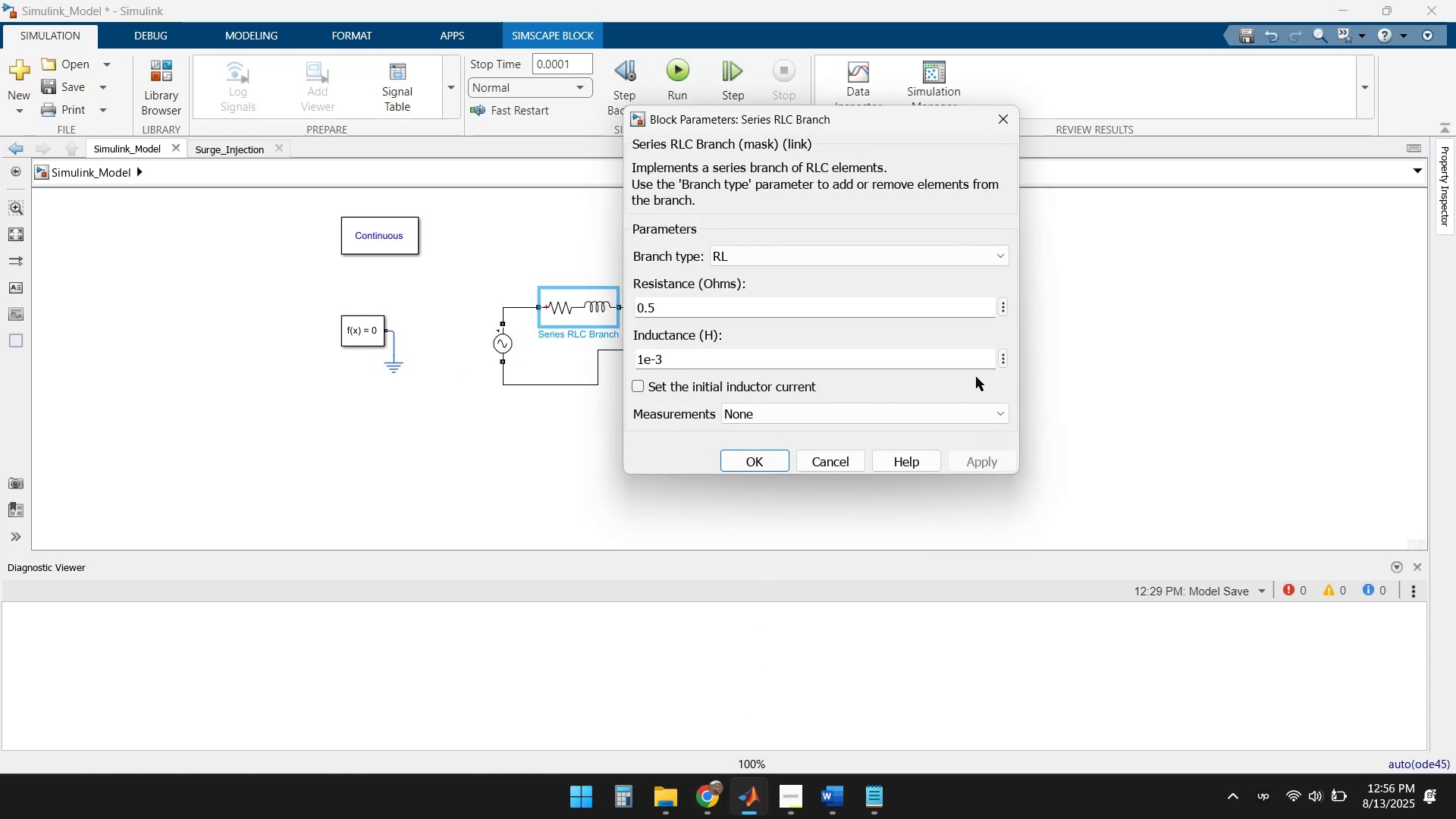 
left_click([838, 458])
 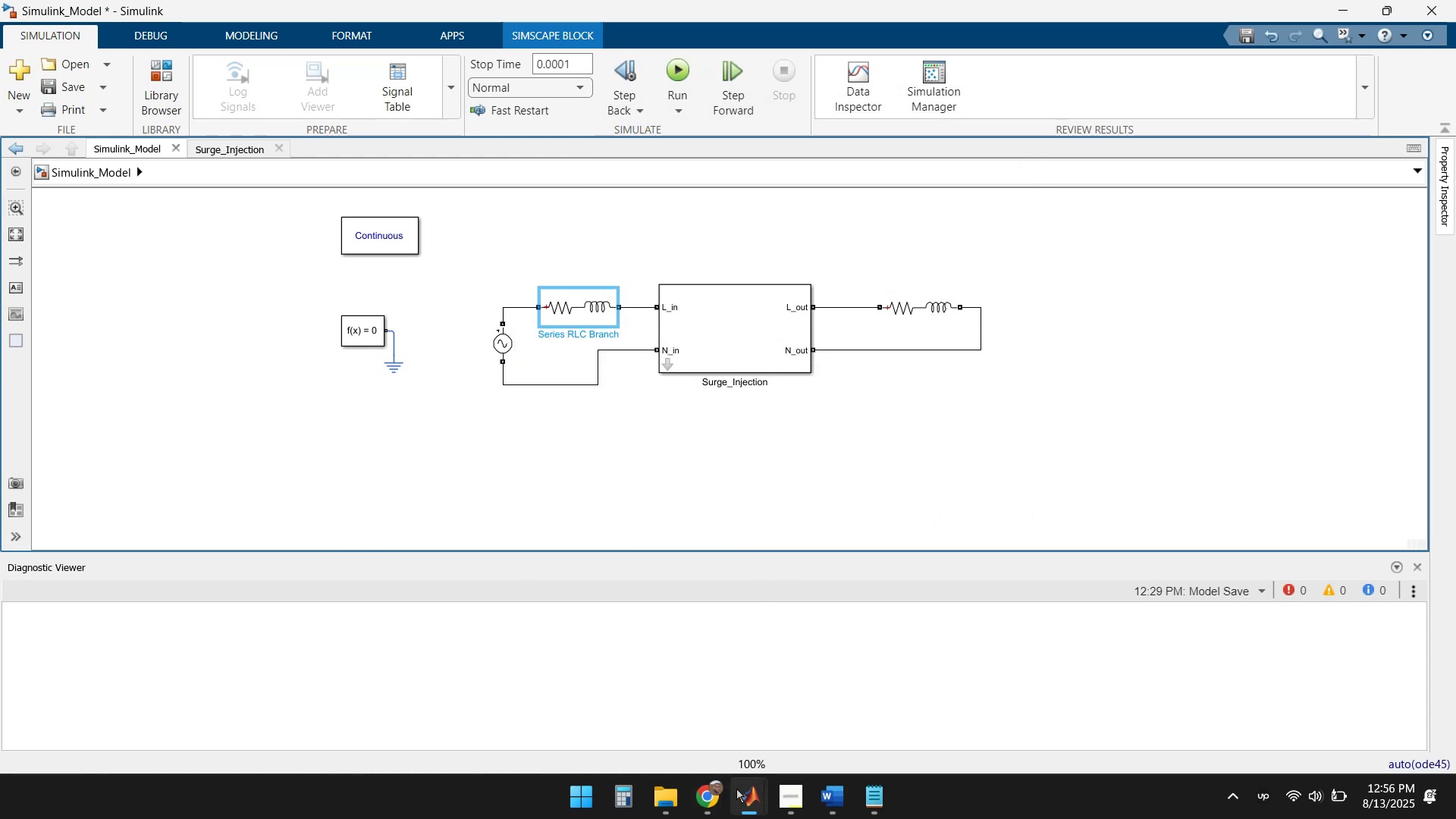 
left_click([747, 804])
 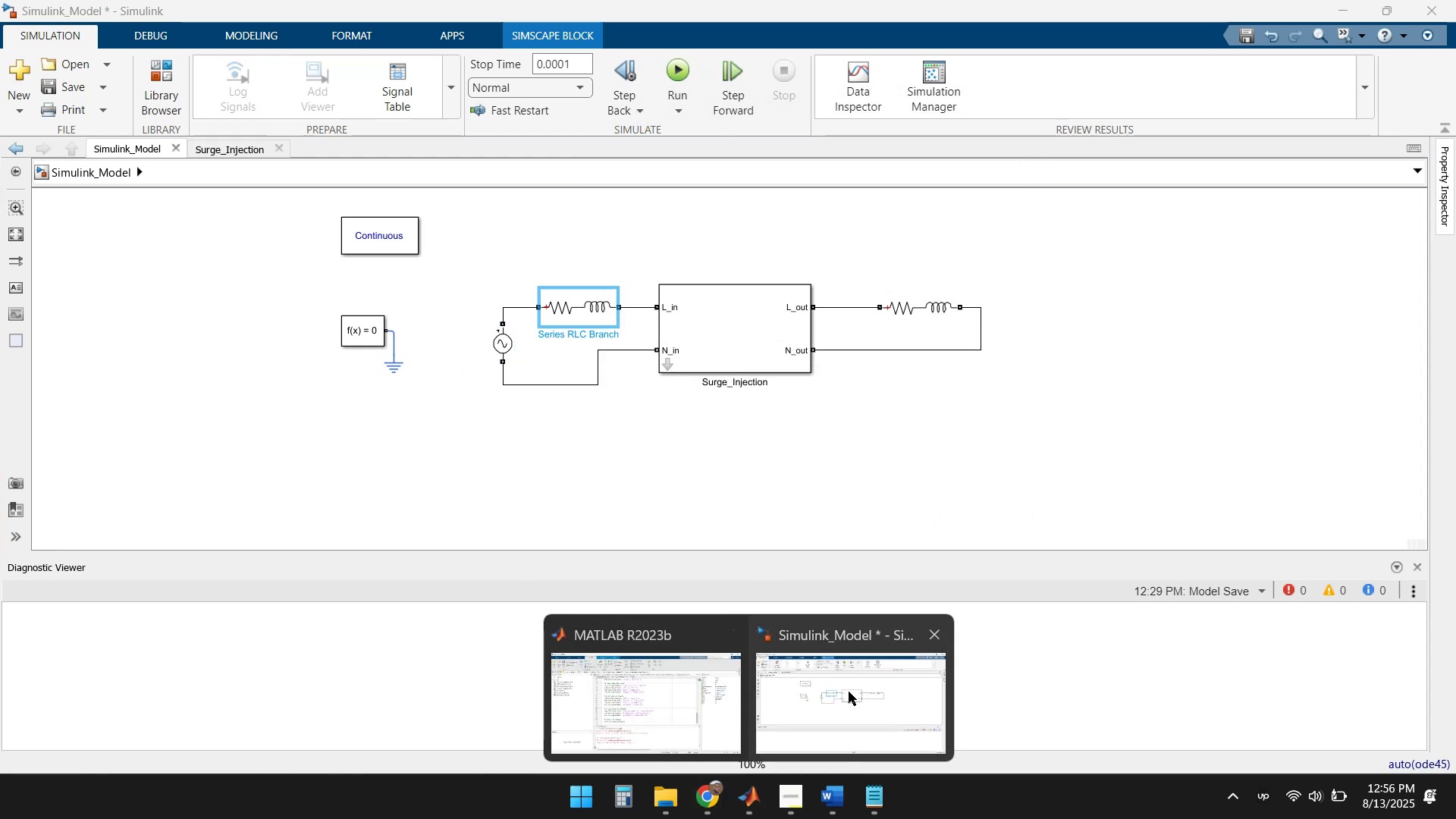 
left_click([680, 684])
 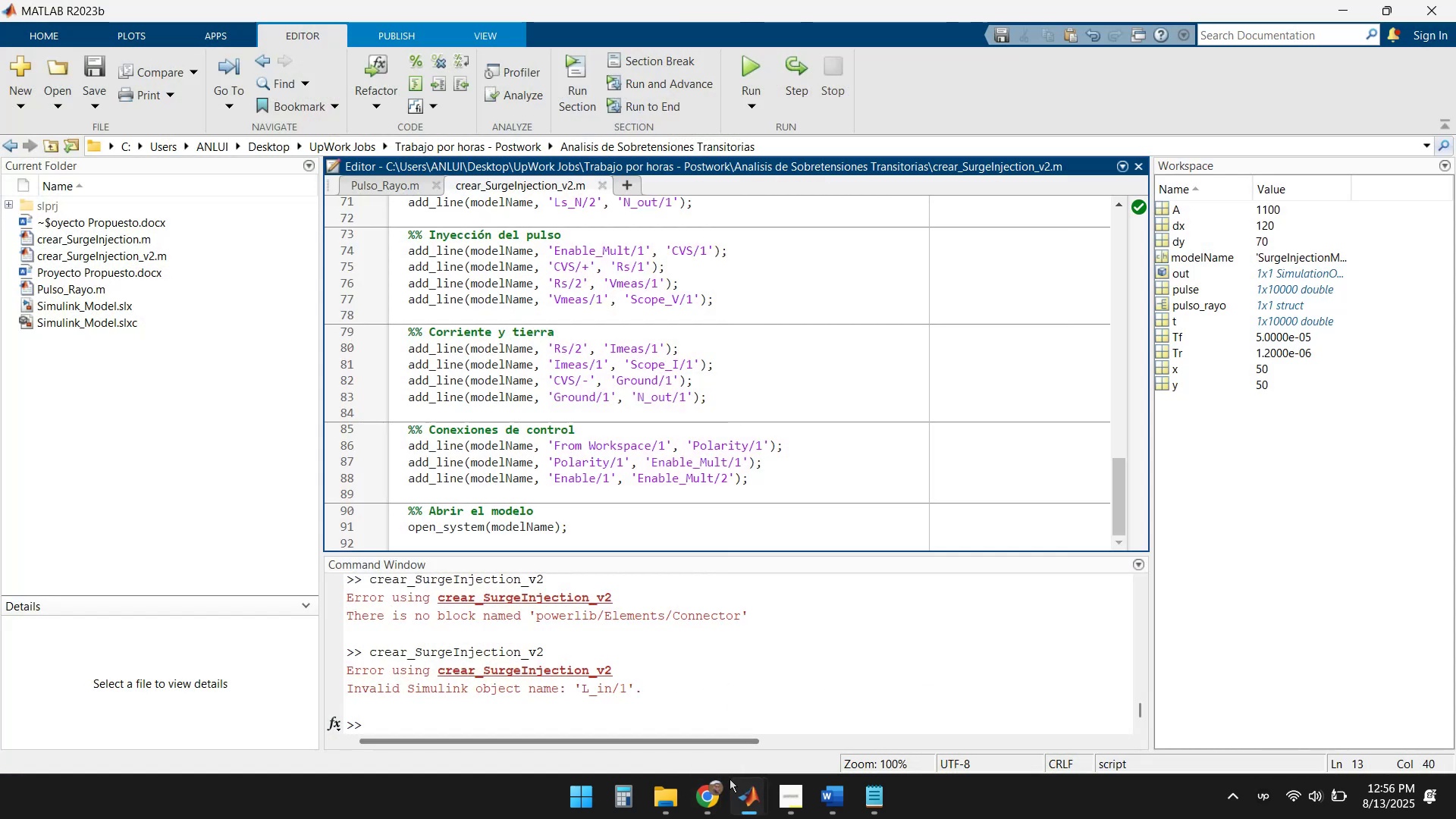 
left_click([723, 794])
 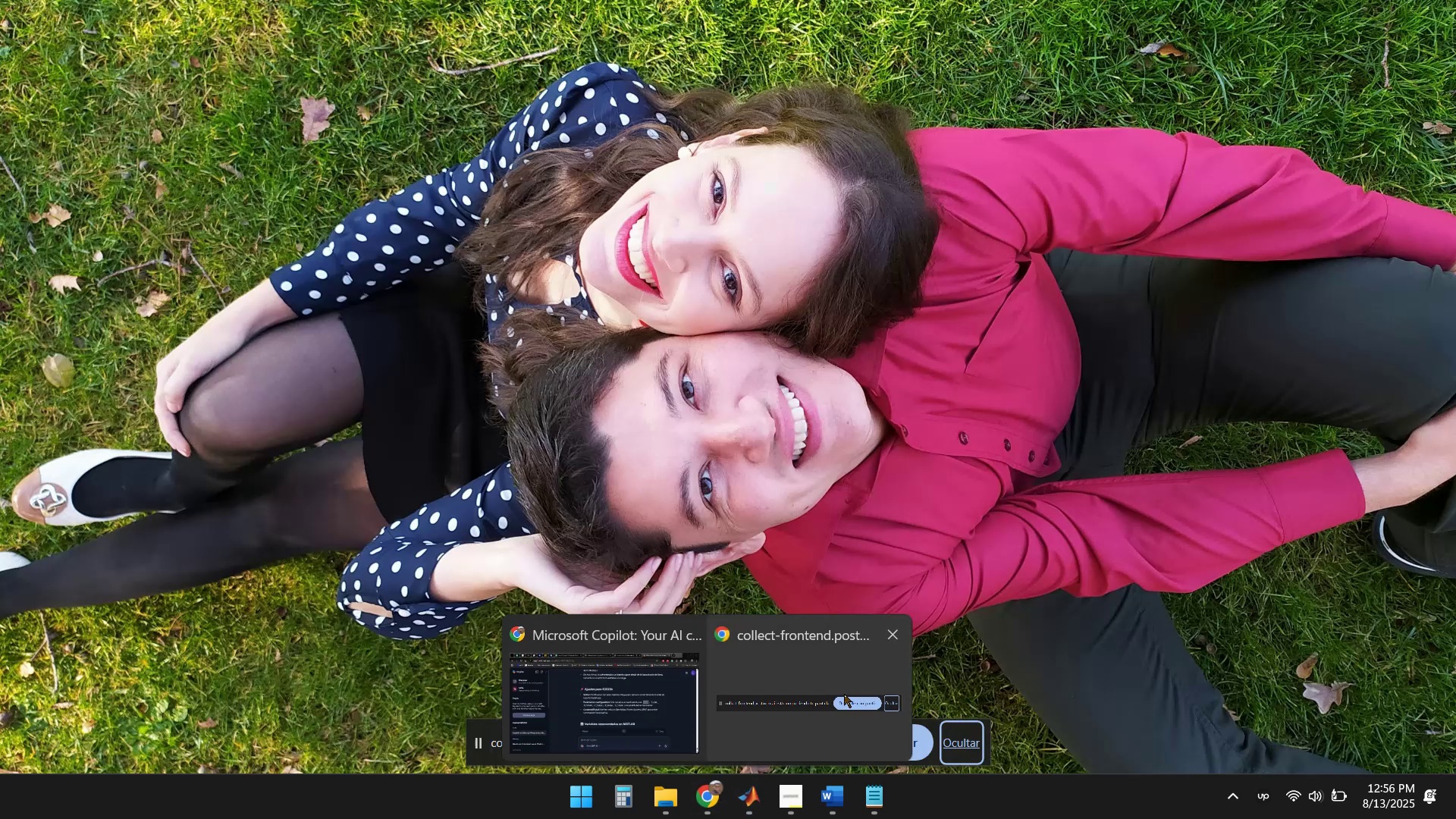 
left_click([594, 690])
 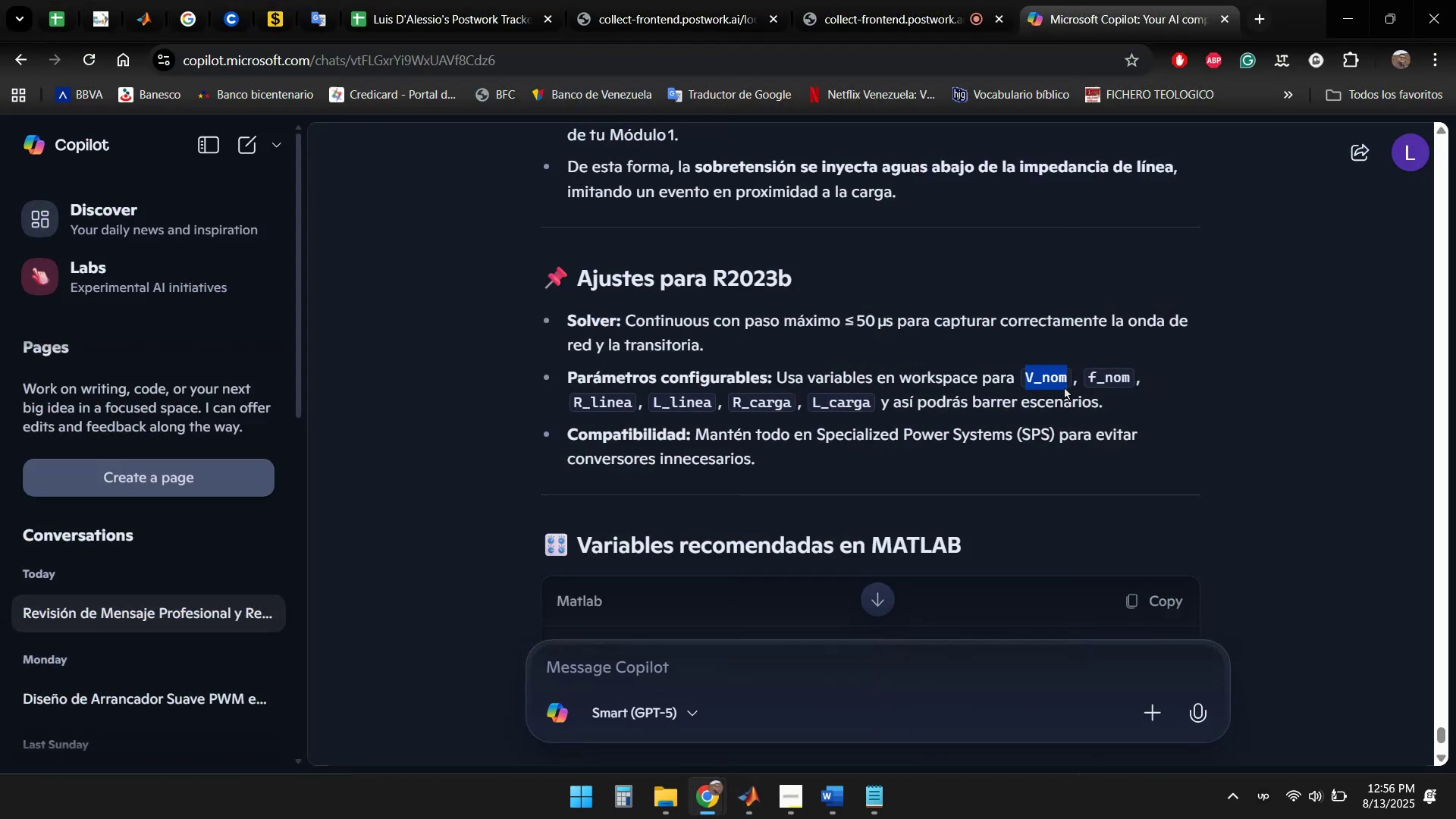 
left_click_drag(start_coordinate=[1088, 375], to_coordinate=[1129, 374])
 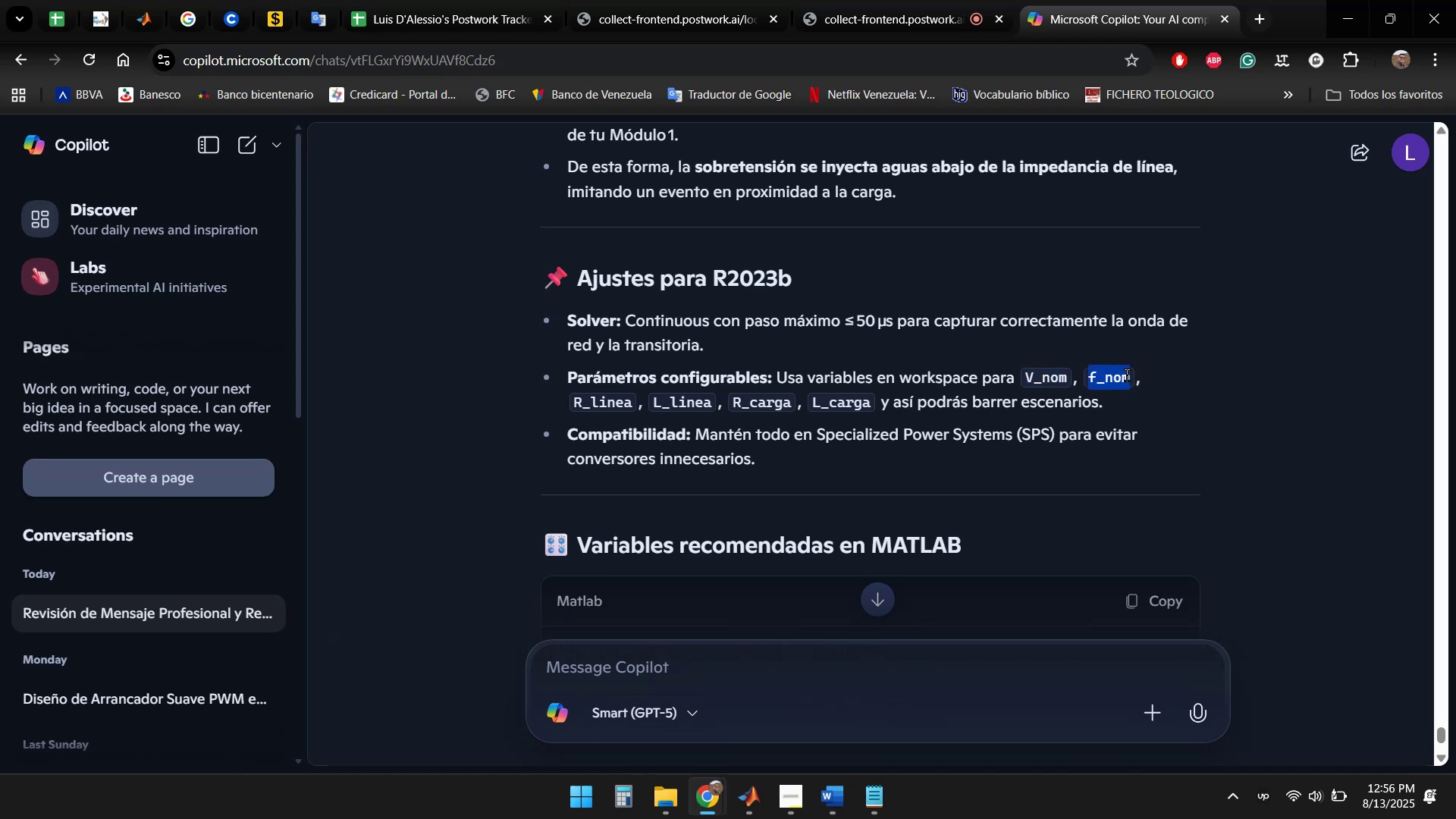 
key(Control+C)
 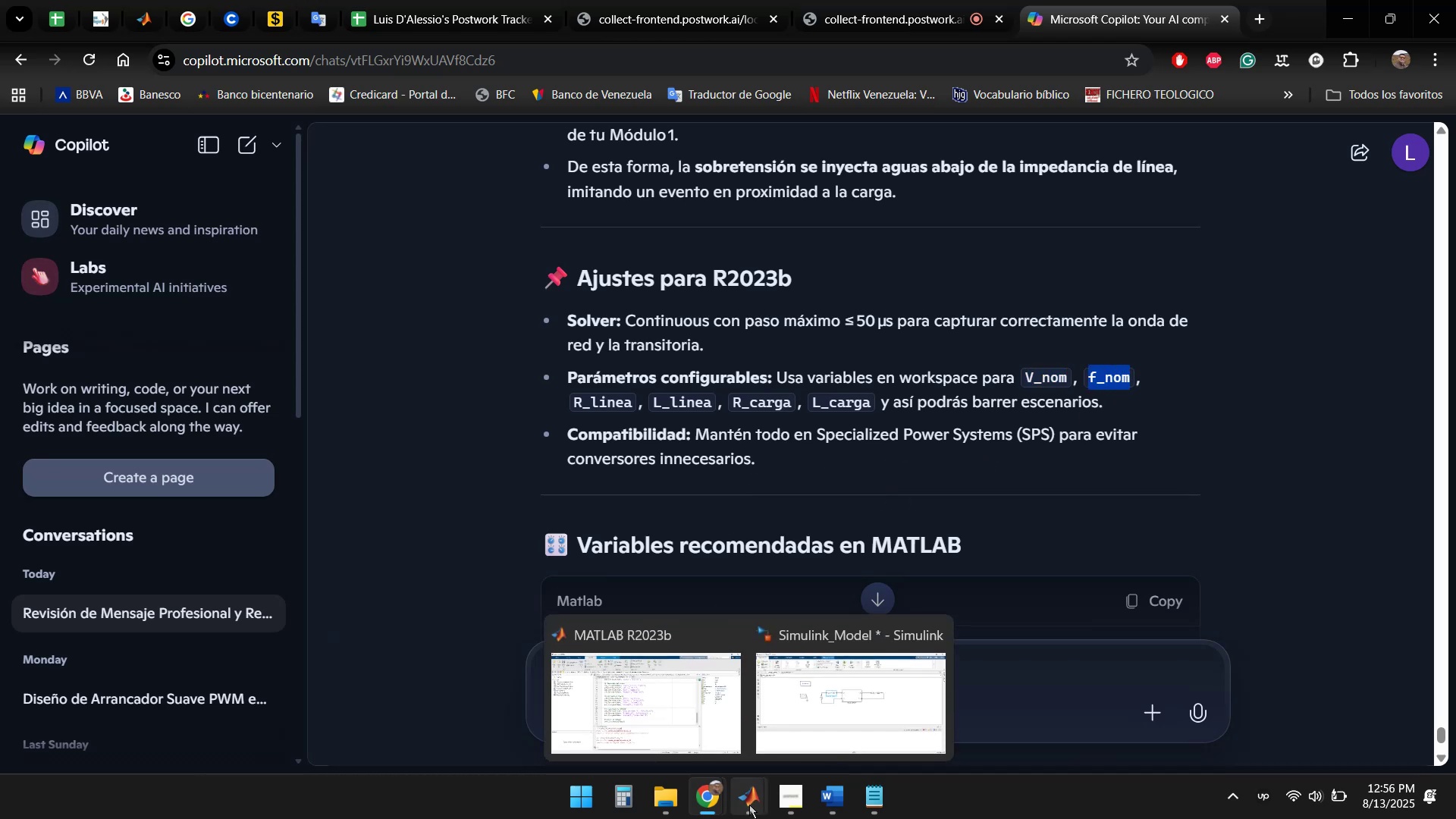 
left_click([836, 719])
 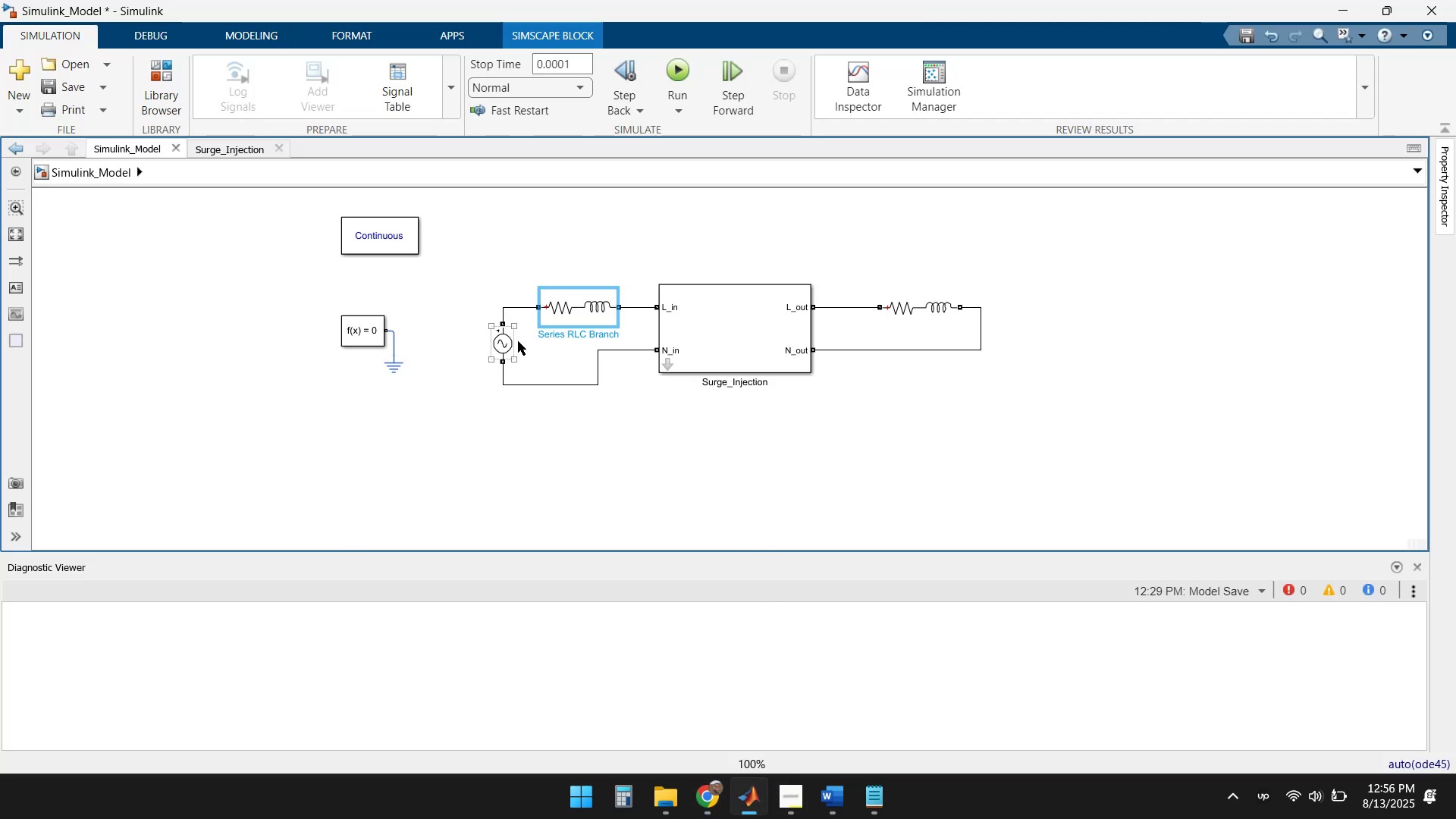 
left_click([498, 347])
 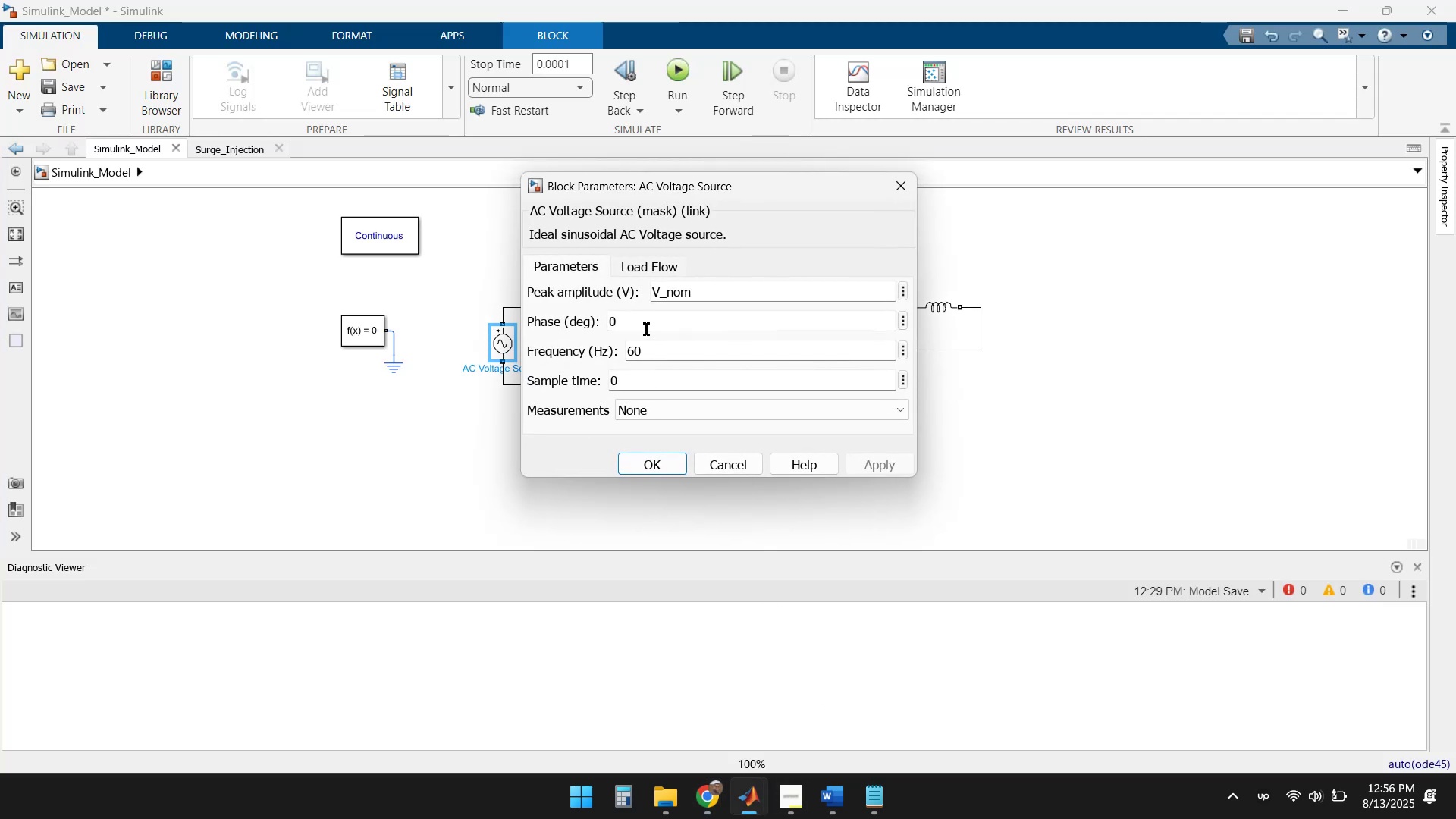 
left_click([650, 318])
 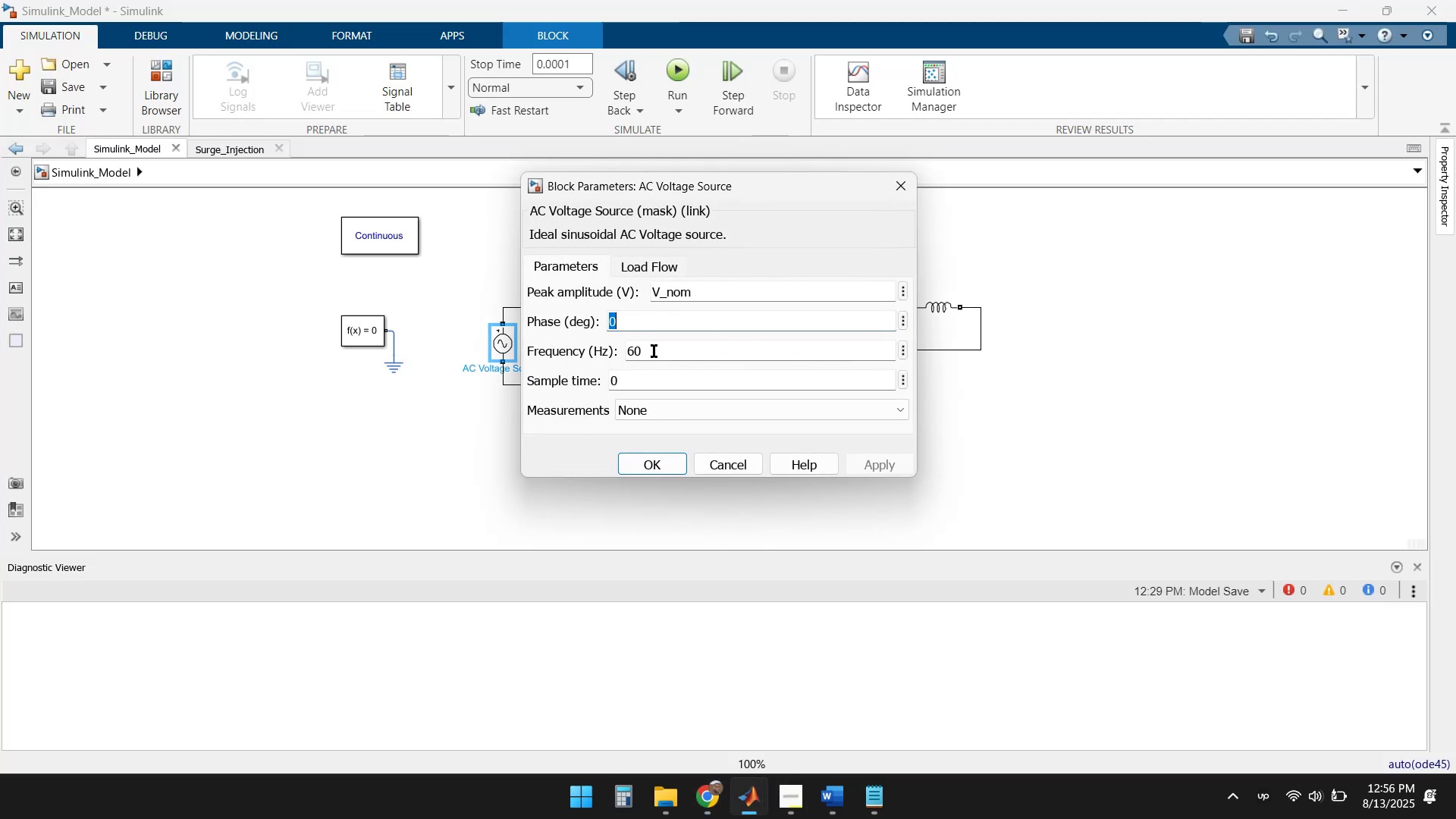 
left_click([660, 350])
 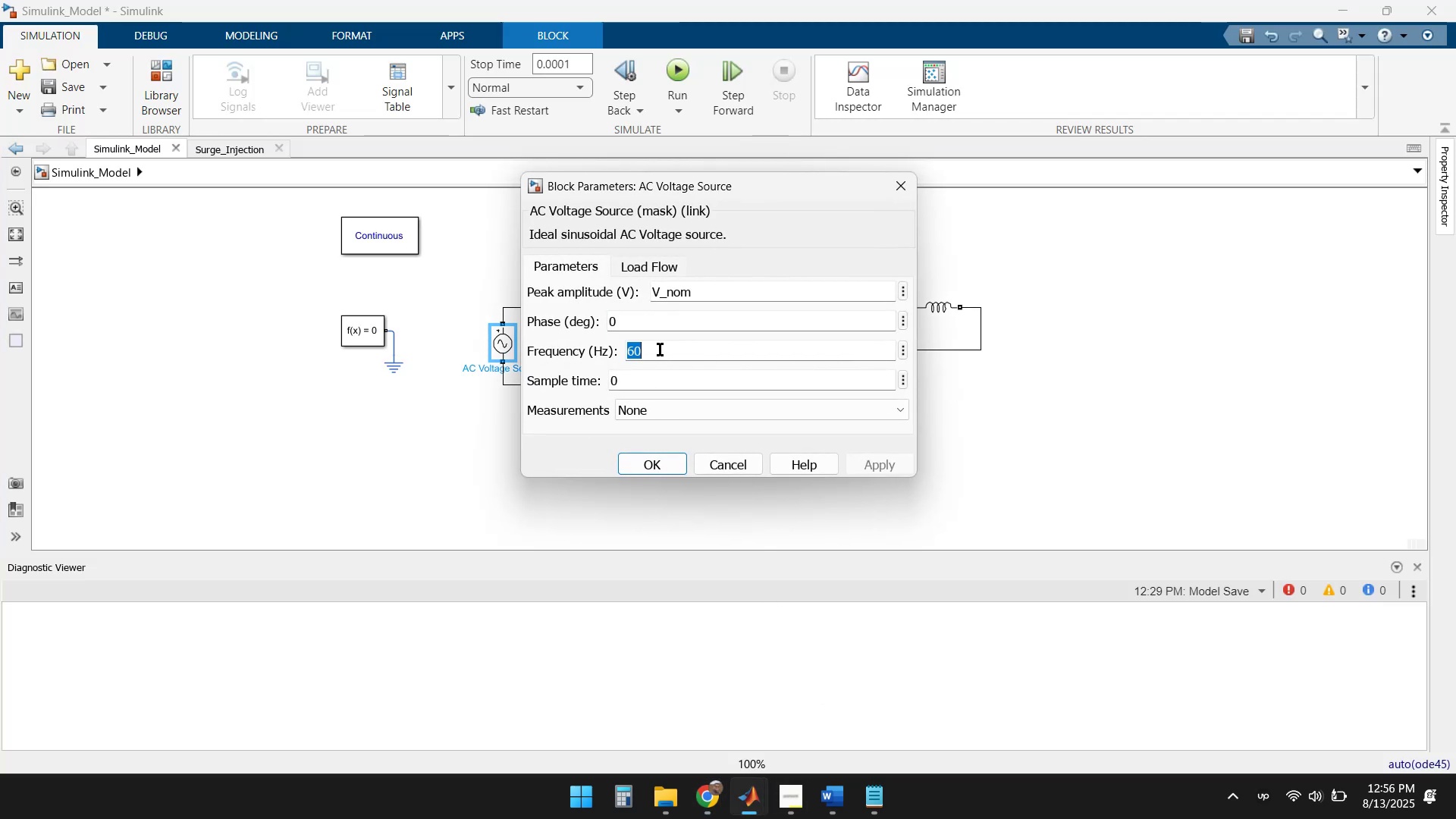 
key(Control+ControlLeft)
 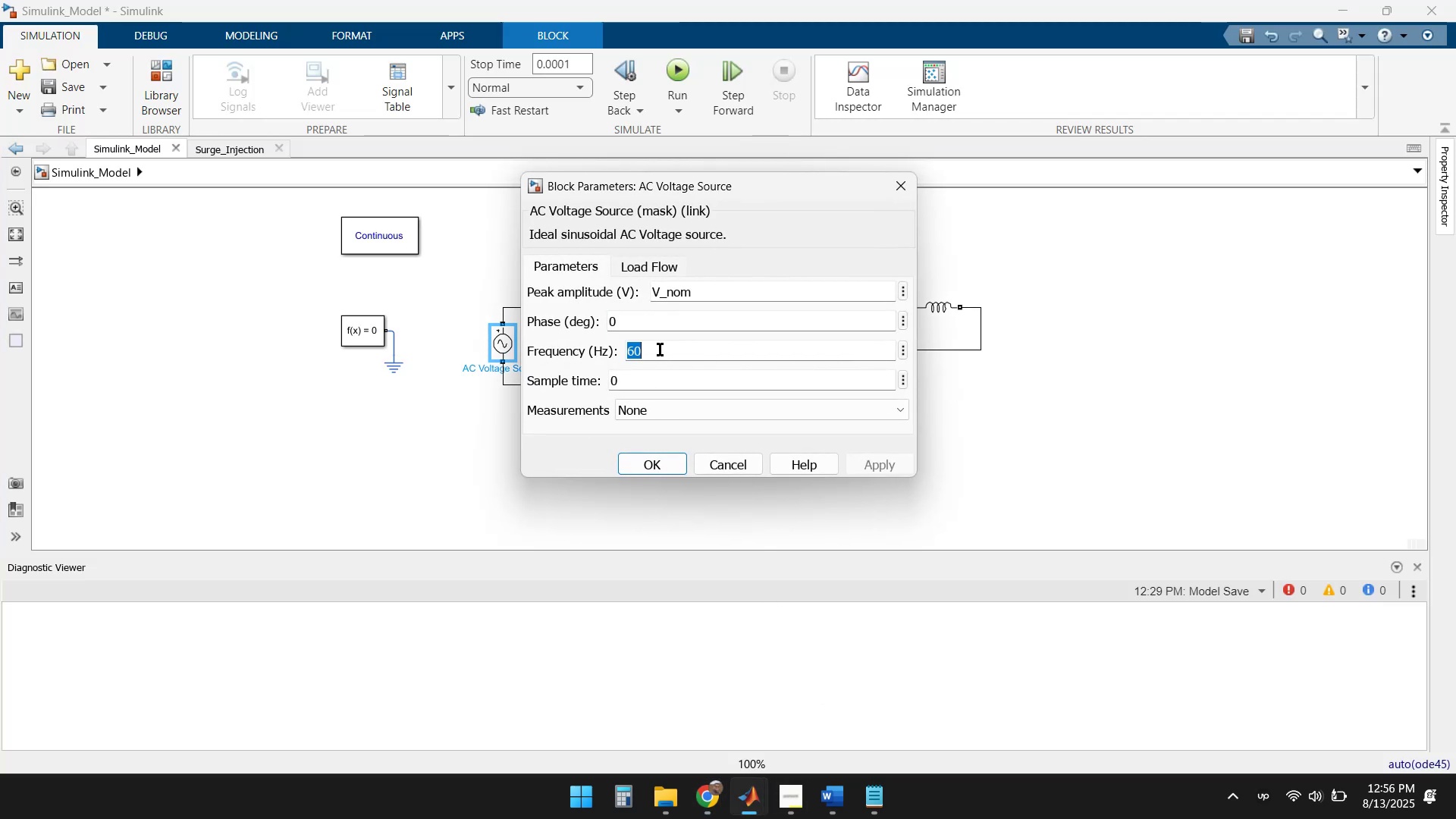 
key(Control+V)
 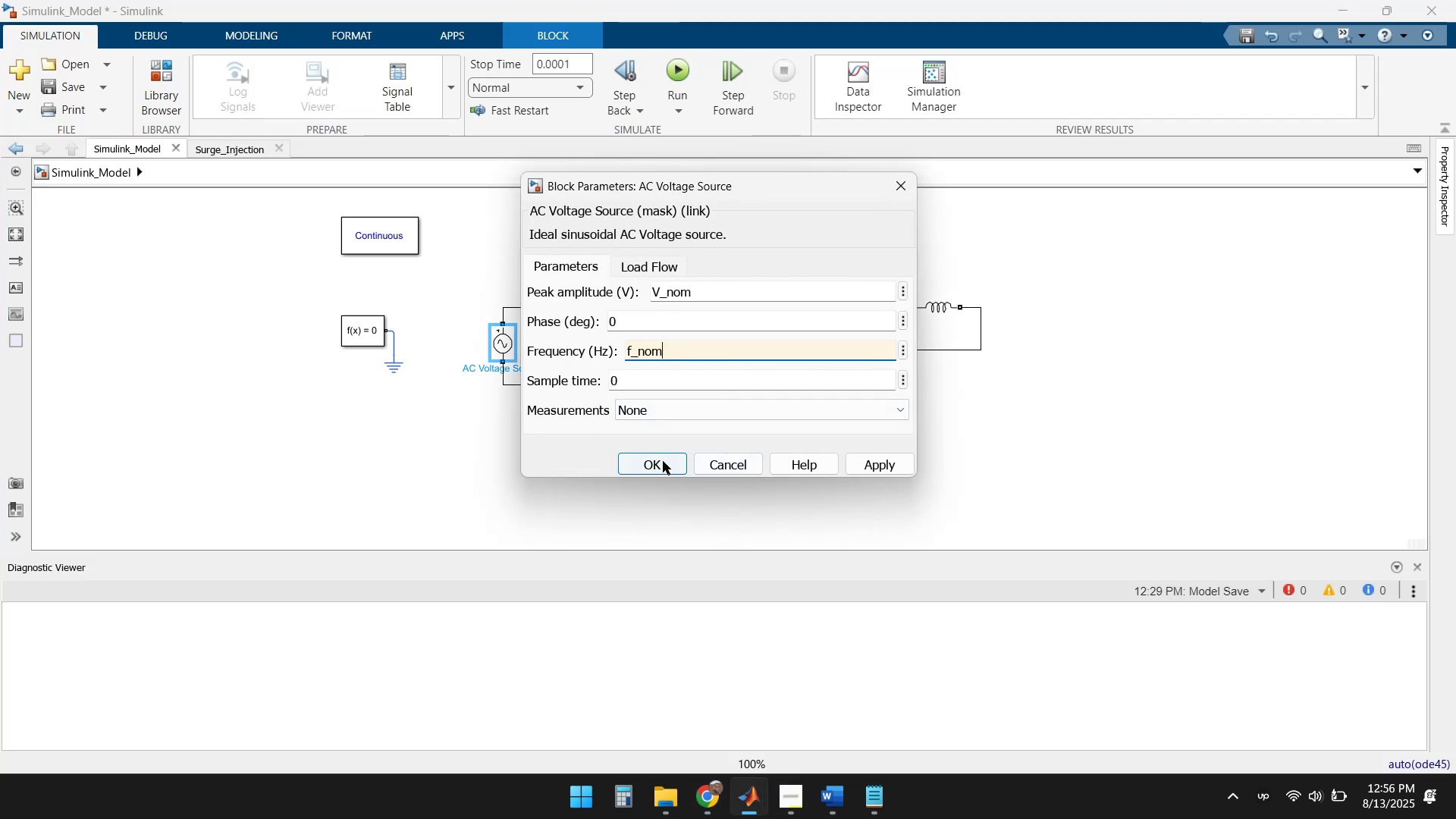 
left_click([653, 459])
 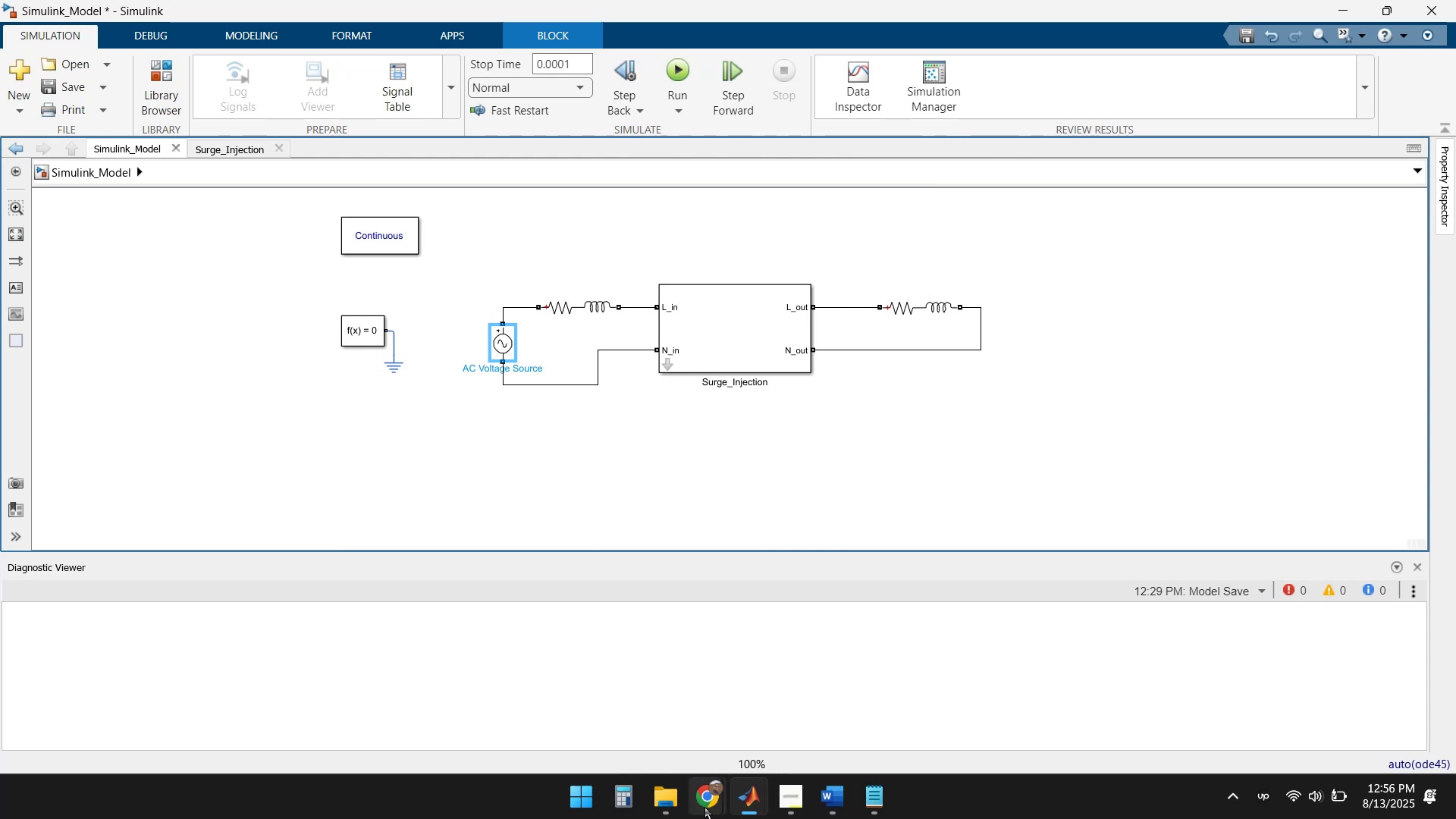 
left_click([704, 807])
 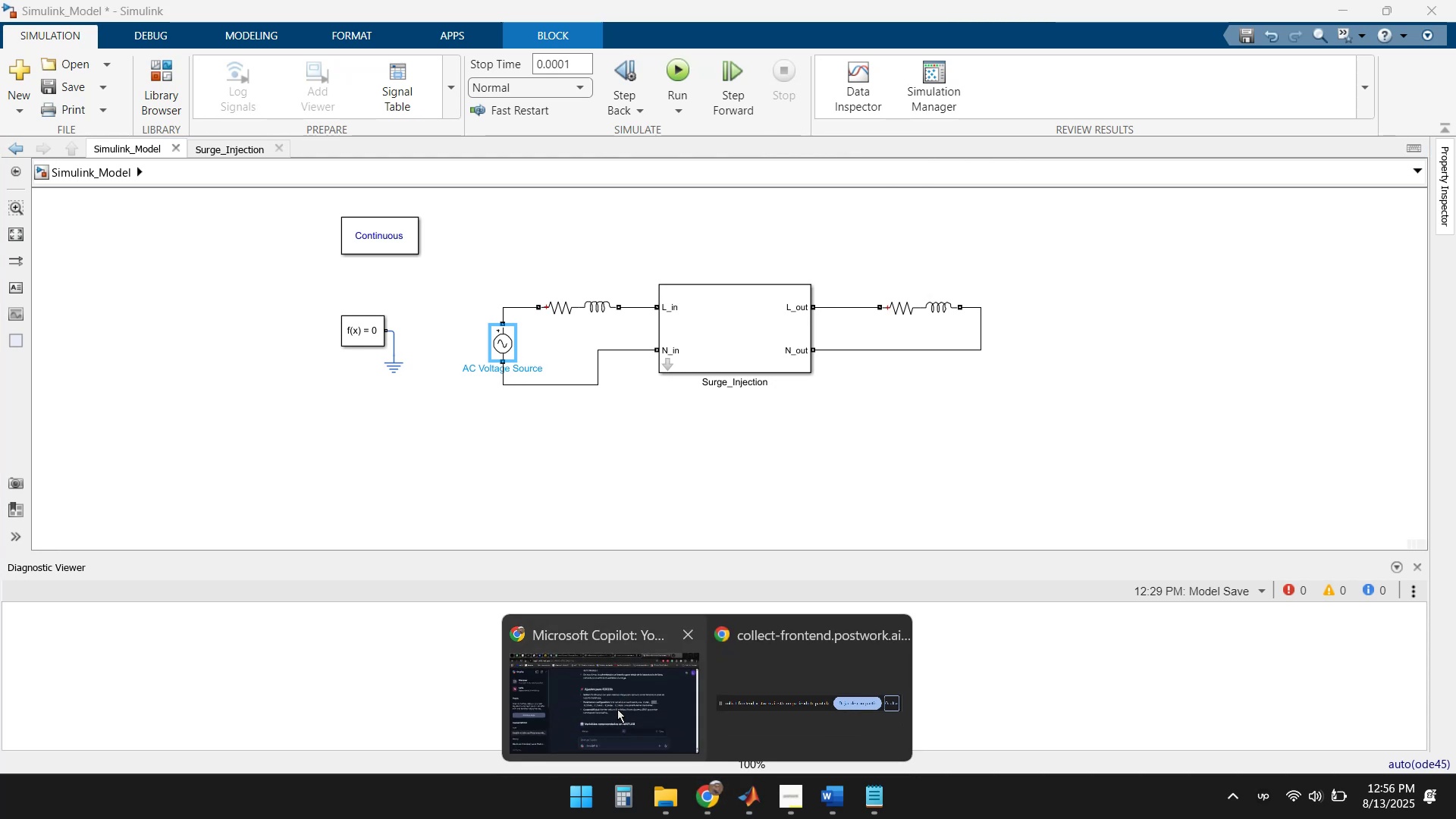 
left_click([617, 708])
 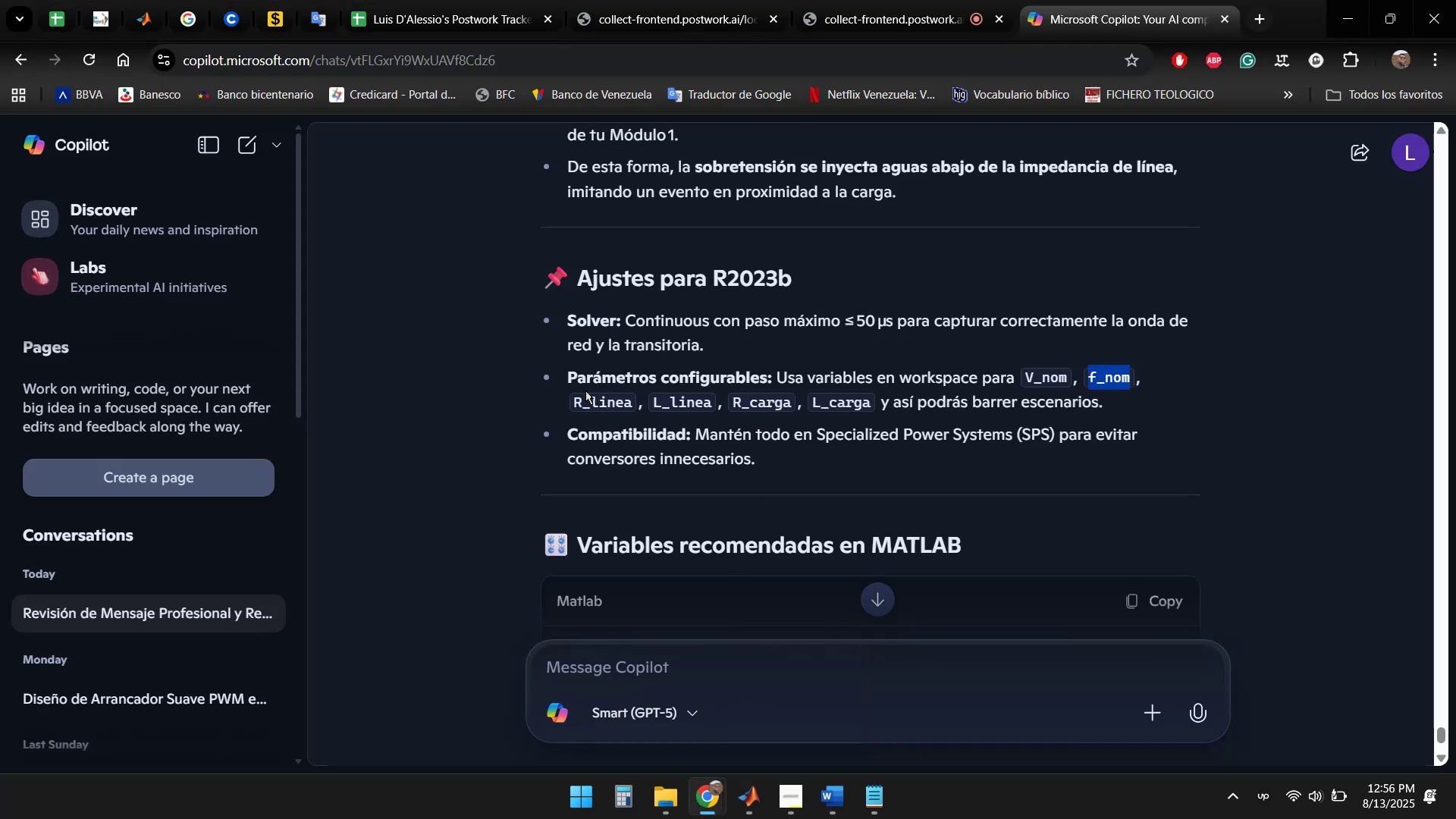 
left_click_drag(start_coordinate=[572, 397], to_coordinate=[630, 398])
 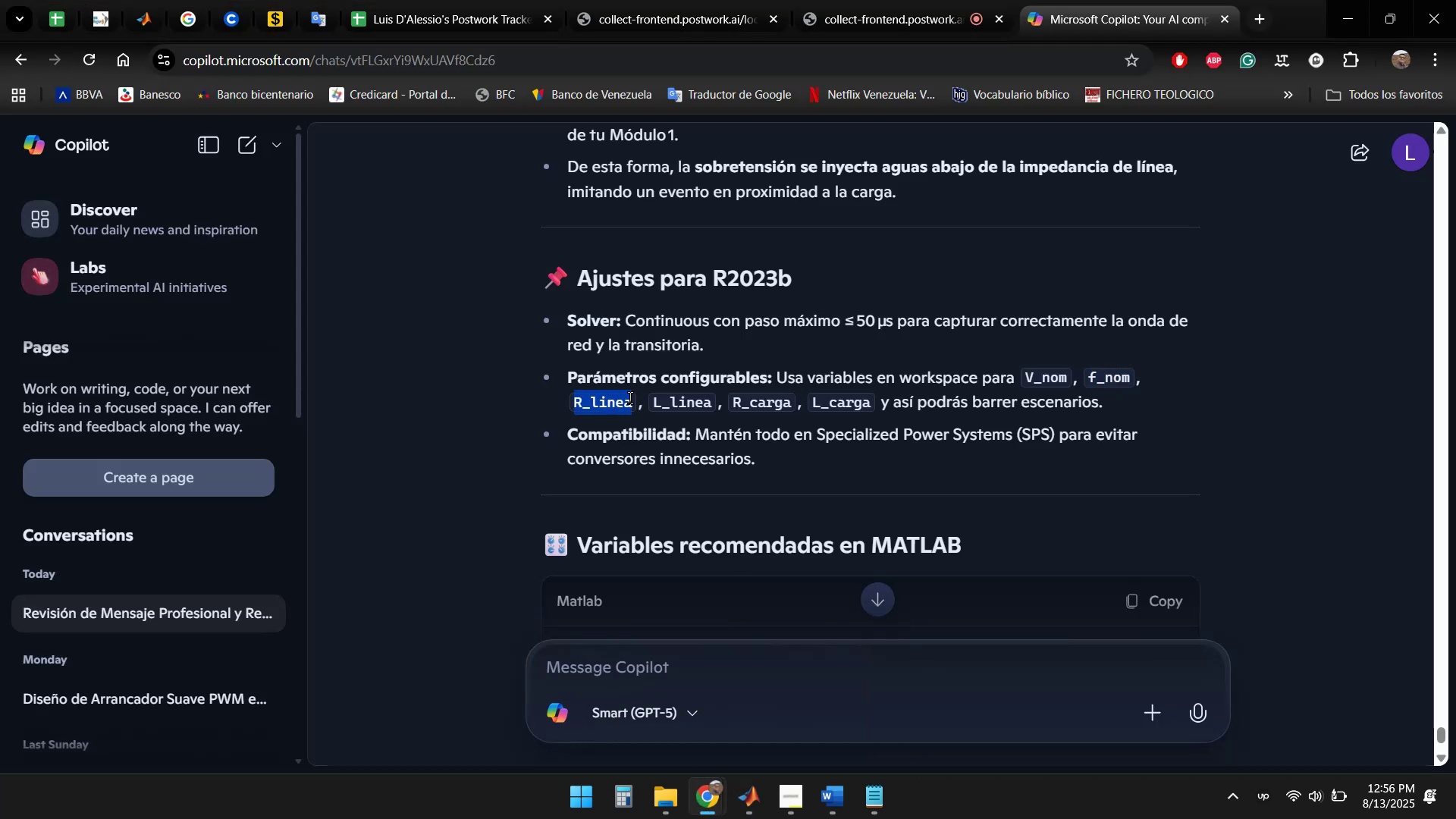 
key(Control+C)
 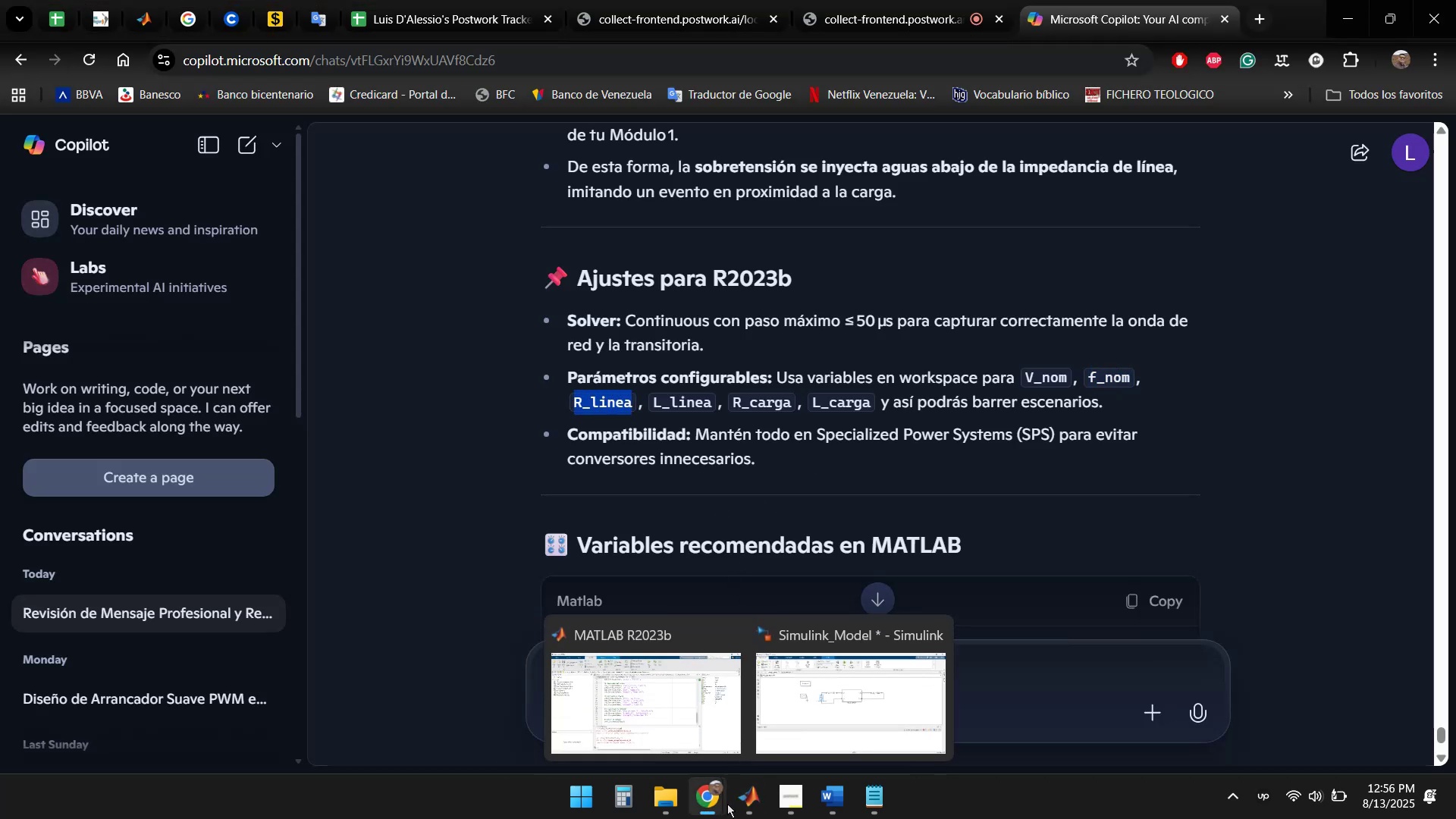 
left_click([851, 713])
 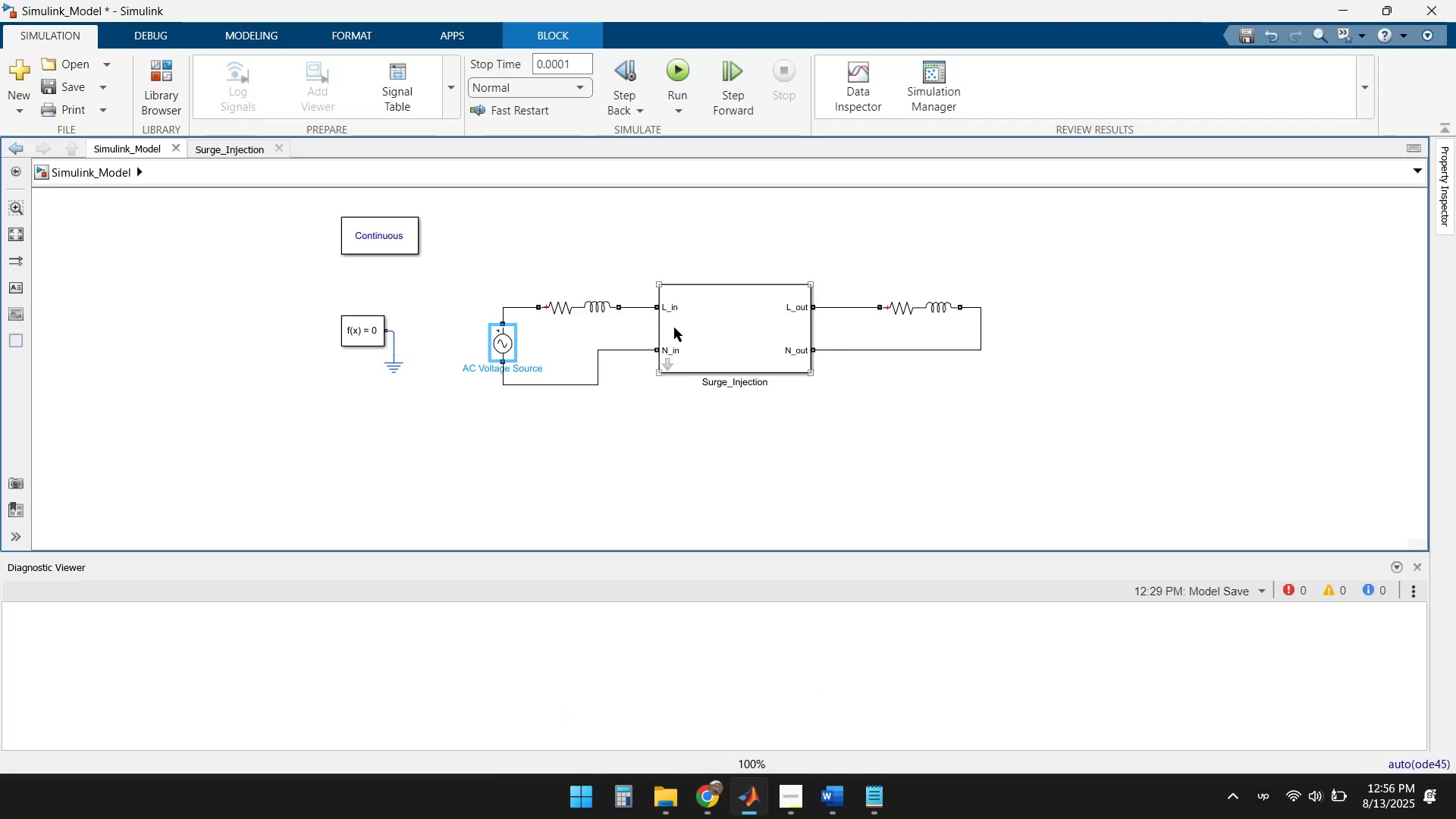 
left_click([563, 308])
 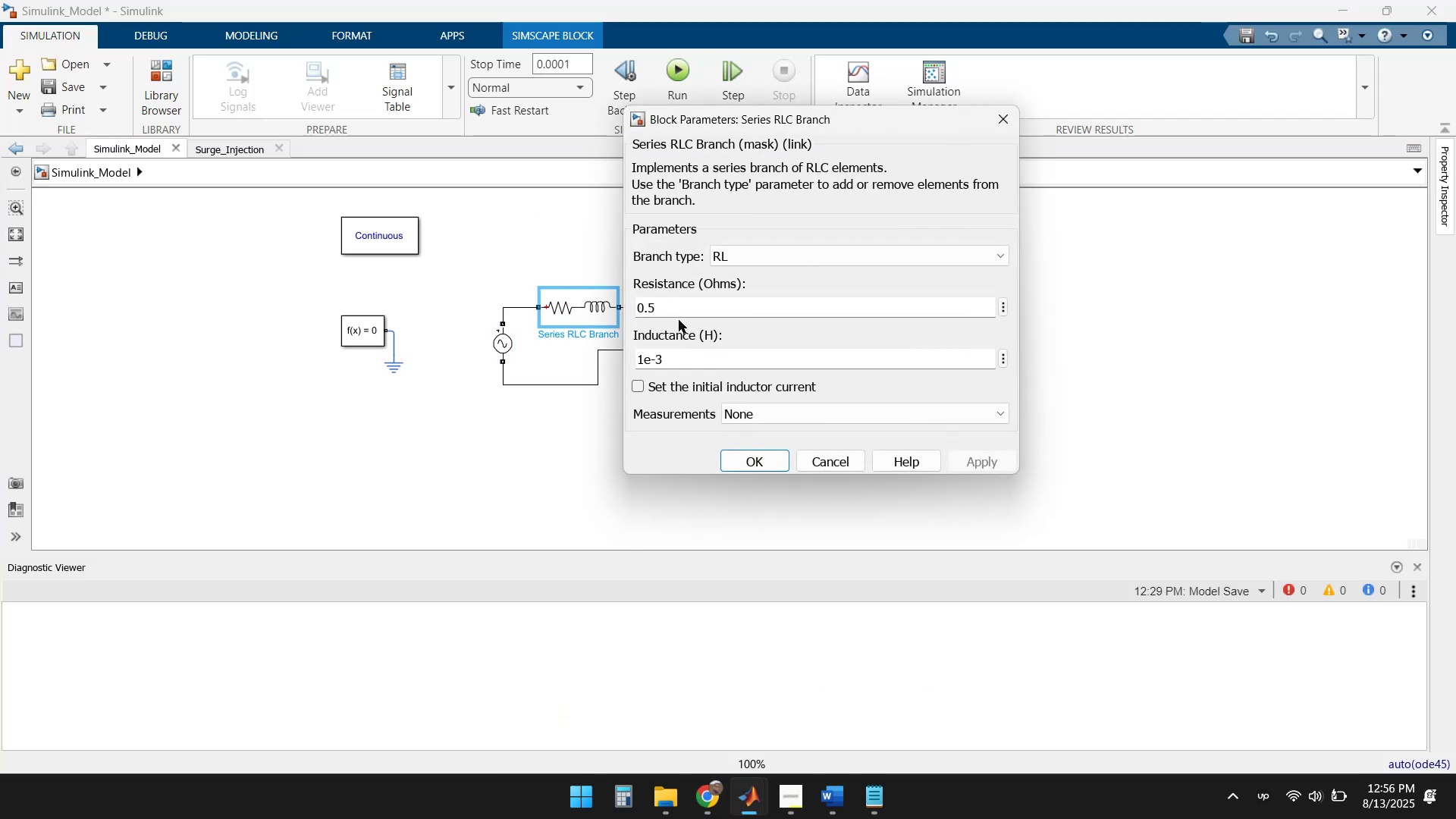 
left_click([677, 305])
 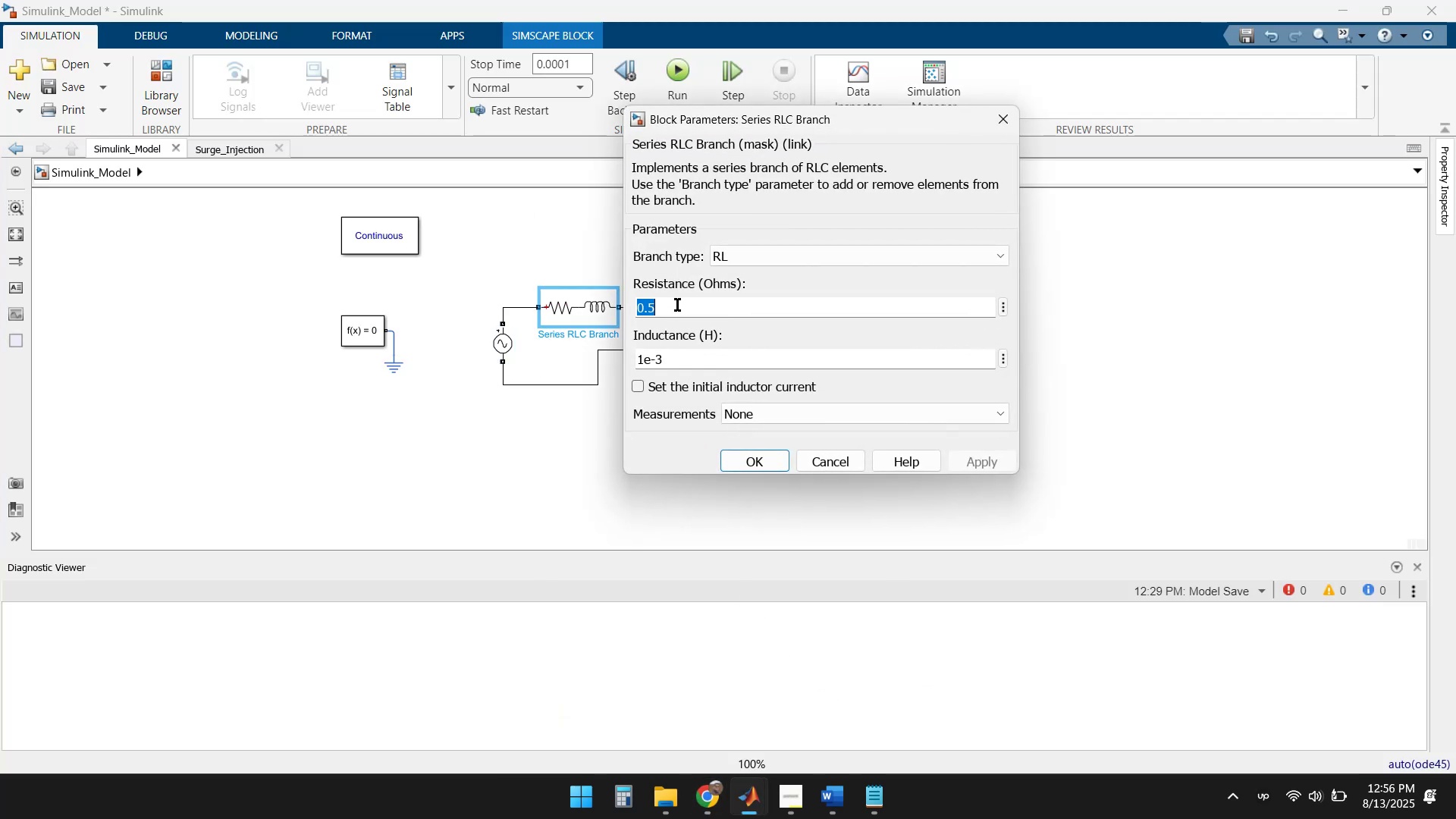 
key(Control+ControlLeft)
 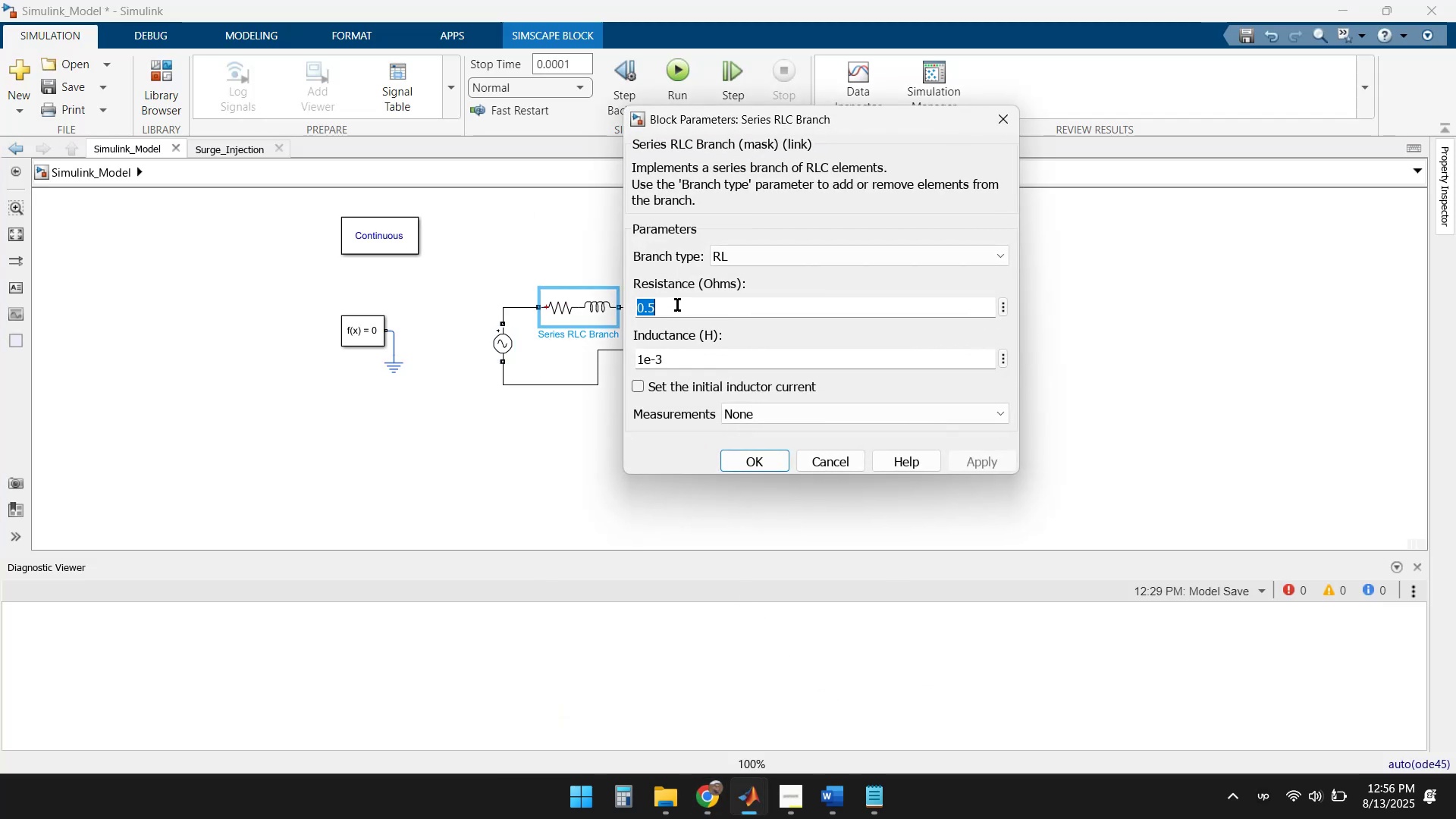 
key(Control+V)
 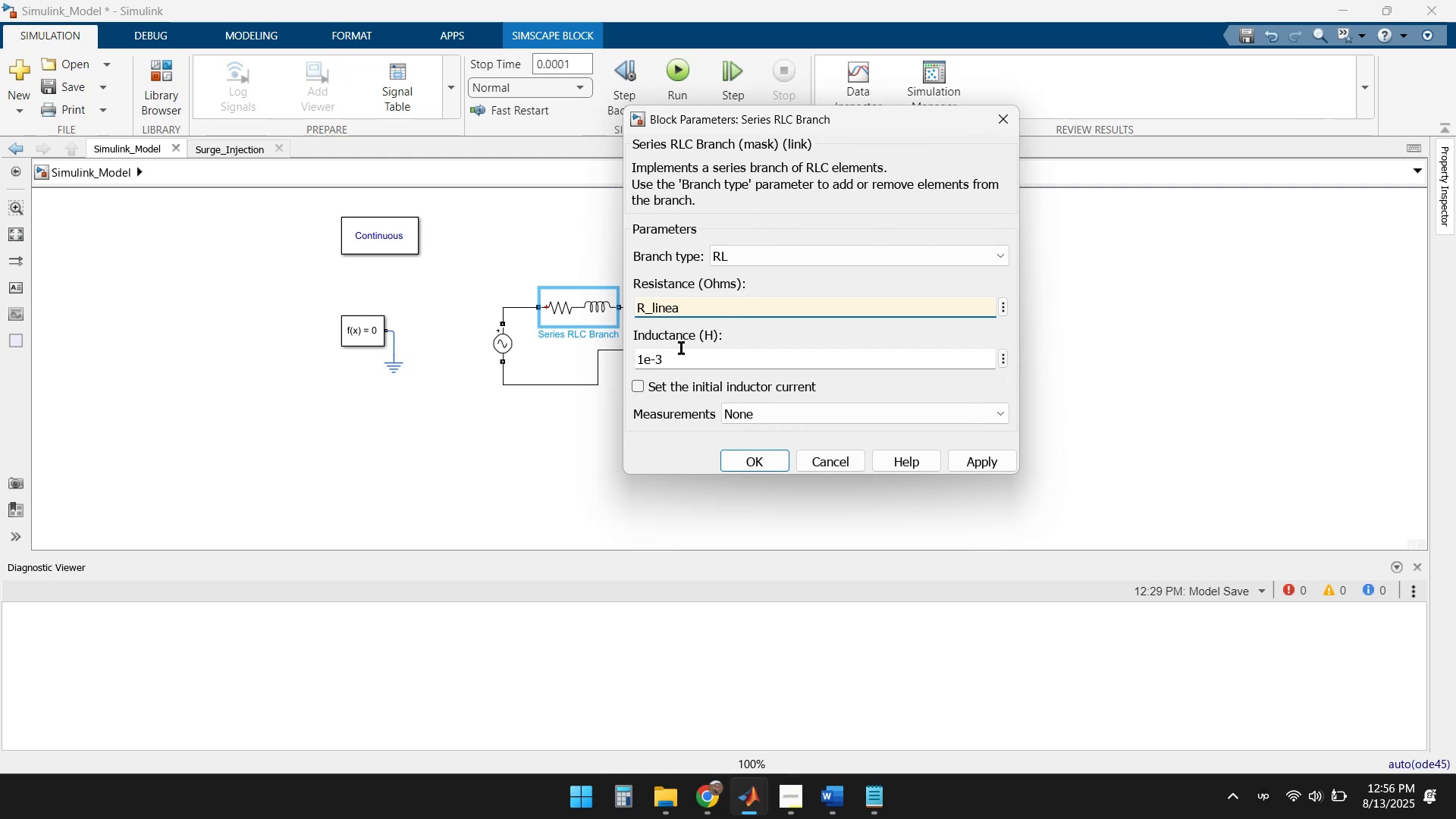 
left_click([680, 354])
 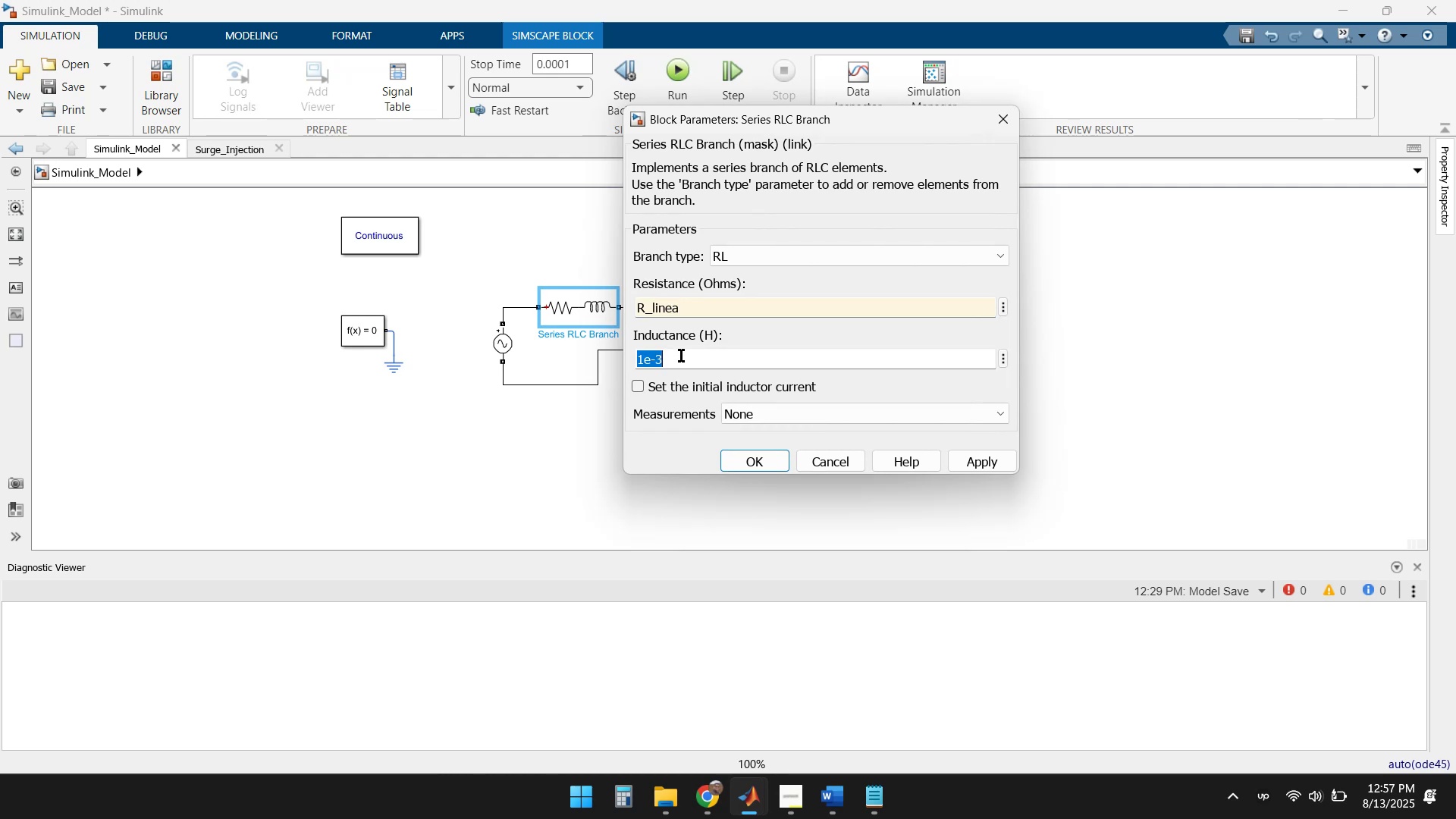 
key(Control+ControlLeft)
 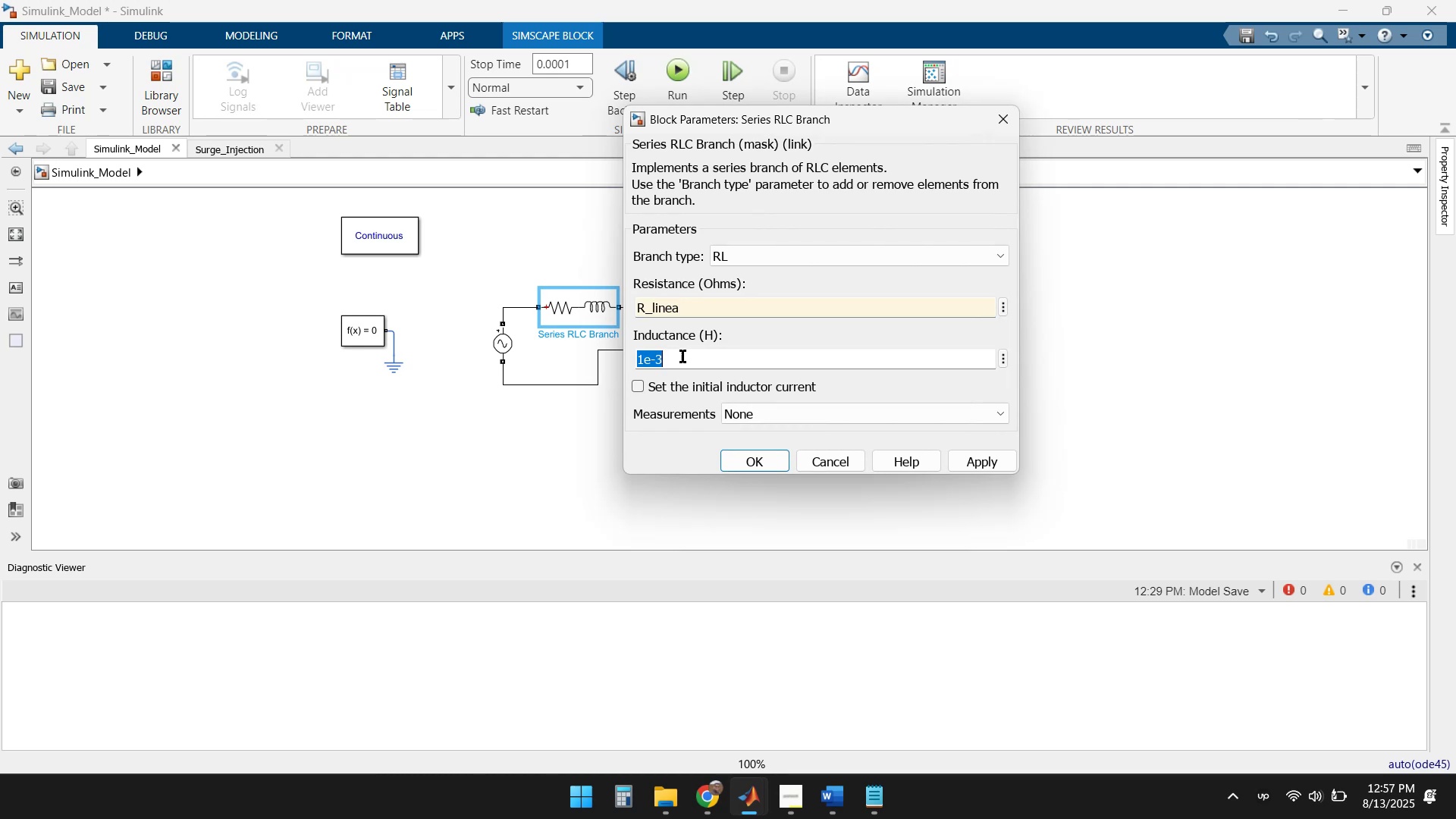 
key(Control+V)
 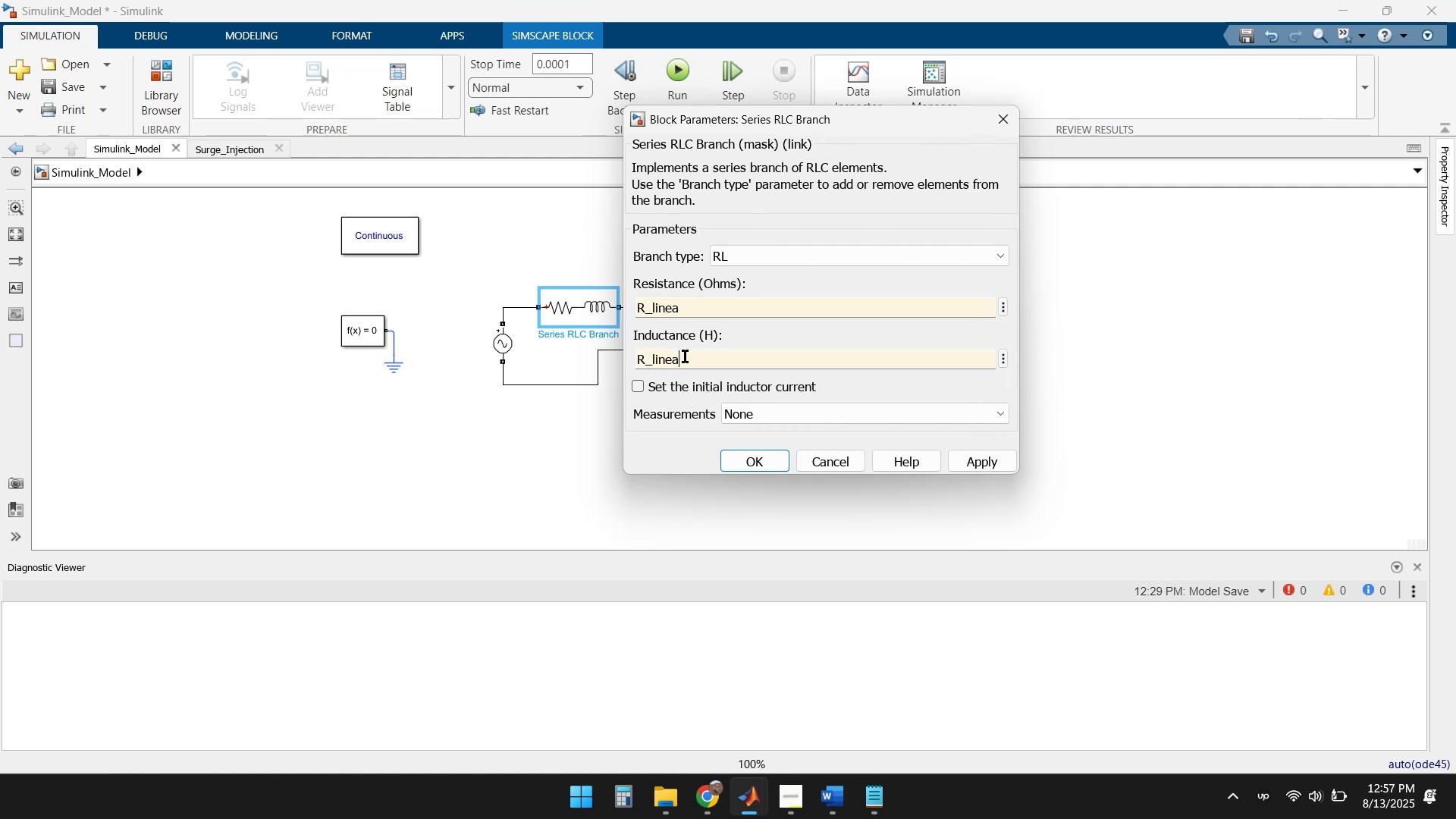 
key(Home)
 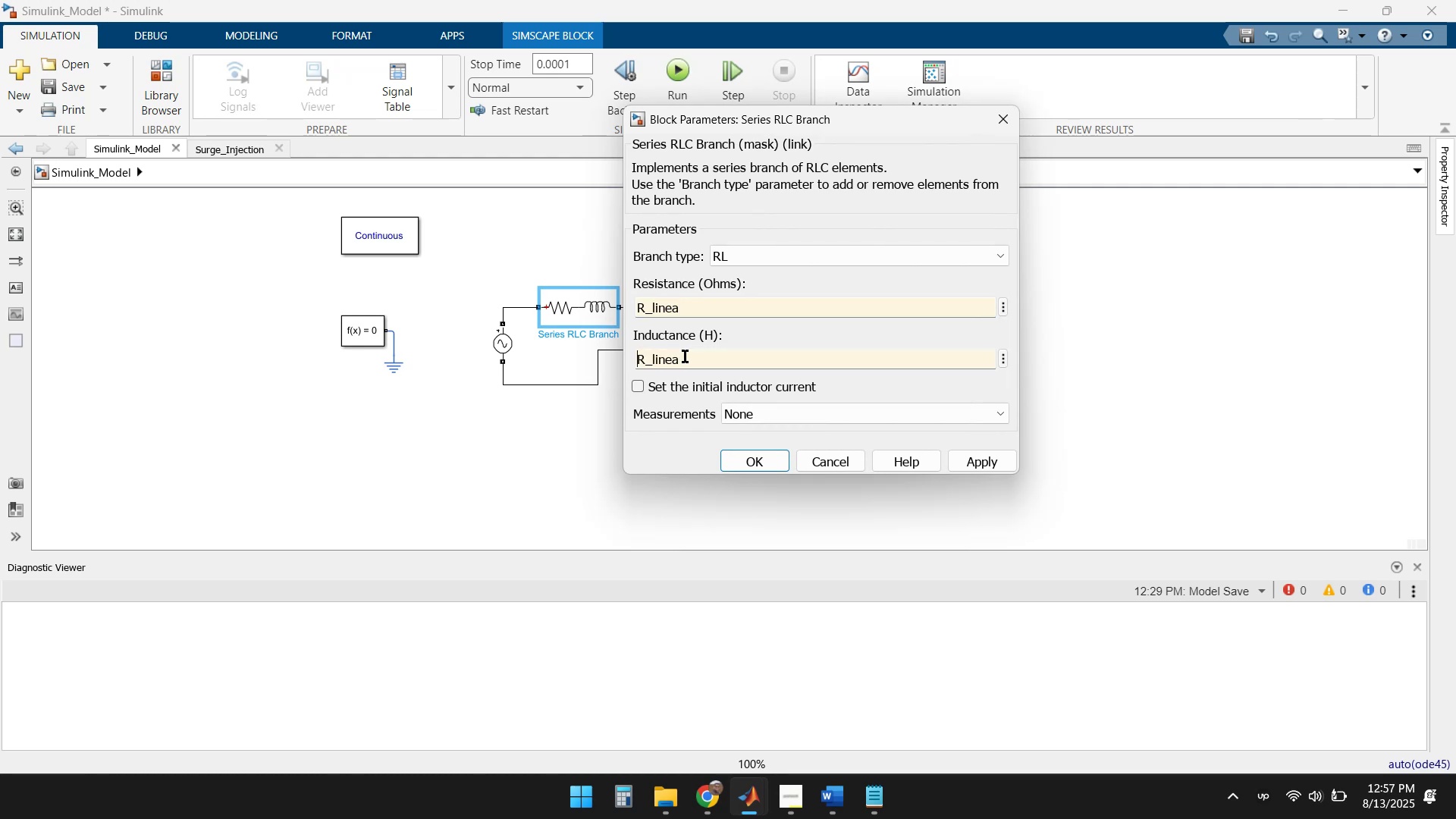 
key(Delete)
 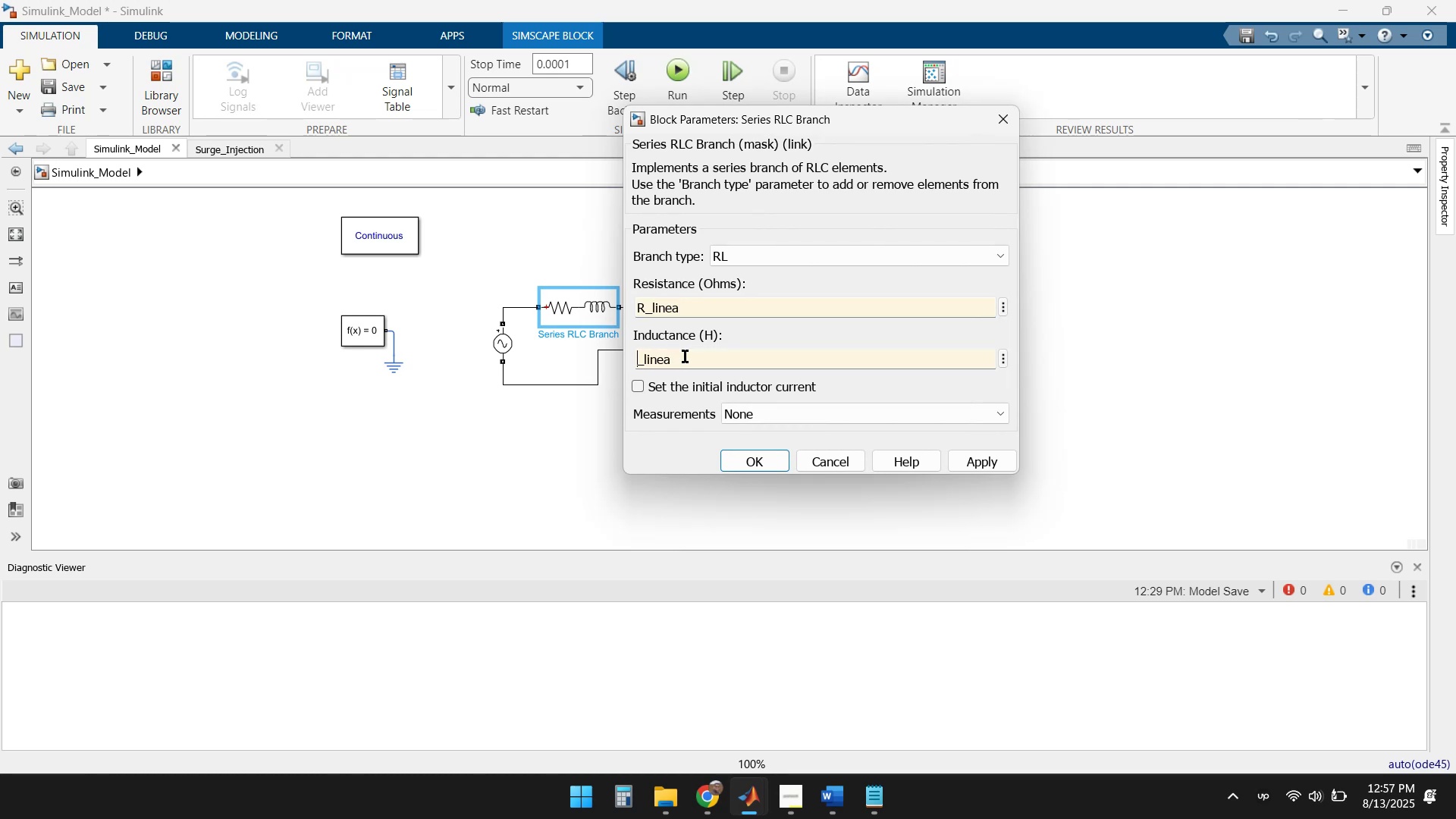 
key(Shift+L)
 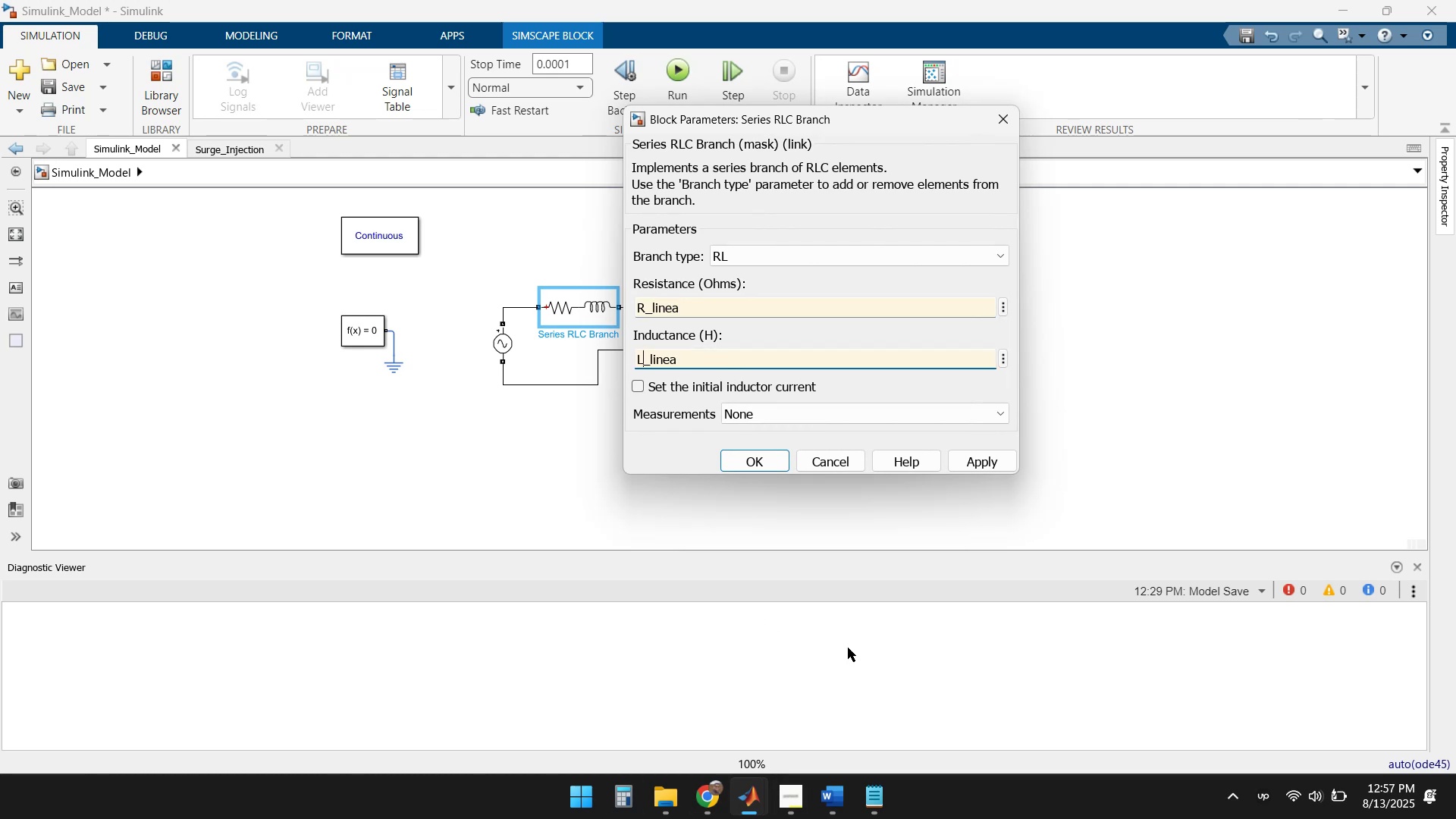 
left_click([763, 460])
 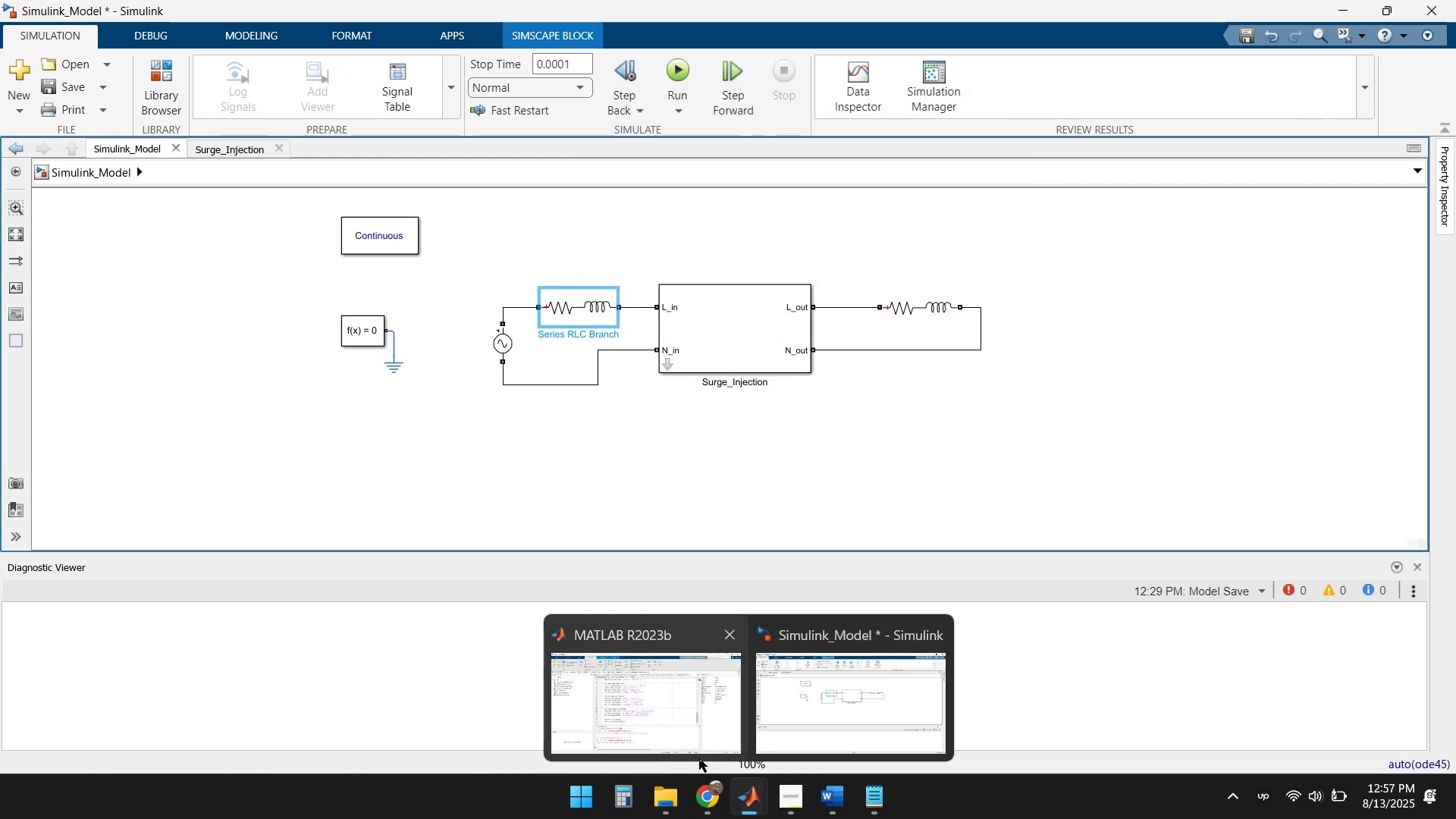 
double_click([689, 710])
 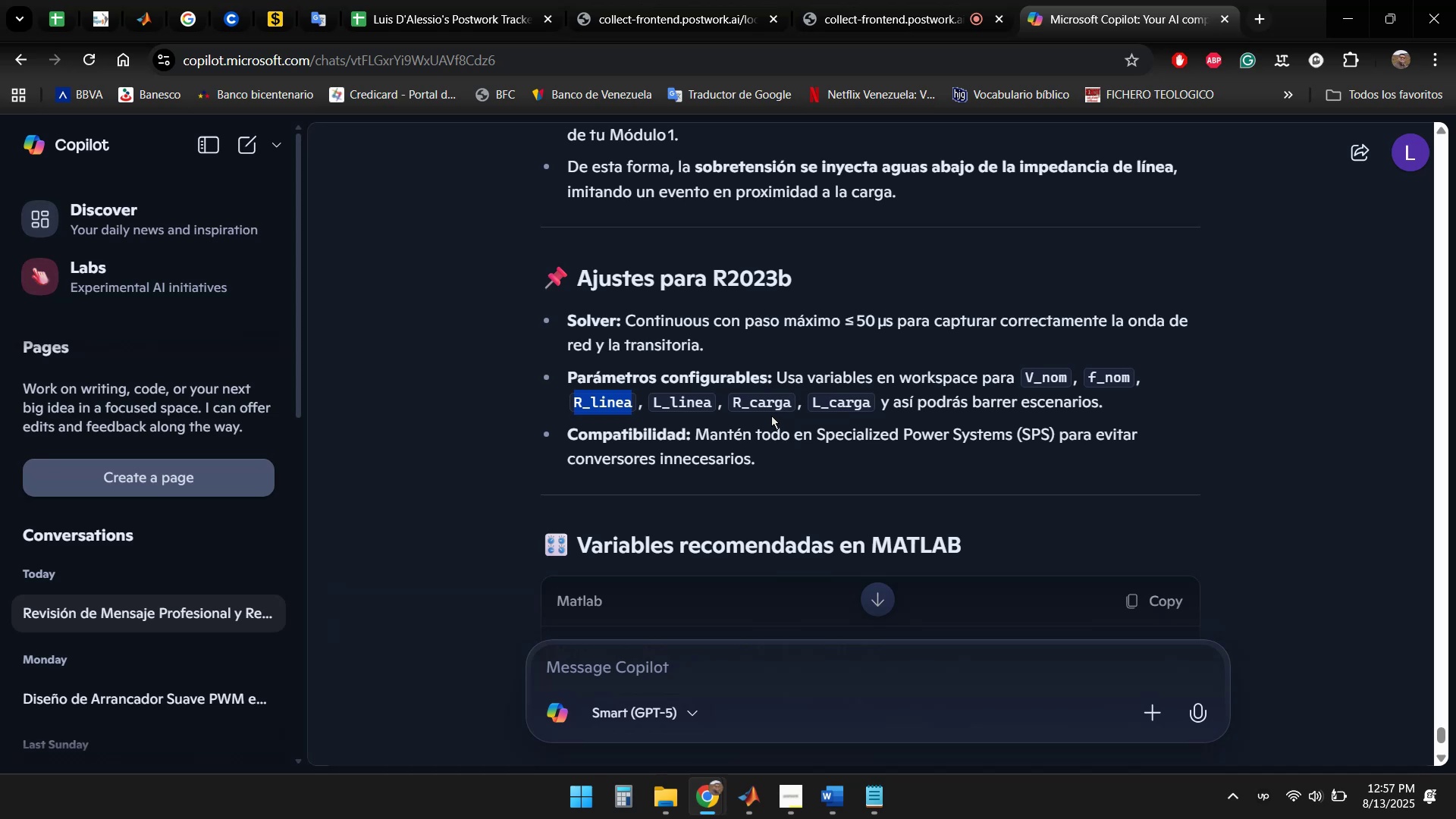 
left_click_drag(start_coordinate=[733, 399], to_coordinate=[789, 399])
 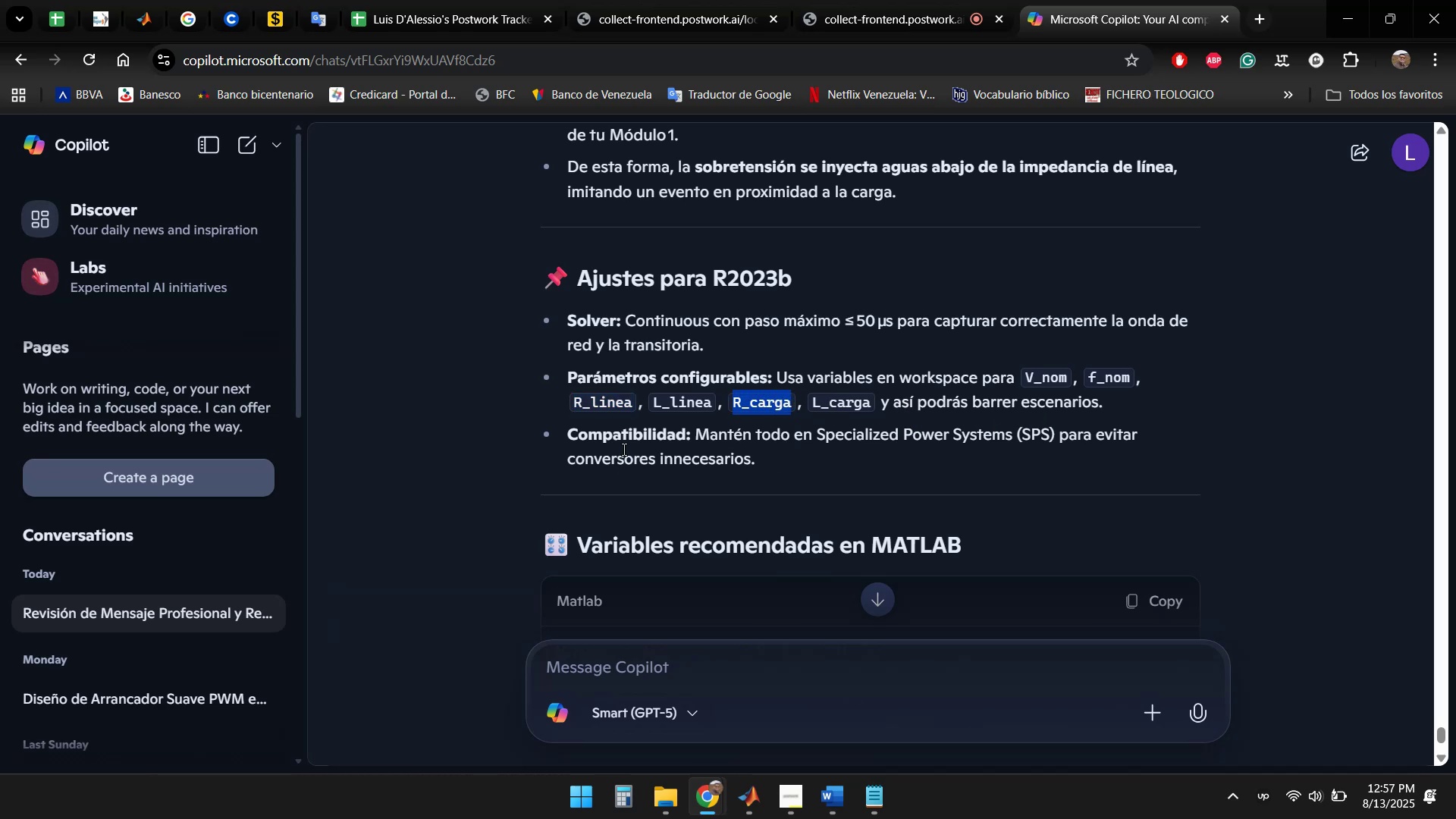 
wait(5.22)
 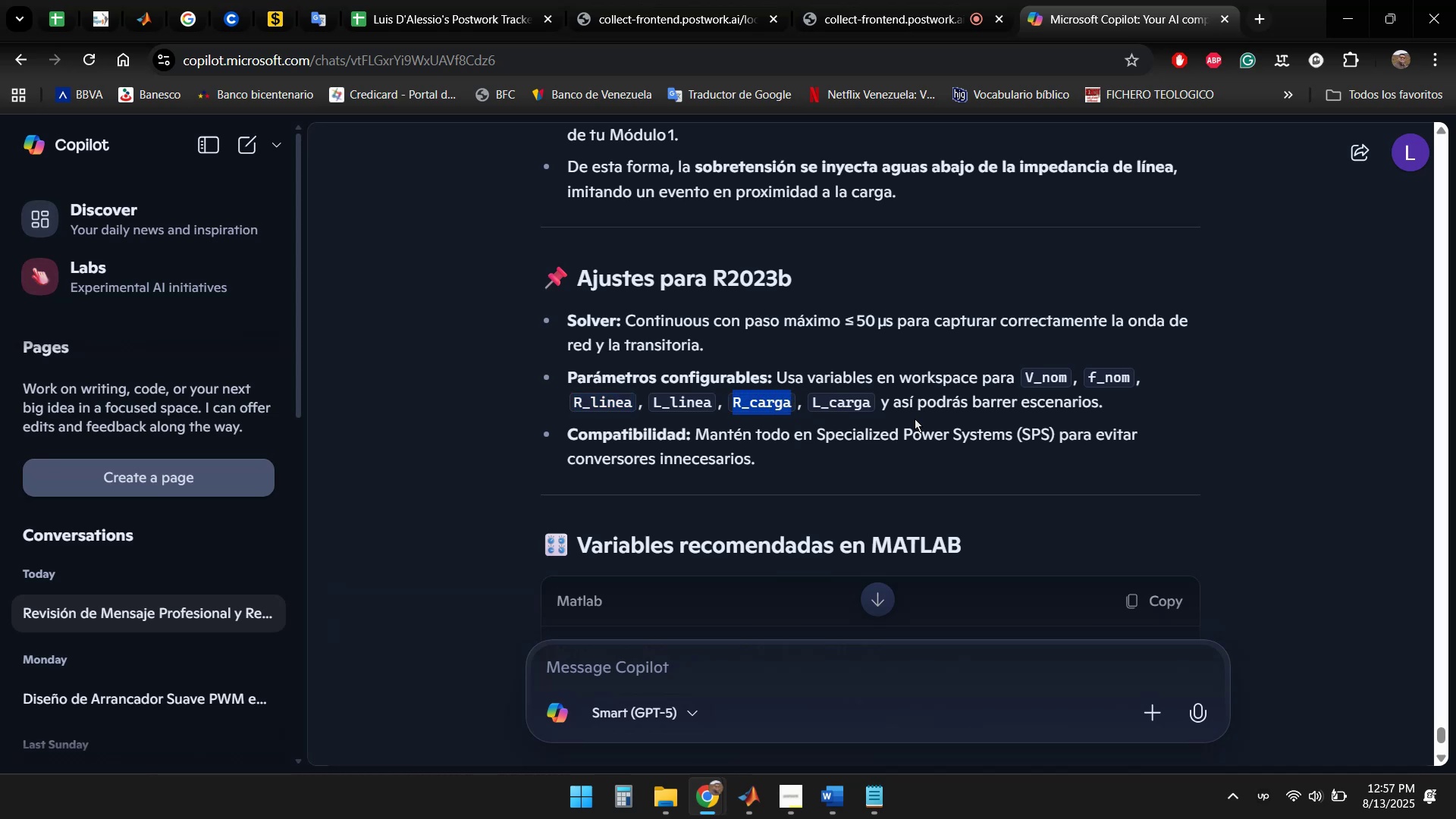 
left_click([843, 435])
 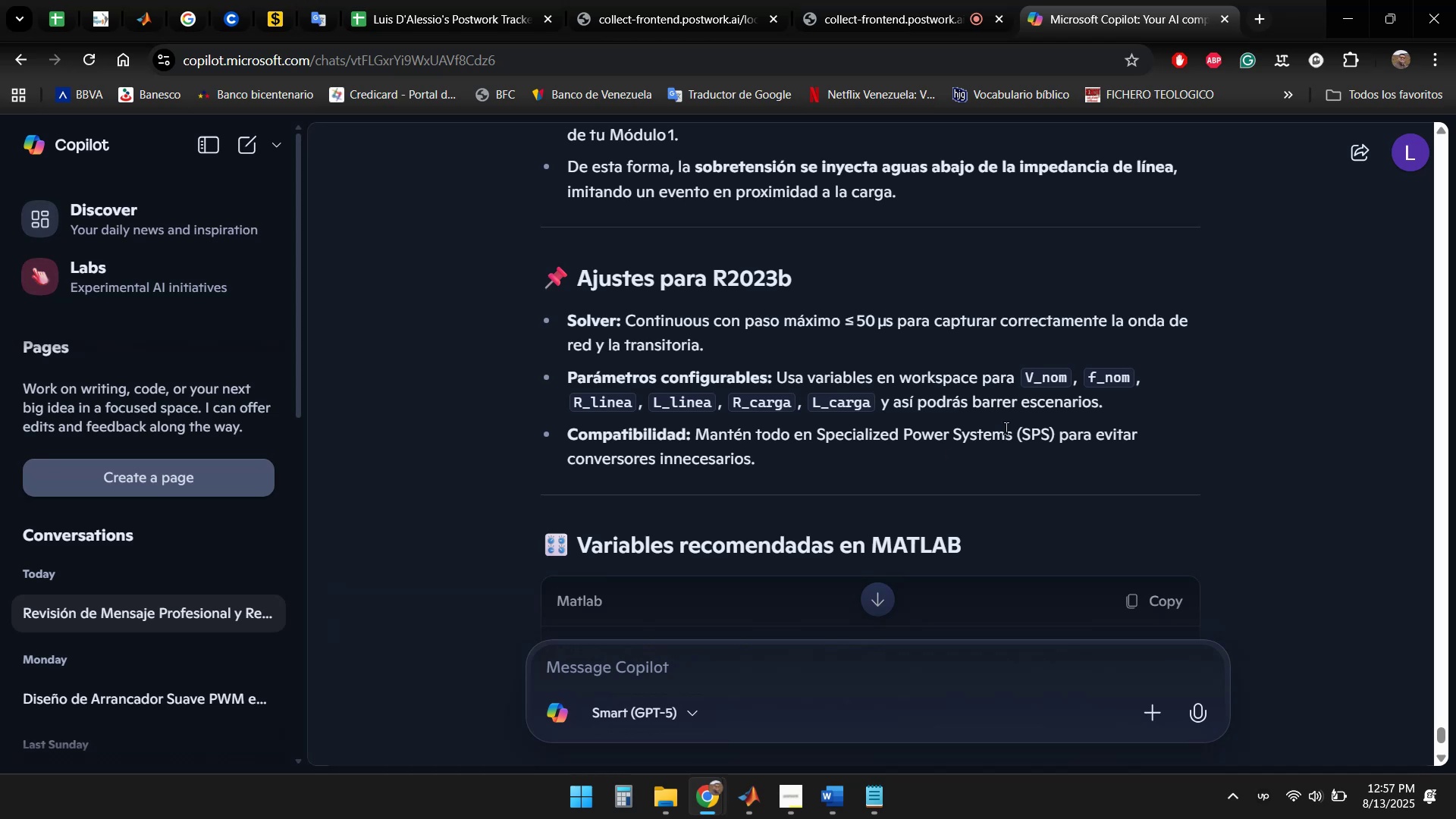 
scroll: coordinate [930, 425], scroll_direction: down, amount: 2.0
 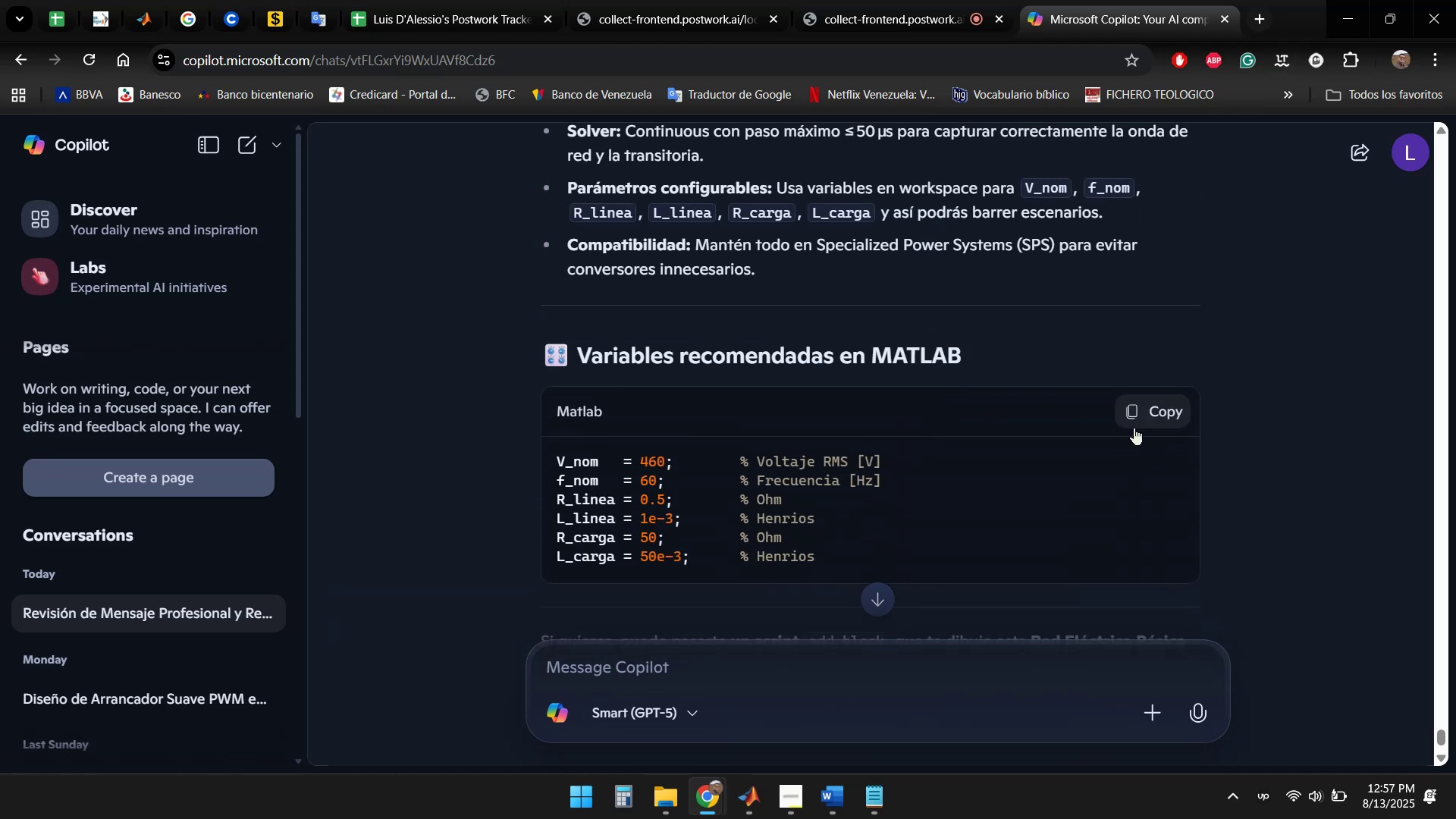 
left_click([1154, 415])
 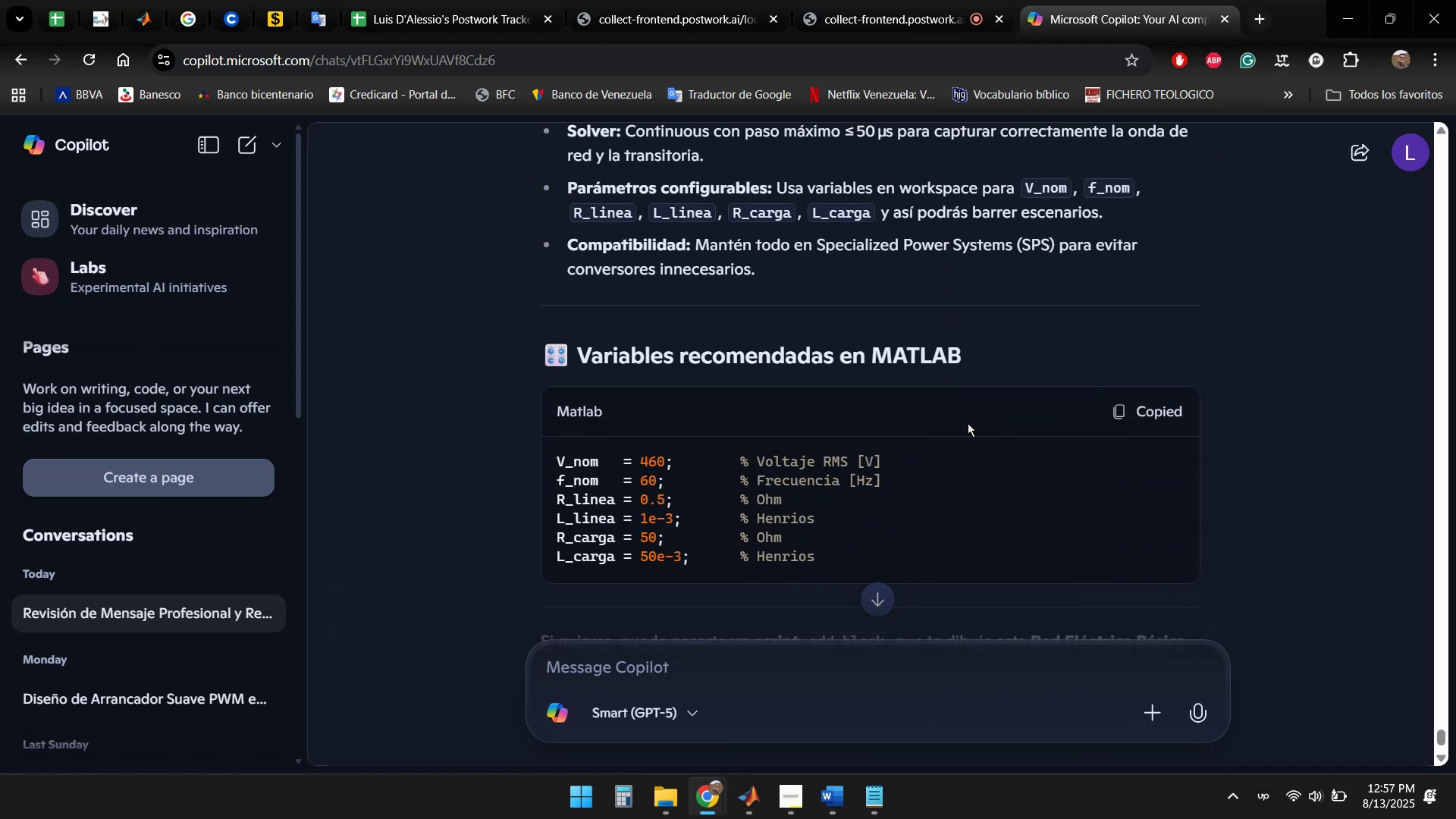 
scroll: coordinate [974, 415], scroll_direction: down, amount: 3.0
 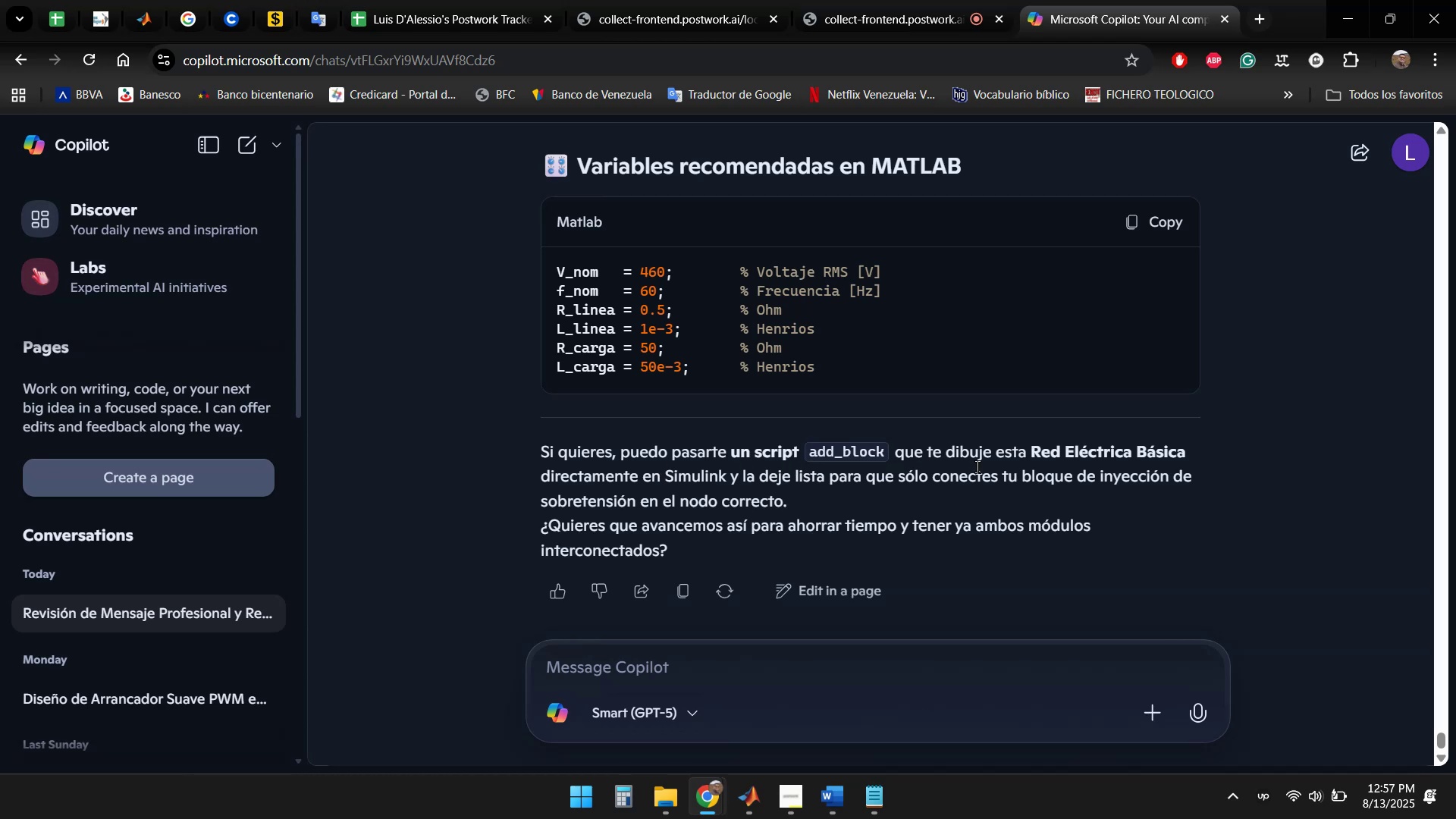 
wait(7.06)
 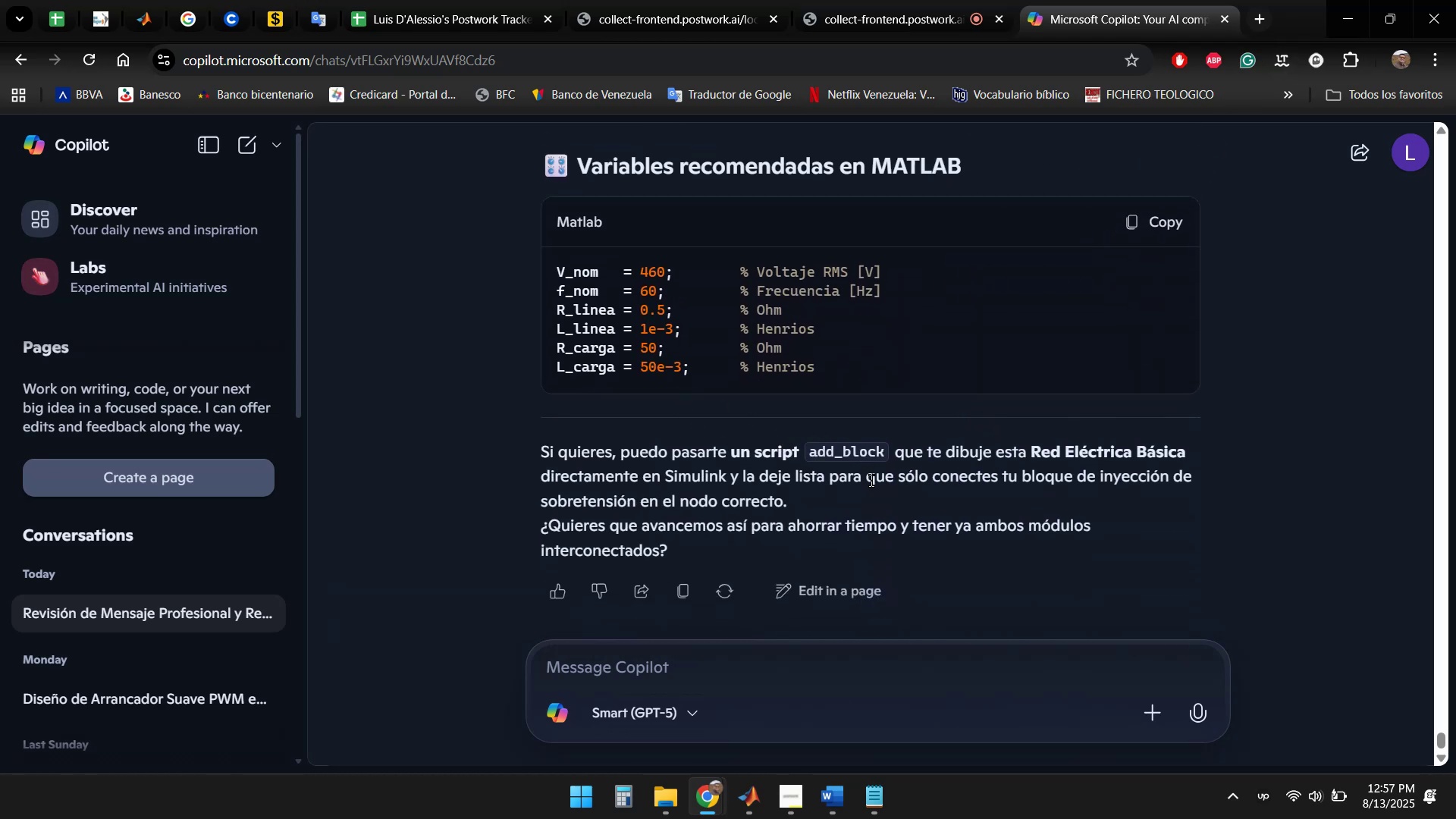 
double_click([830, 695])
 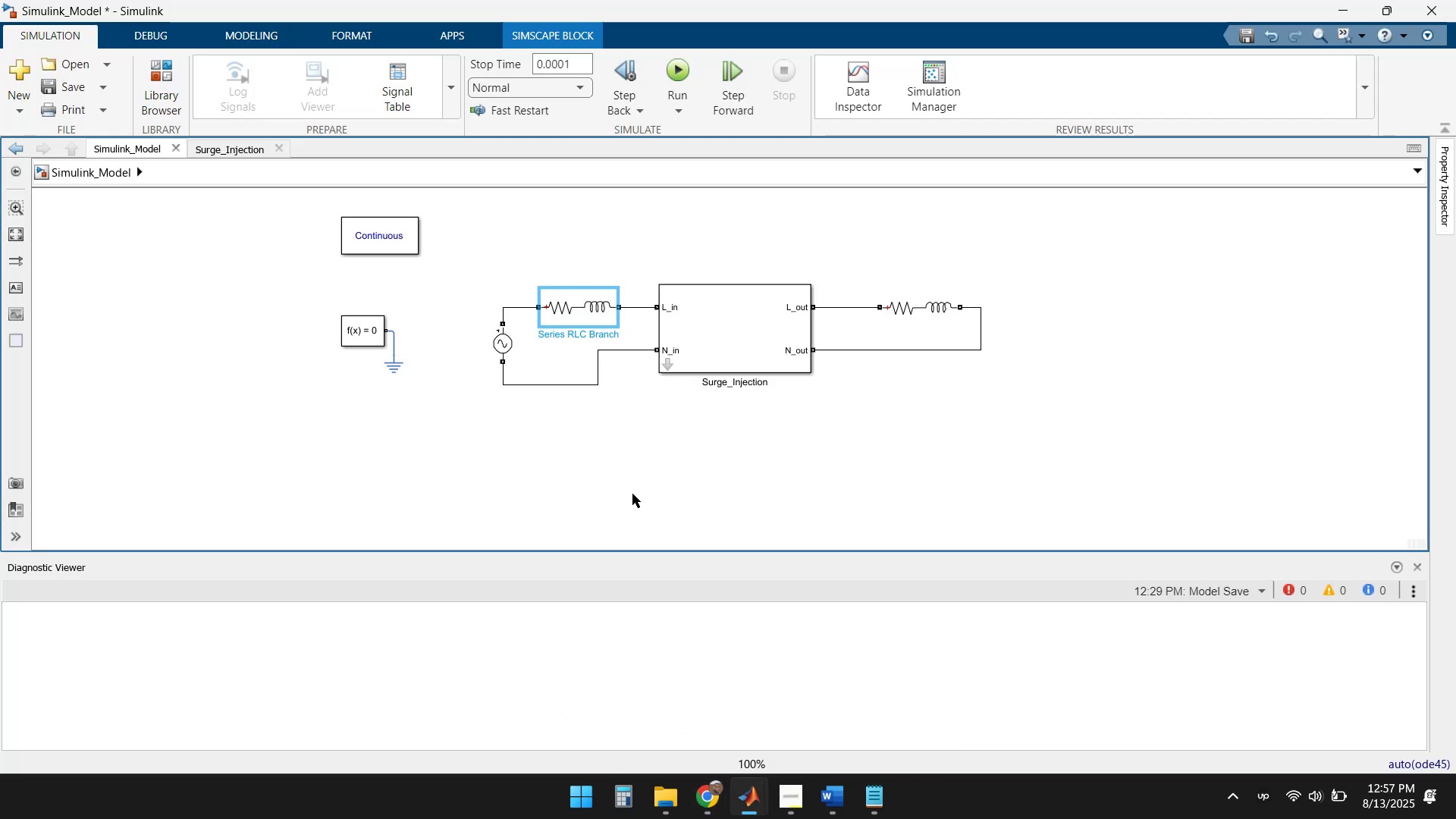 
left_click([614, 485])
 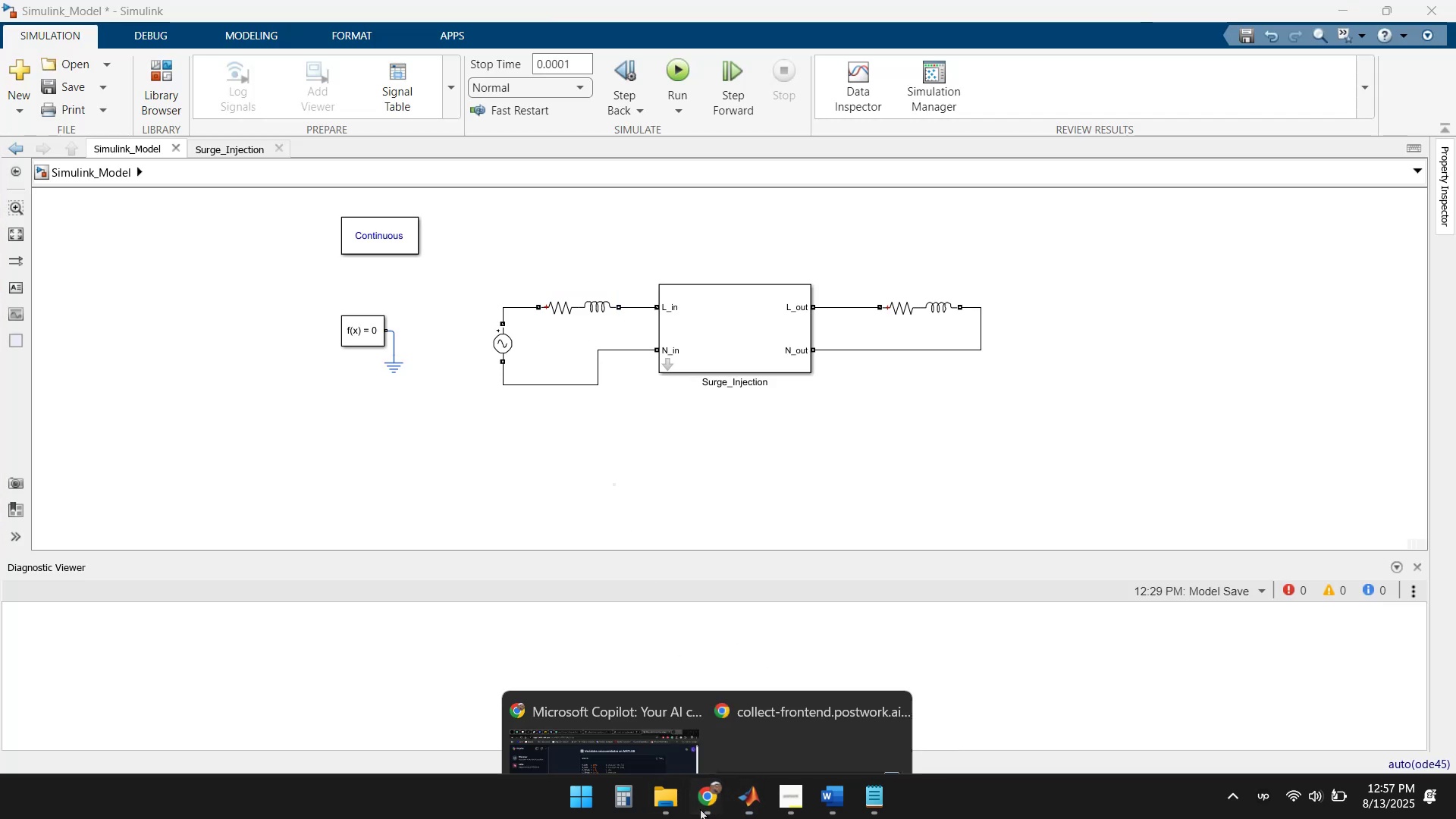 
double_click([582, 705])
 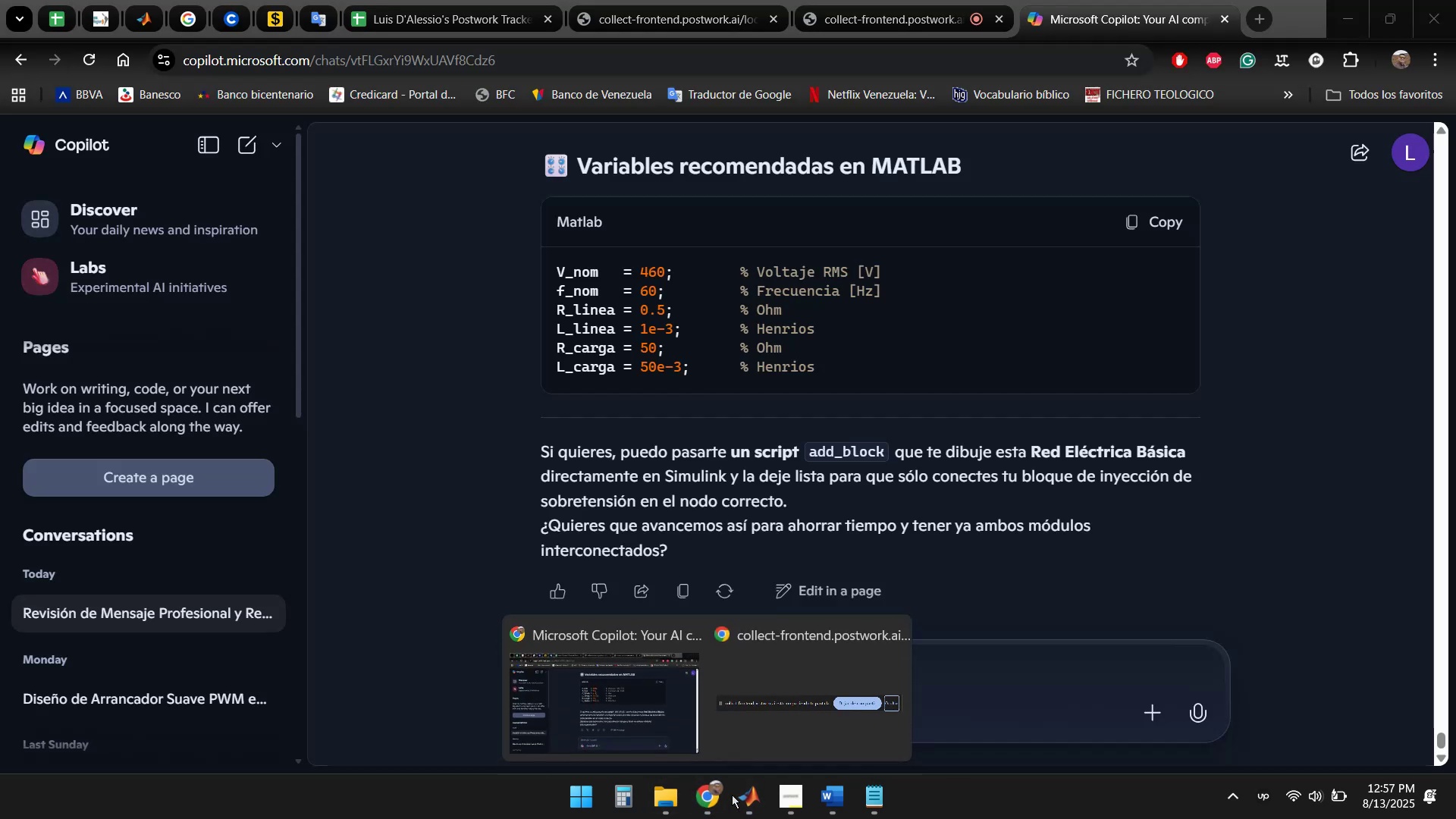 
left_click([752, 801])
 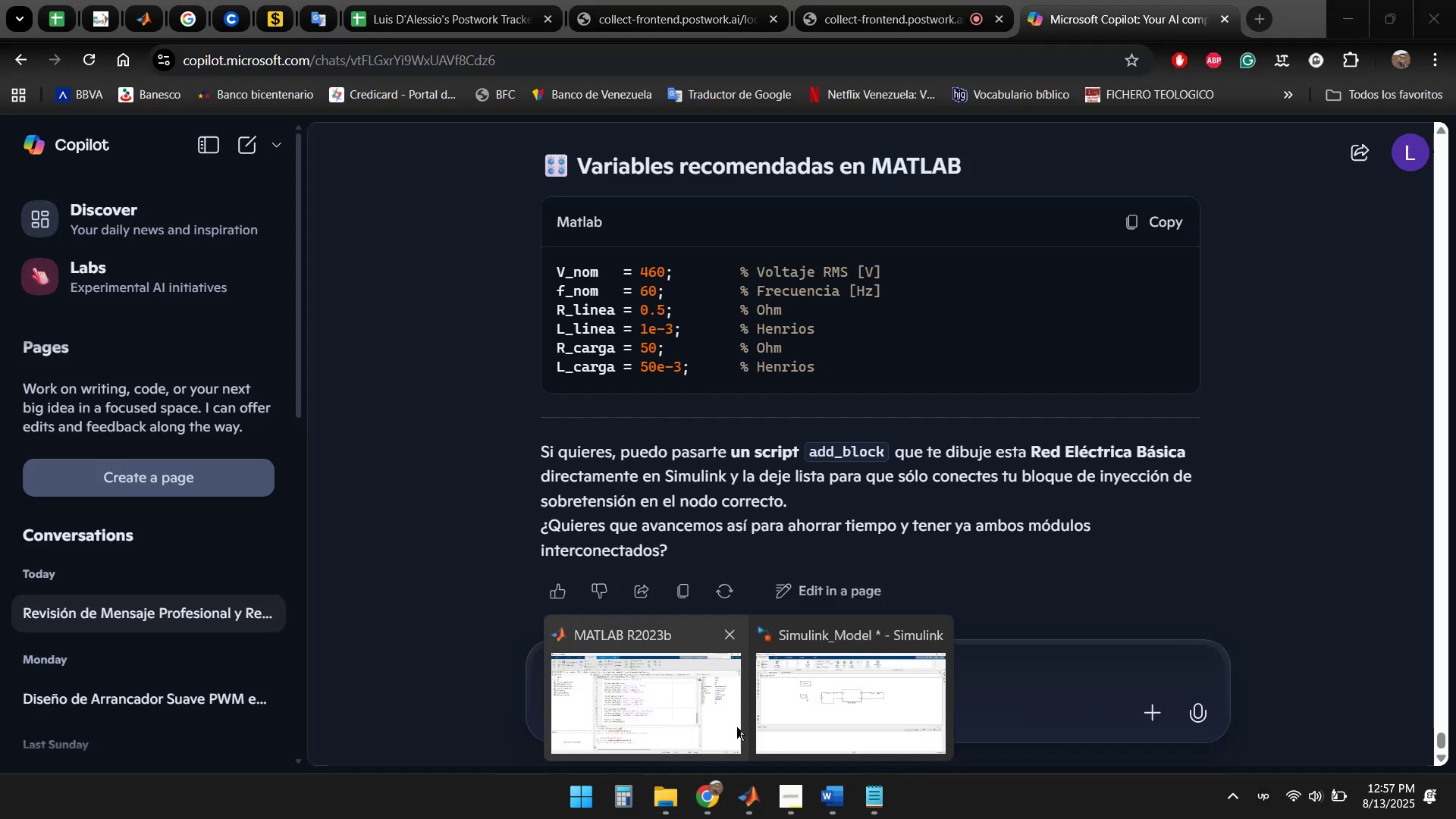 
left_click([659, 706])
 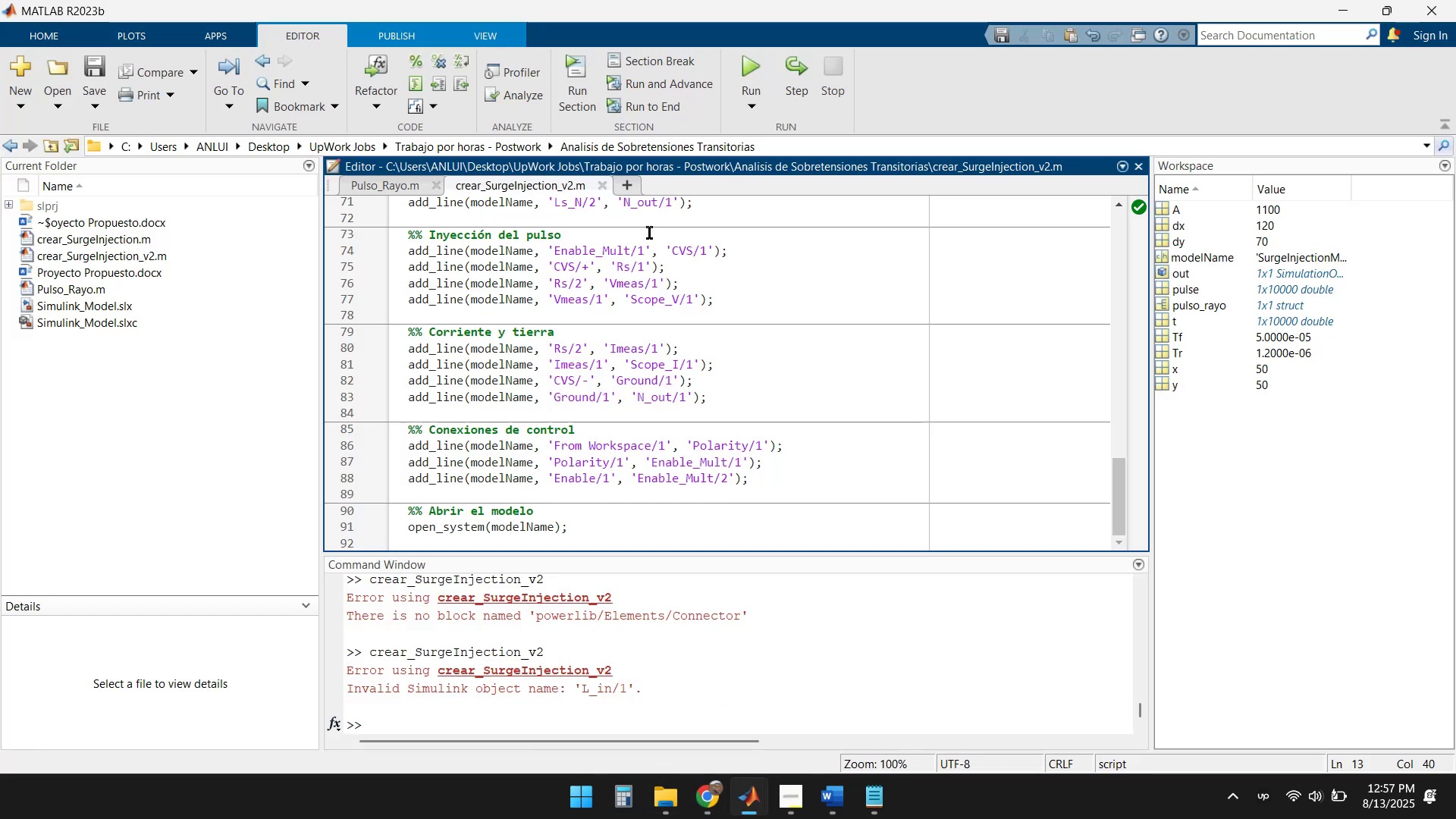 
left_click([631, 186])
 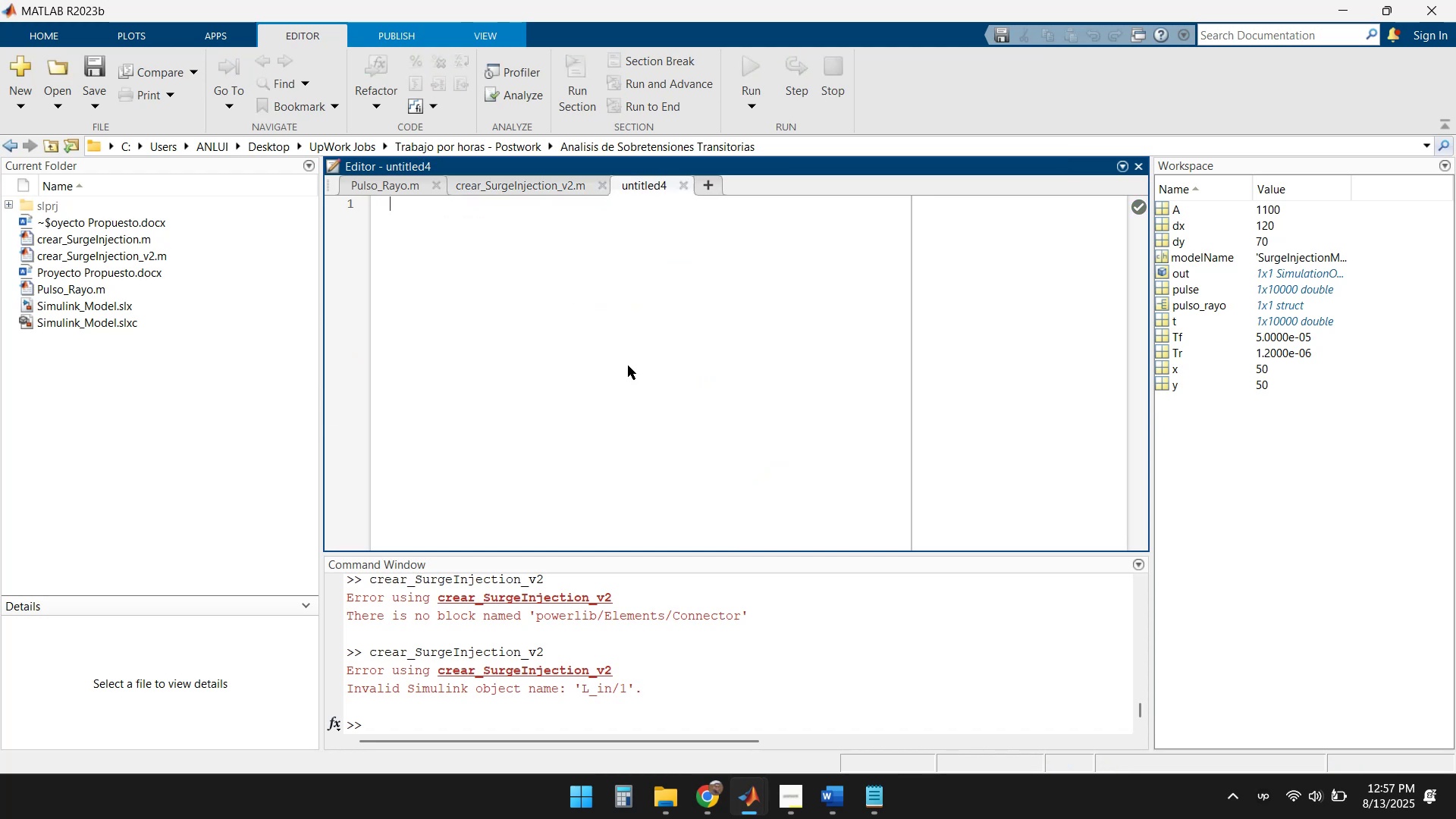 
key(Control+ControlLeft)
 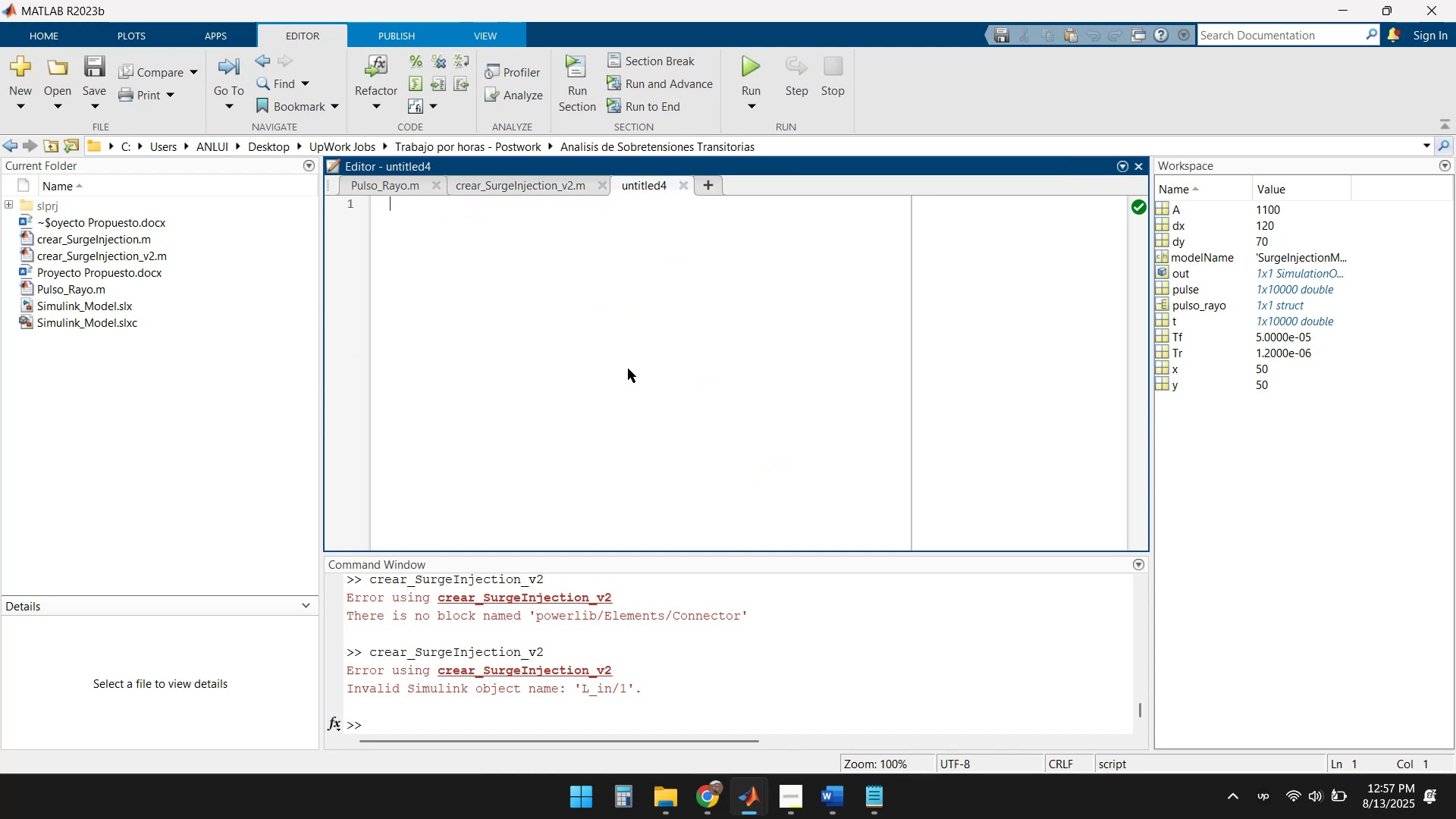 
key(Control+V)
 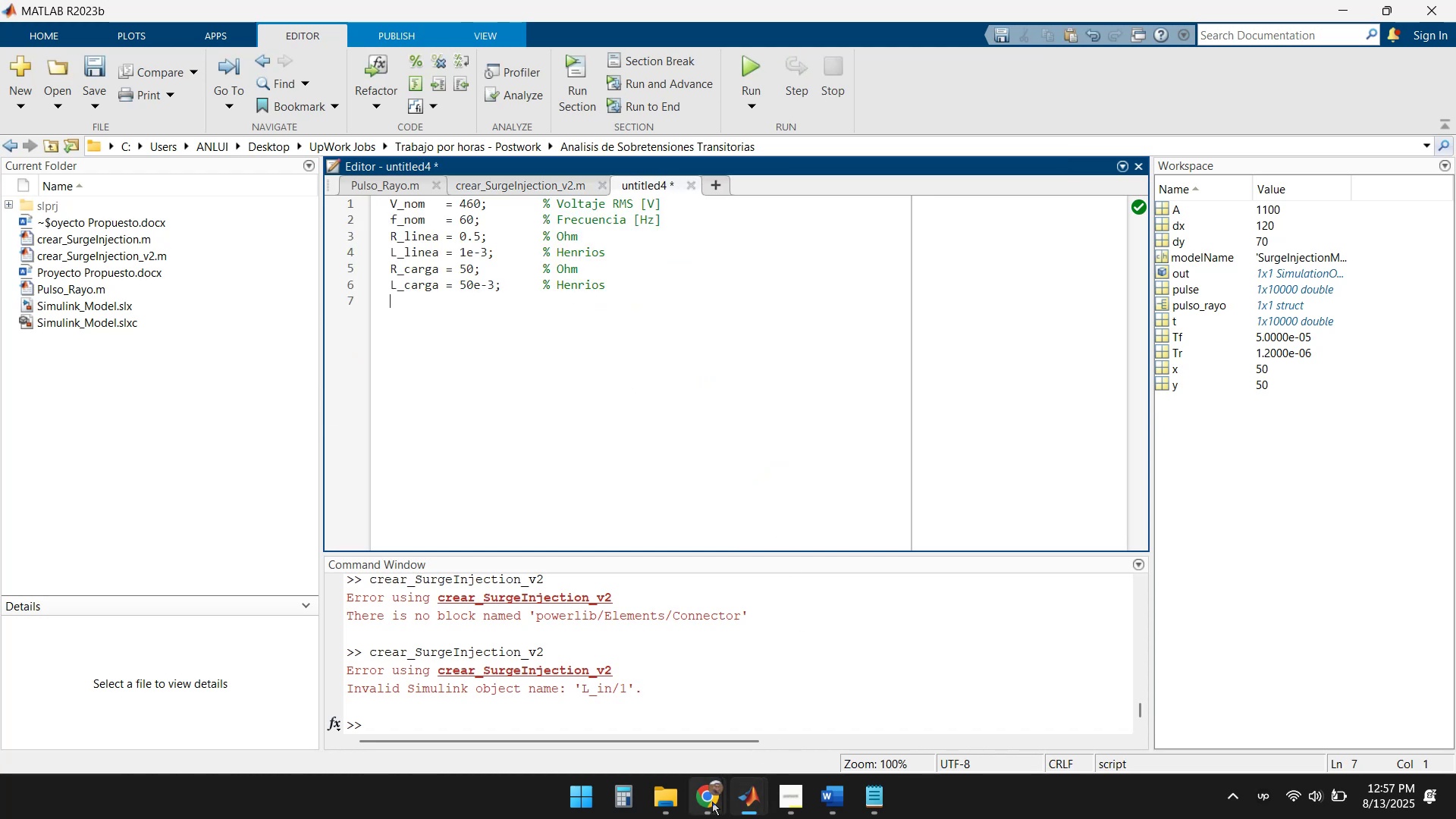 
left_click([618, 703])
 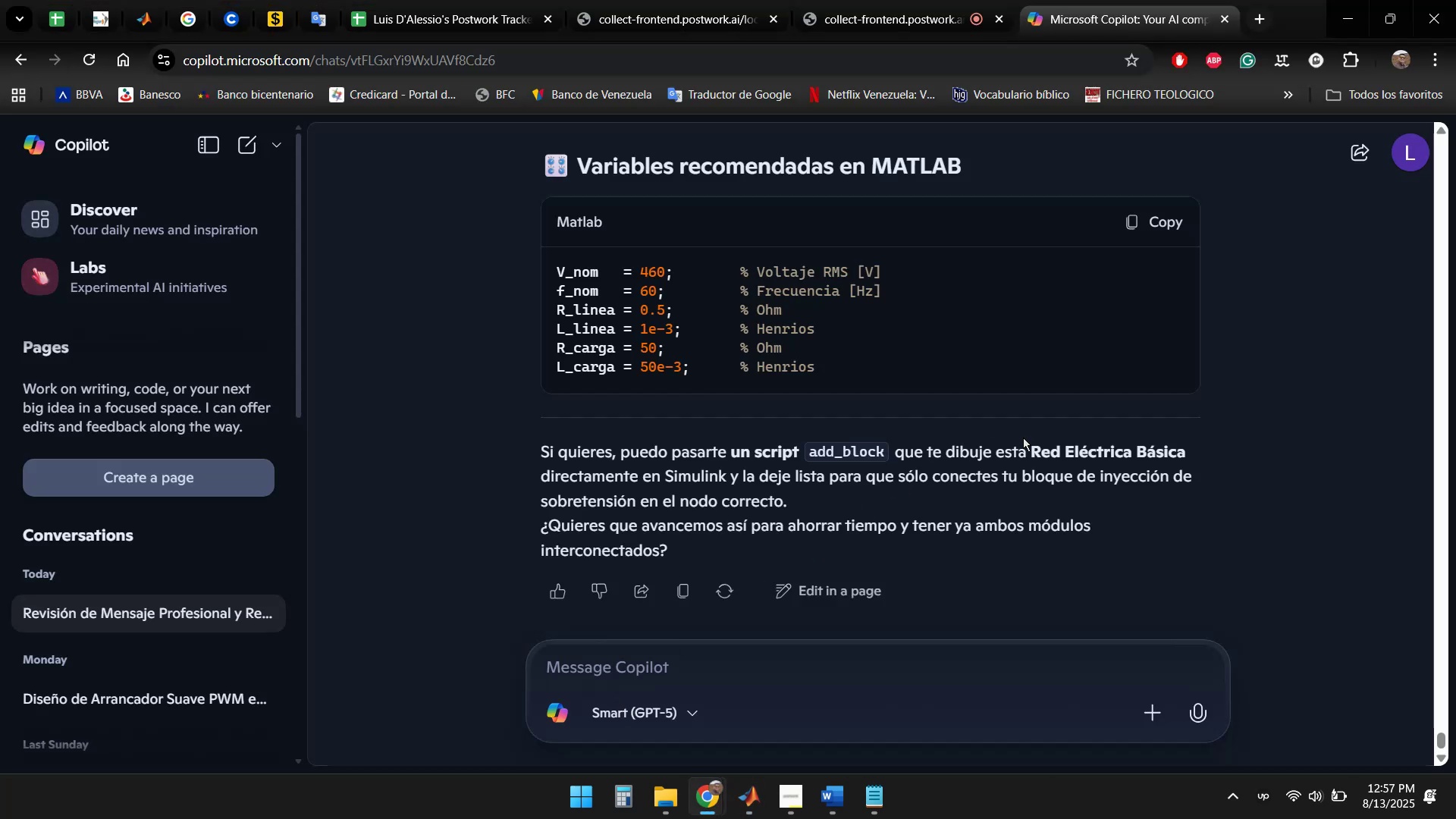 
scroll: coordinate [1349, 425], scroll_direction: up, amount: 1.0
 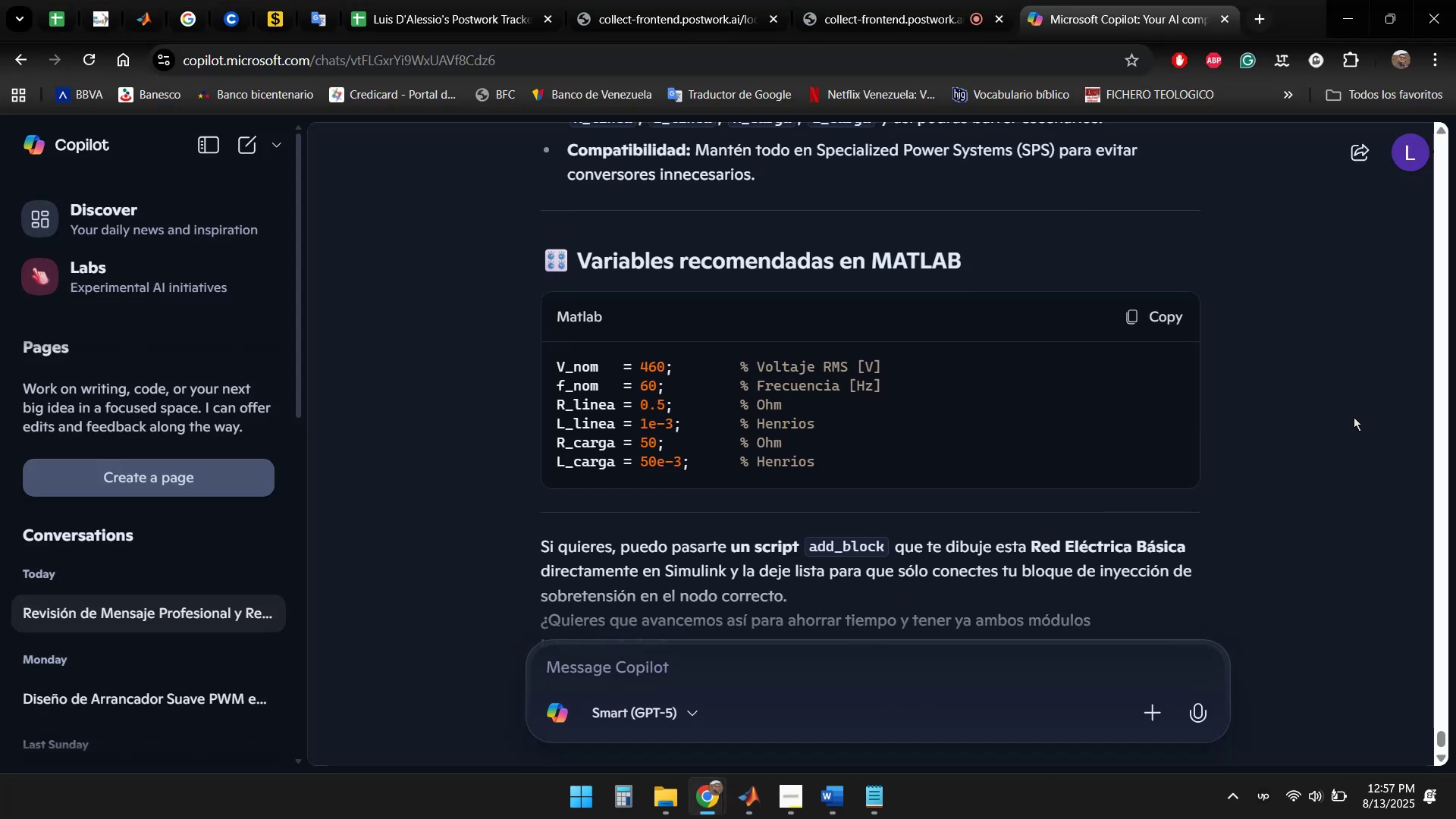 
scroll: coordinate [1354, 416], scroll_direction: down, amount: 1.0
 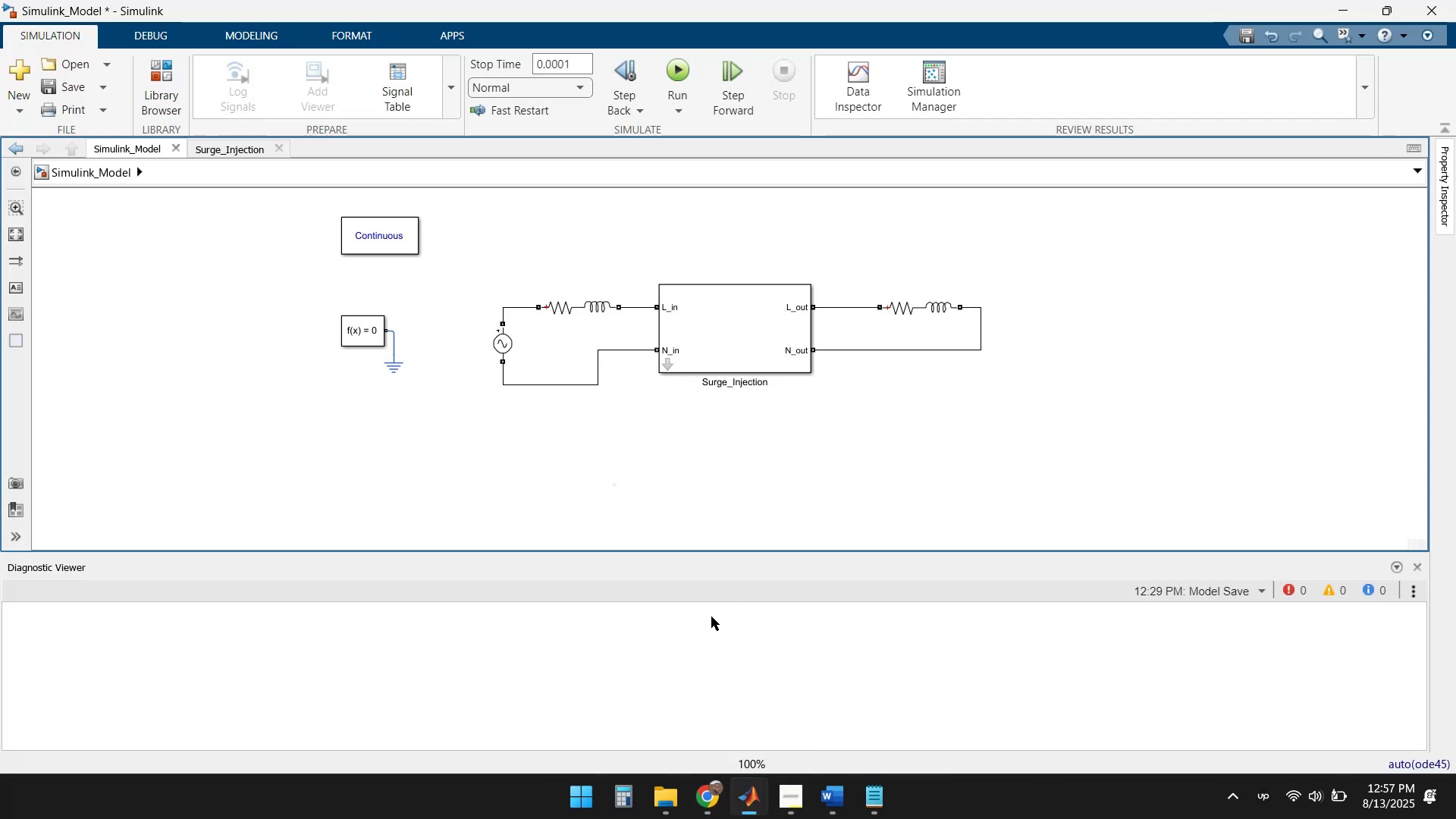 
double_click([639, 704])
 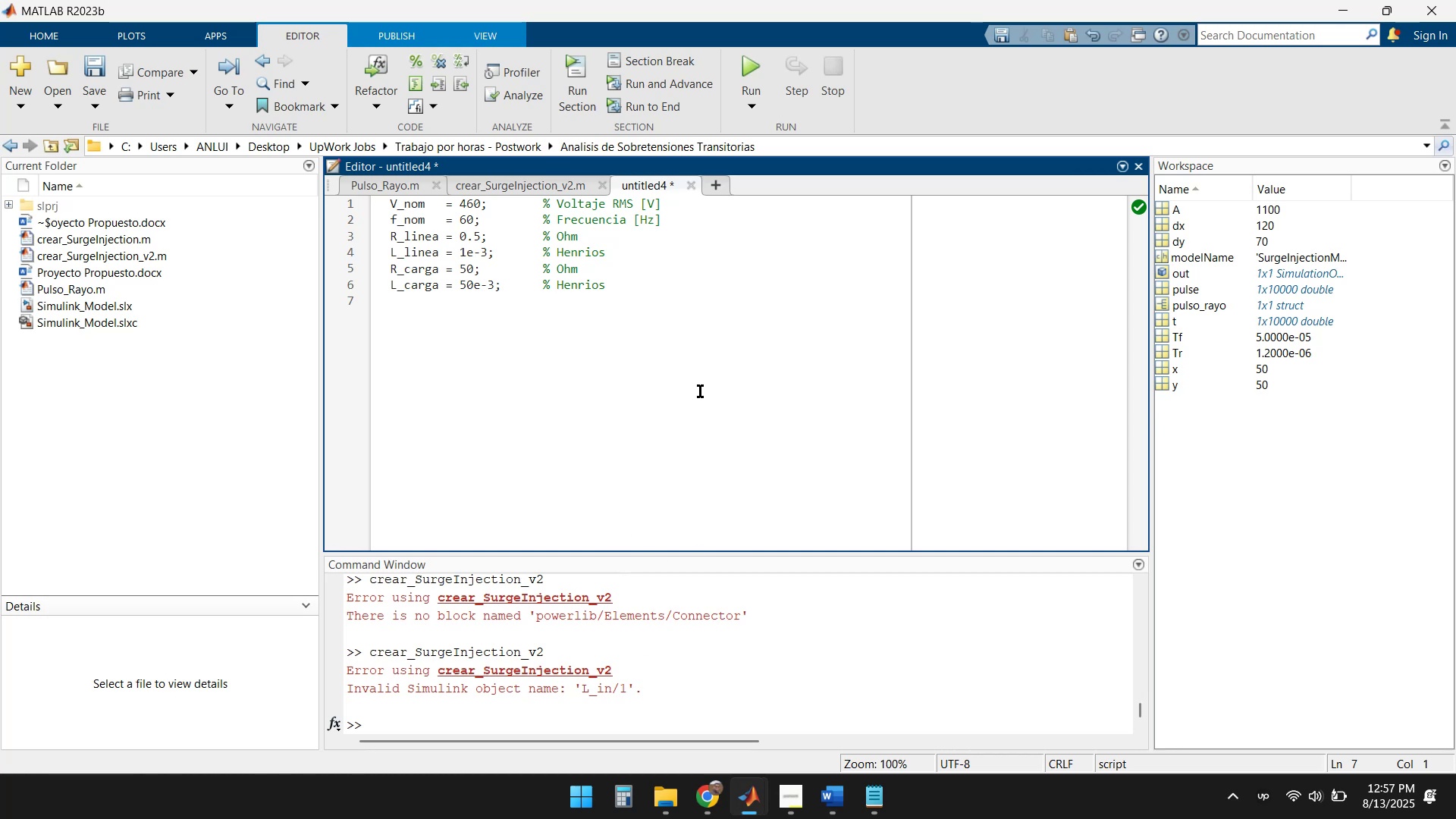 
left_click([500, 716])
 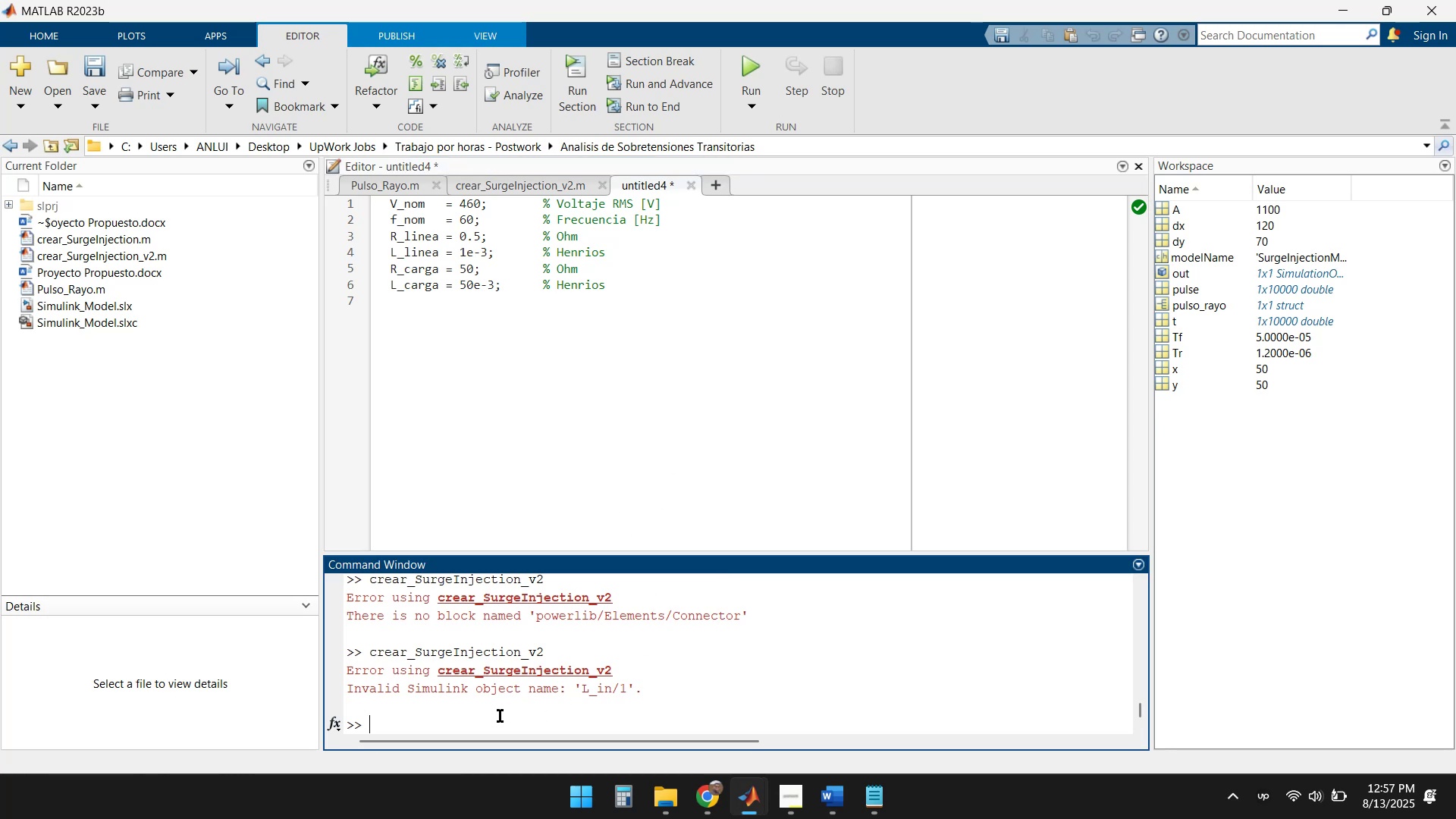 
key(Control+ControlLeft)
 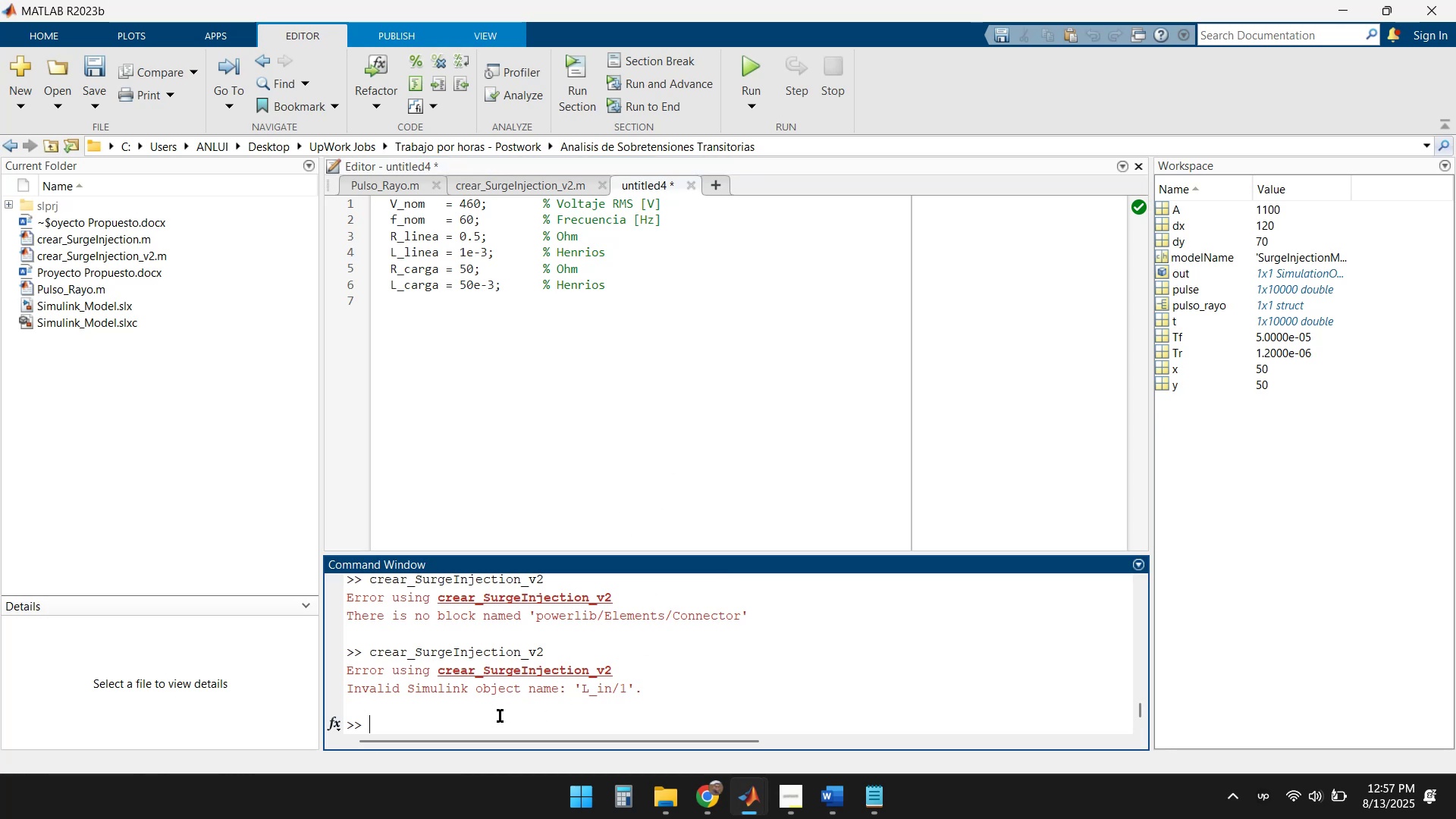 
key(Control+V)
 